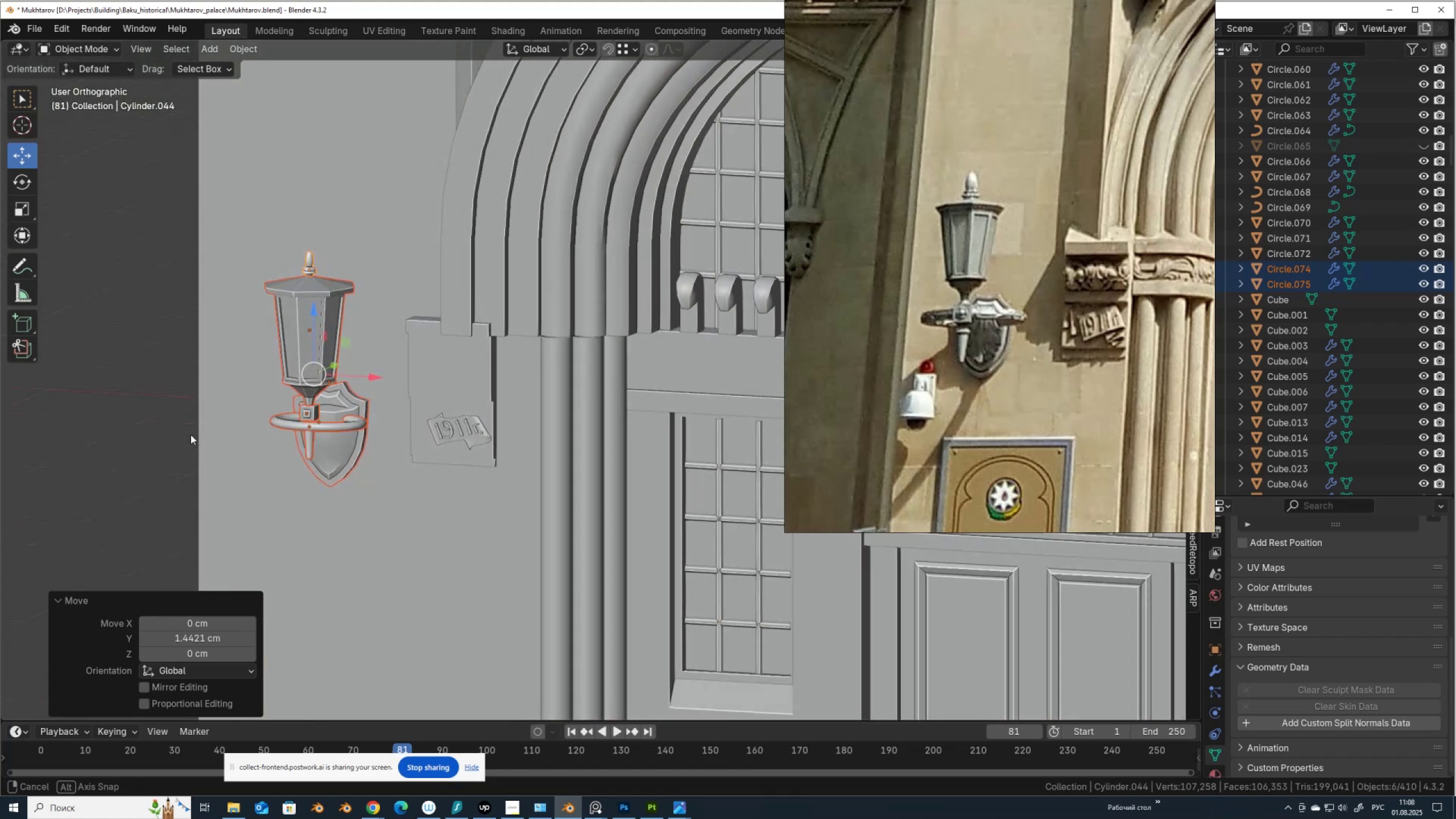 
scroll: coordinate [383, 375], scroll_direction: down, amount: 6.0
 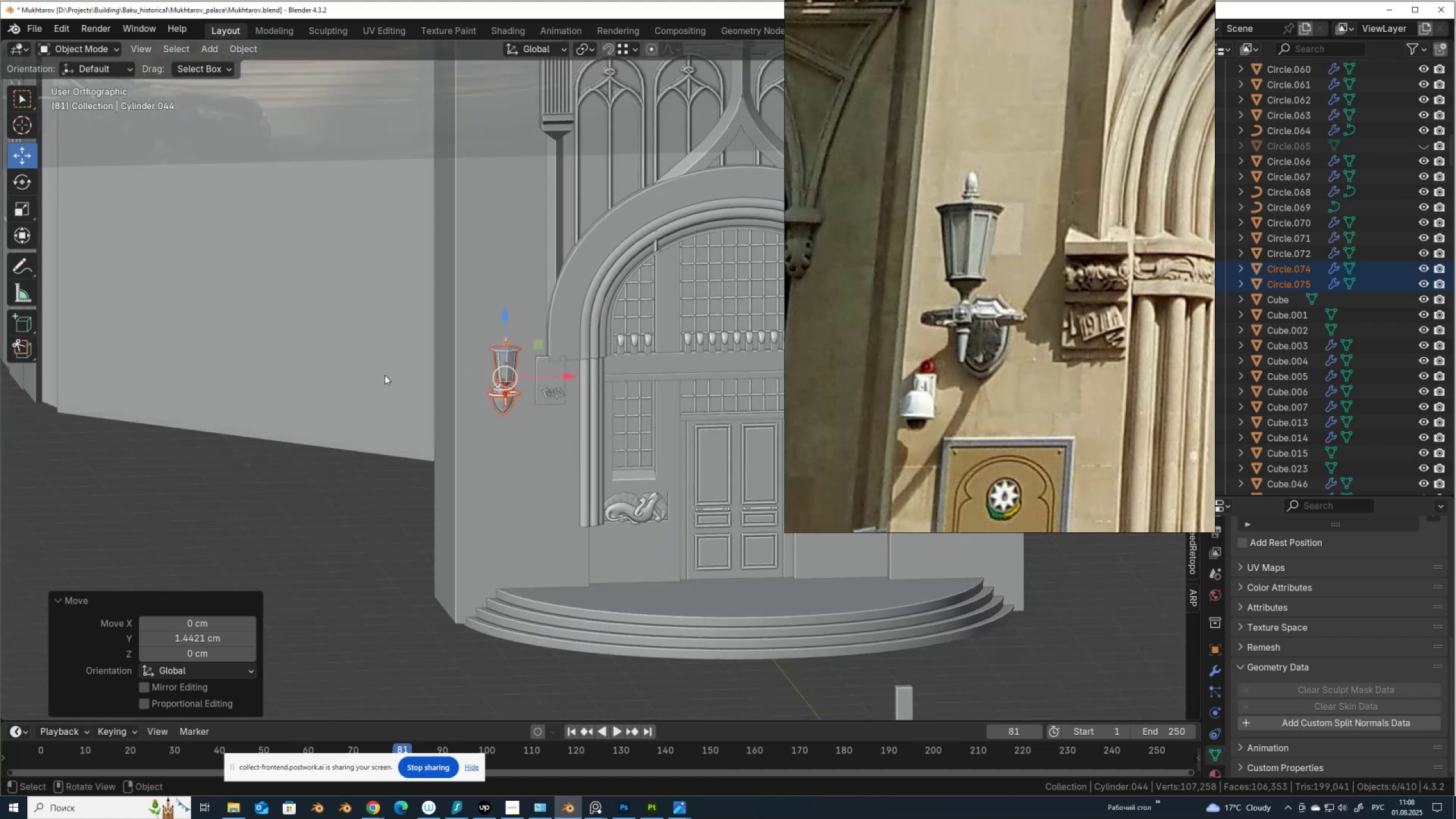 
key(Control+ControlLeft)
 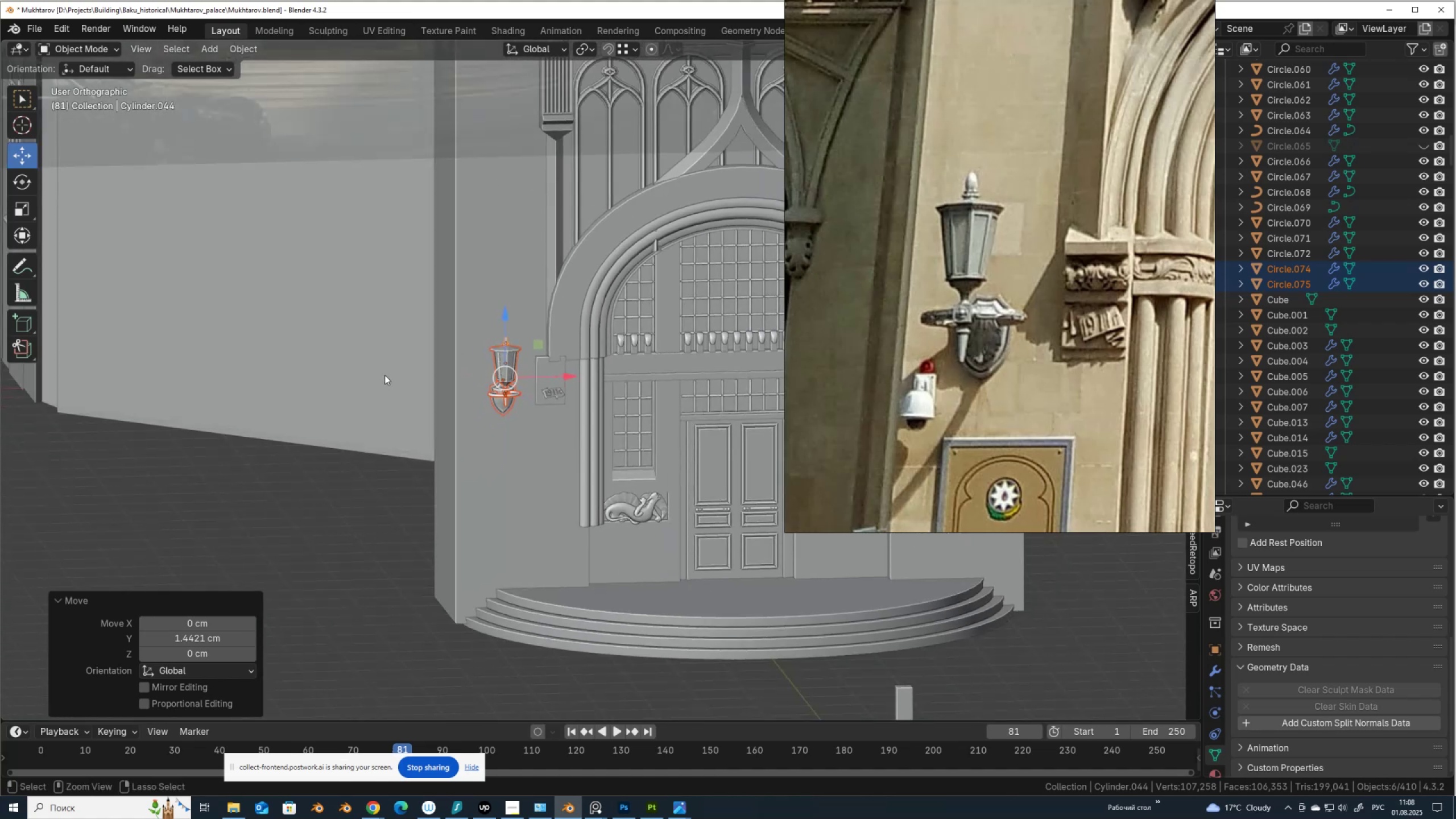 
key(S)
 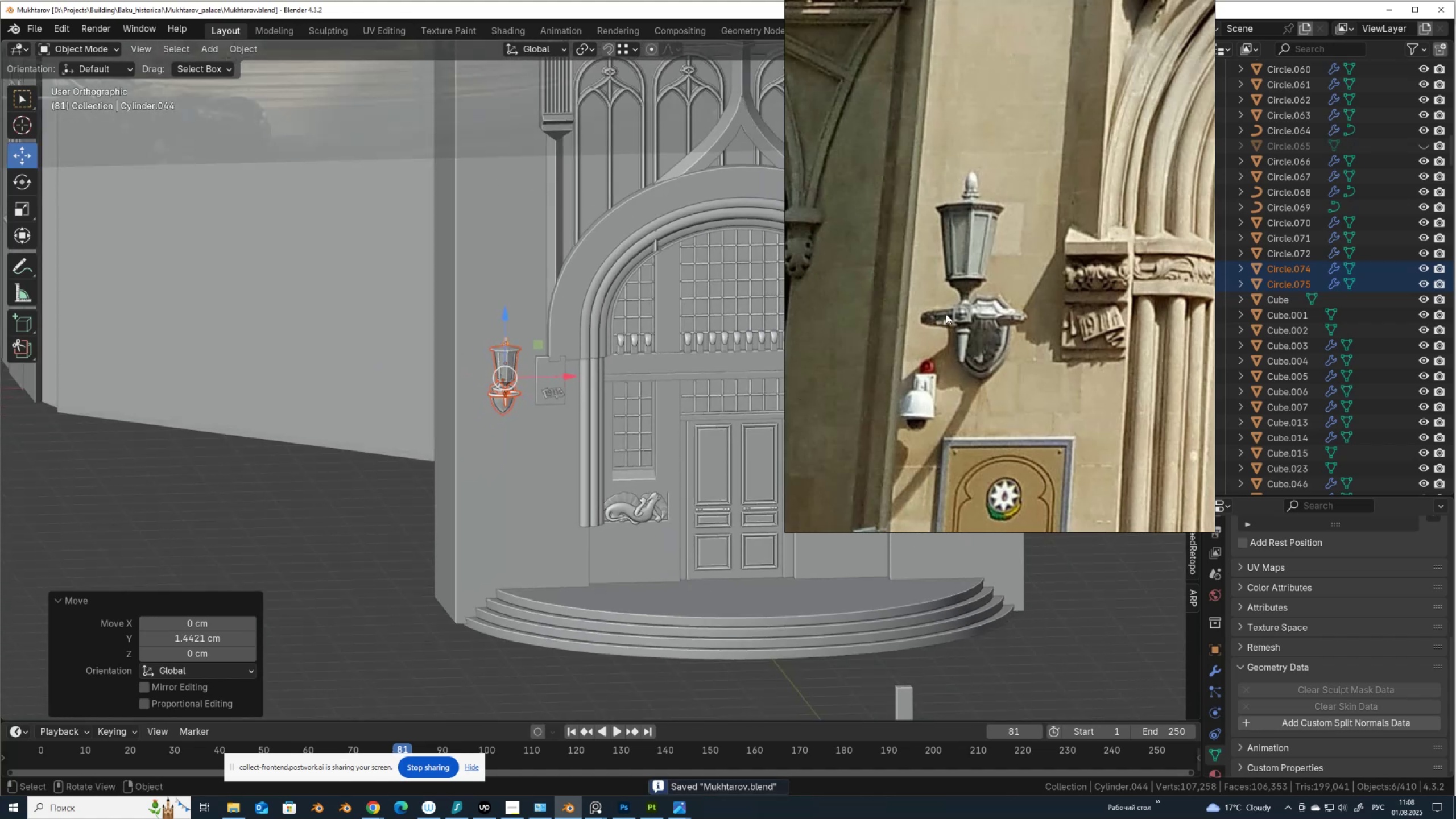 
scroll: coordinate [981, 344], scroll_direction: down, amount: 7.0
 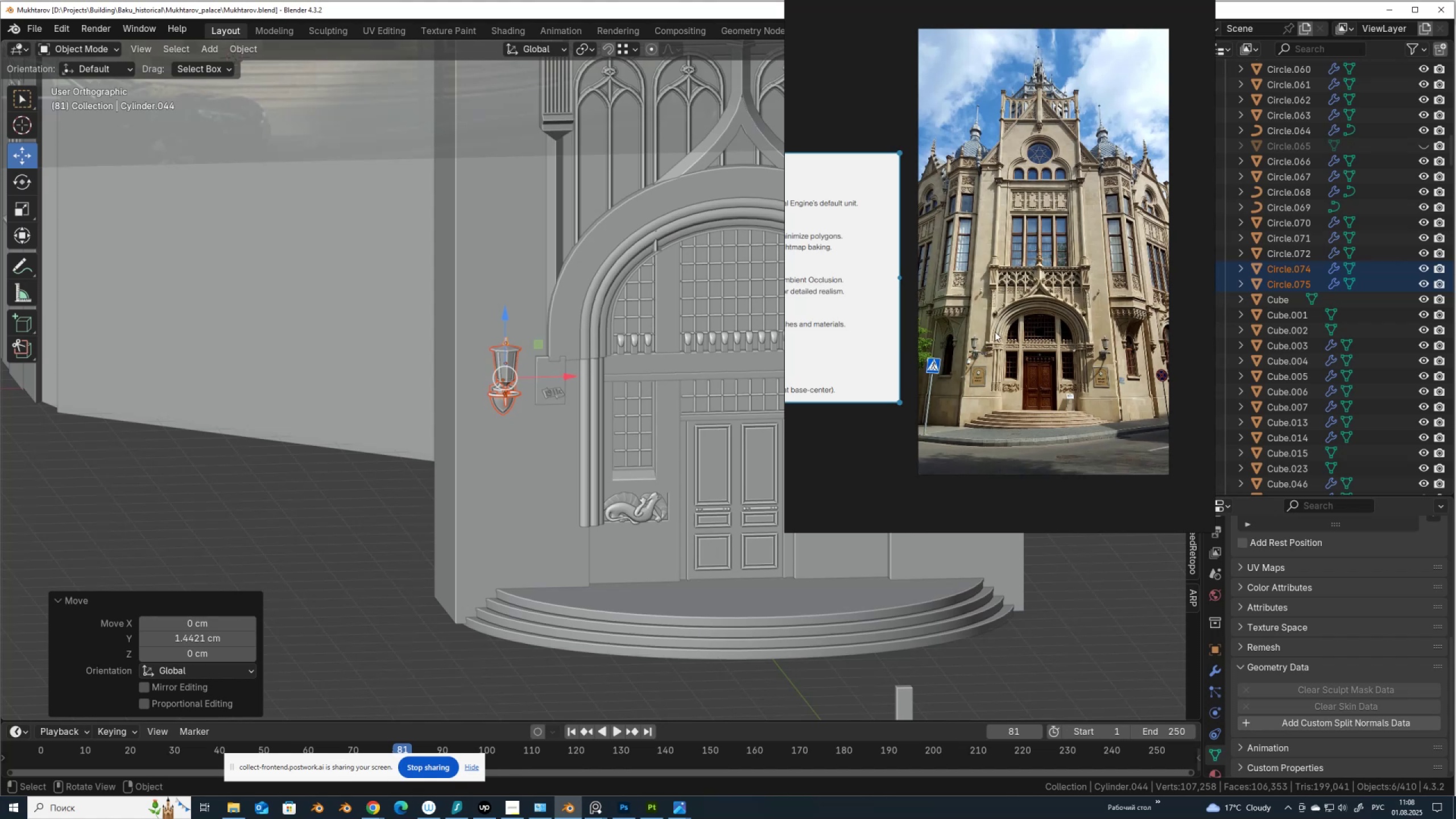 
scroll: coordinate [1094, 436], scroll_direction: up, amount: 4.0
 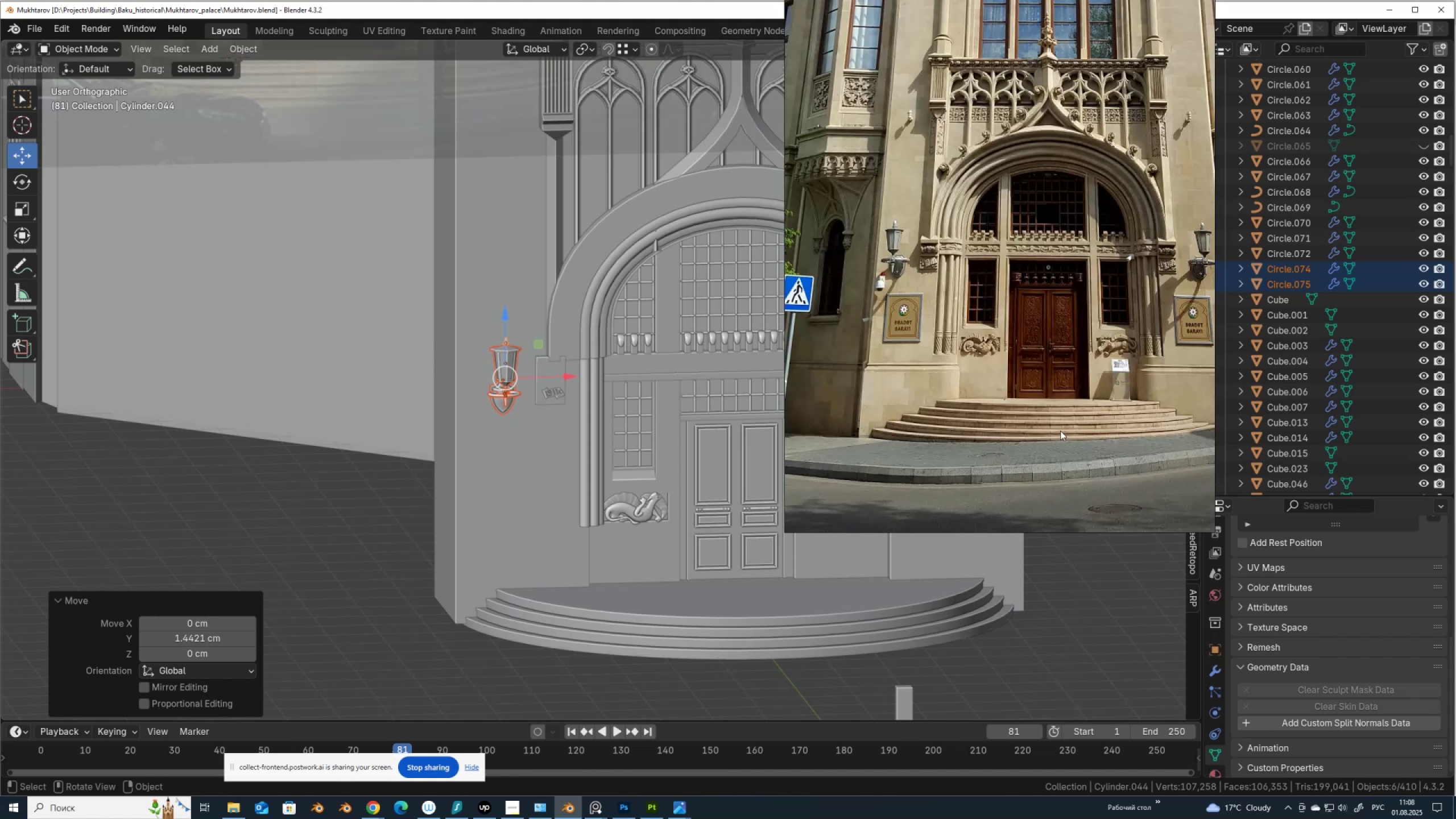 
scroll: coordinate [1060, 431], scroll_direction: down, amount: 1.0
 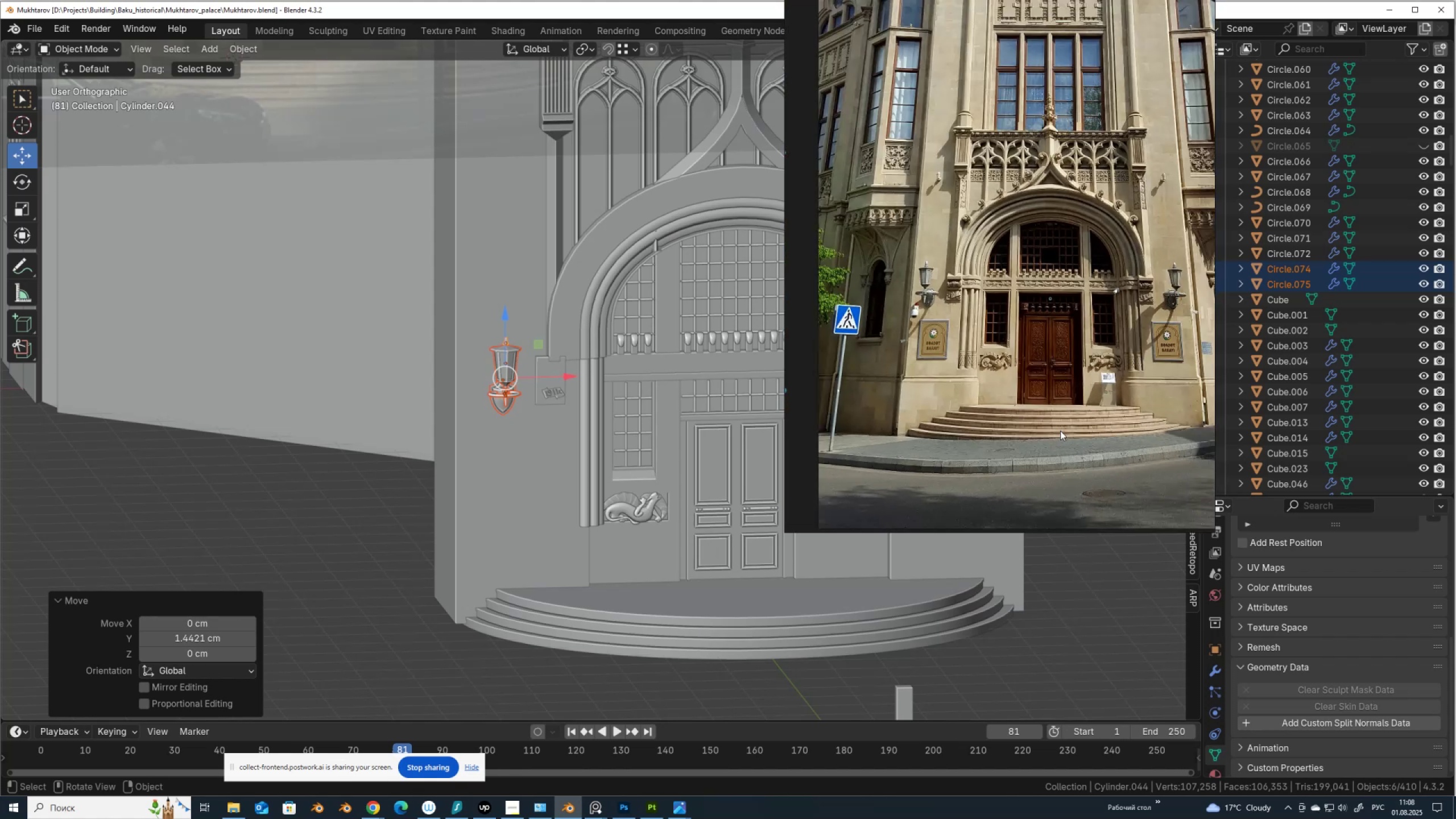 
scroll: coordinate [974, 270], scroll_direction: up, amount: 7.0
 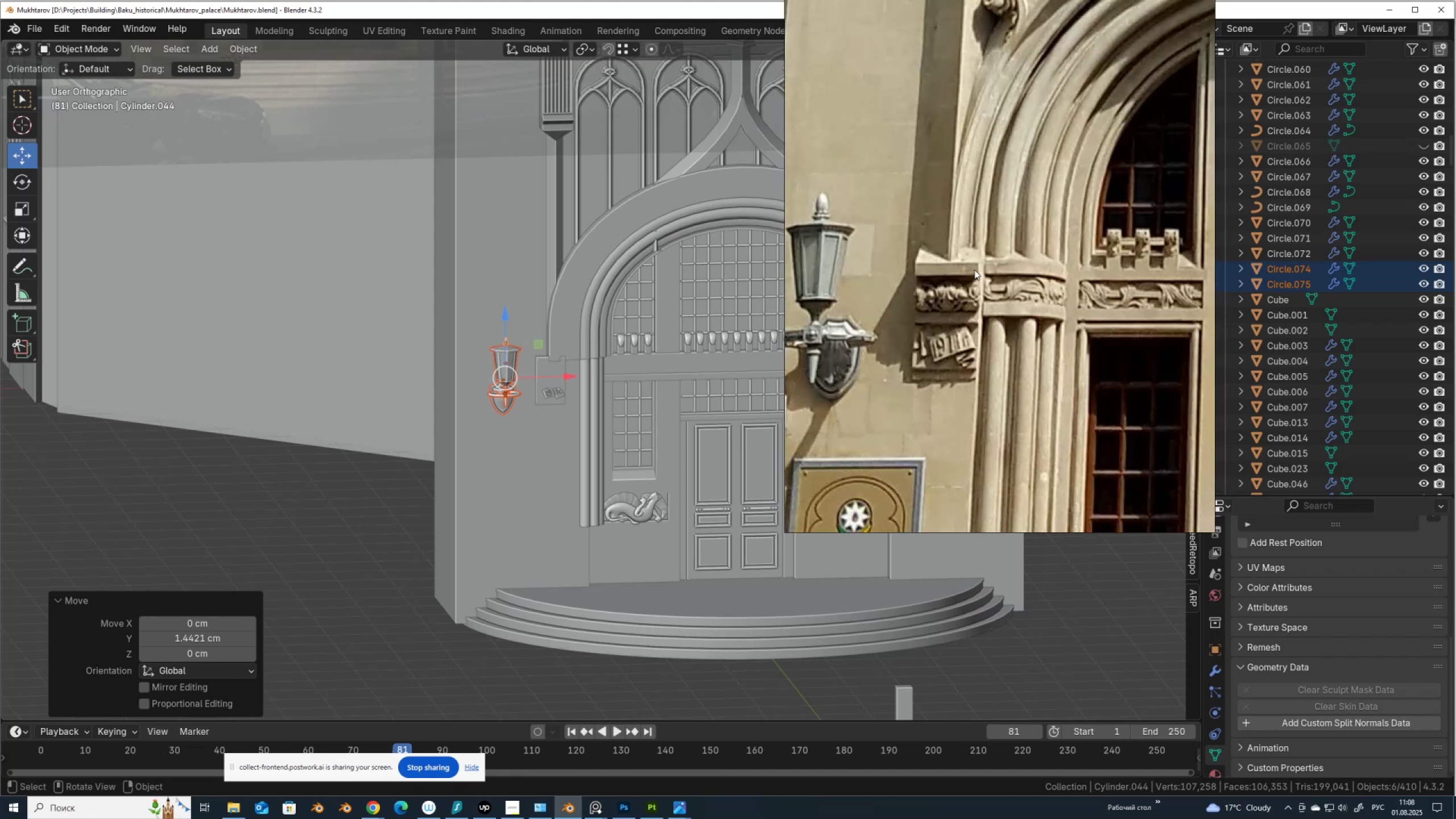 
scroll: coordinate [569, 418], scroll_direction: down, amount: 9.0
 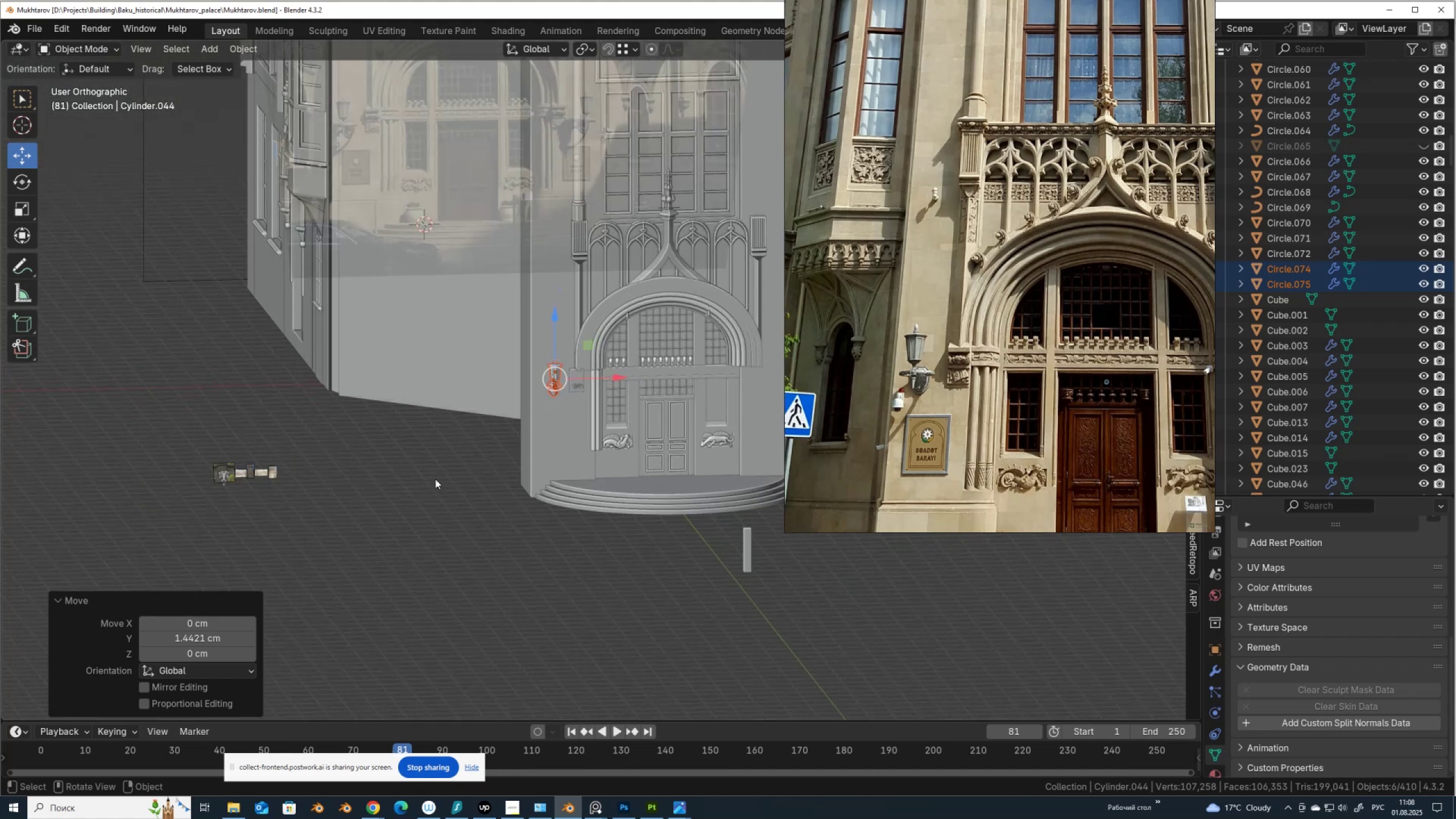 
hold_key(key=ShiftLeft, duration=0.45)
scroll: coordinate [464, 555], scroll_direction: up, amount: 6.0
 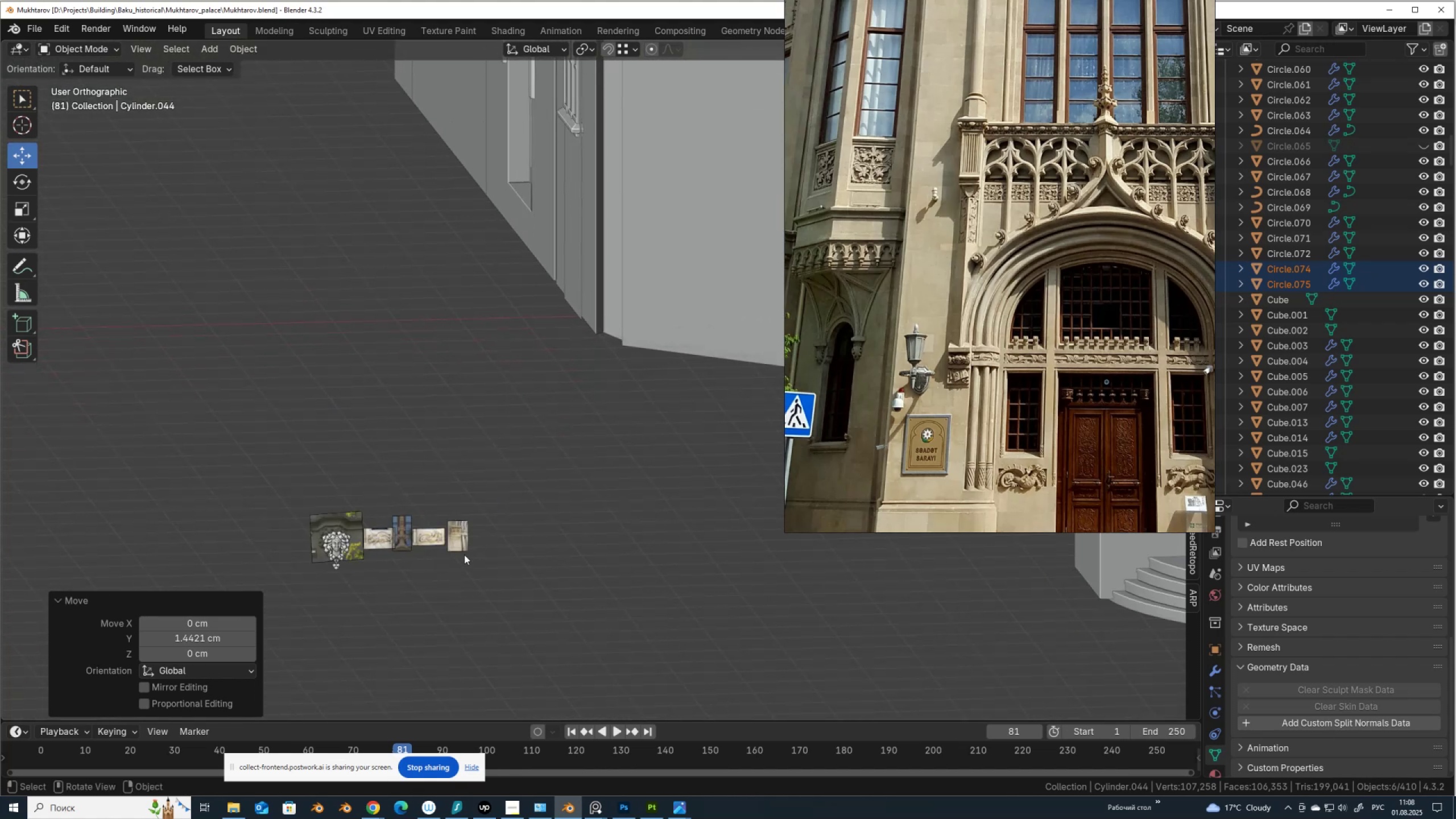 
hold_key(key=ShiftLeft, duration=0.43)
scroll: coordinate [625, 446], scroll_direction: up, amount: 9.0
 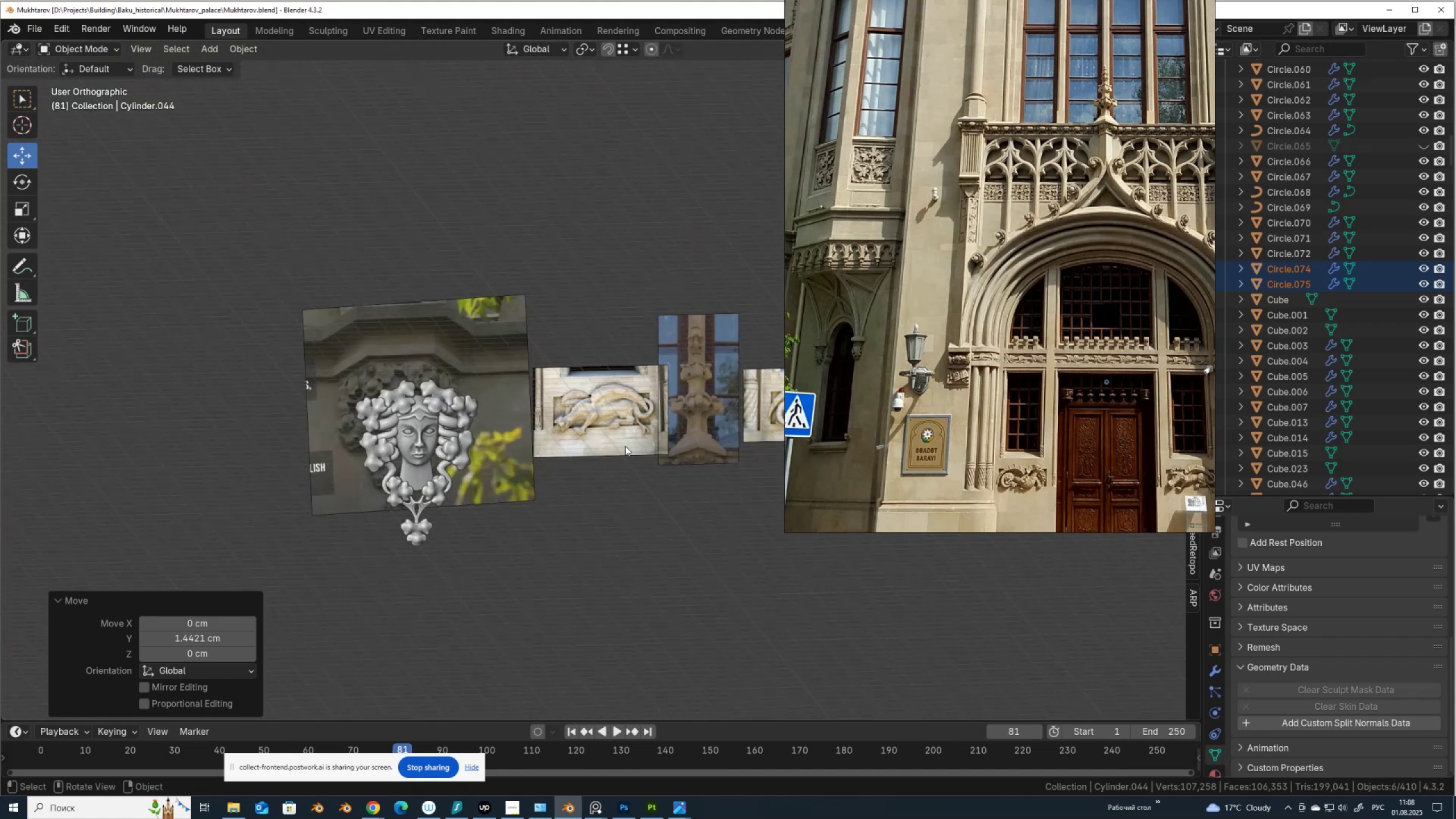 
scroll: coordinate [640, 425], scroll_direction: down, amount: 11.0
 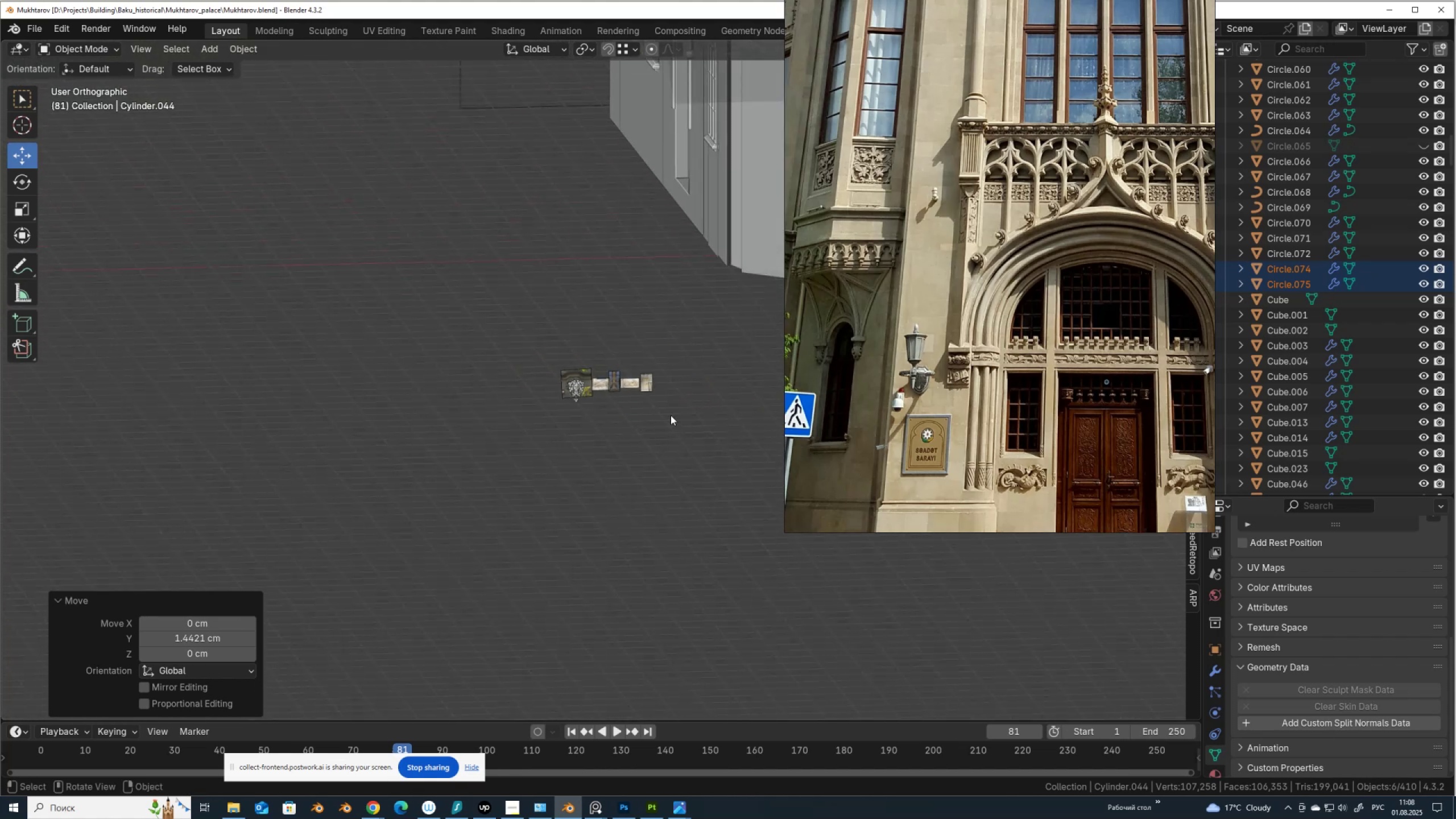 
hold_key(key=ShiftLeft, duration=1.15)
 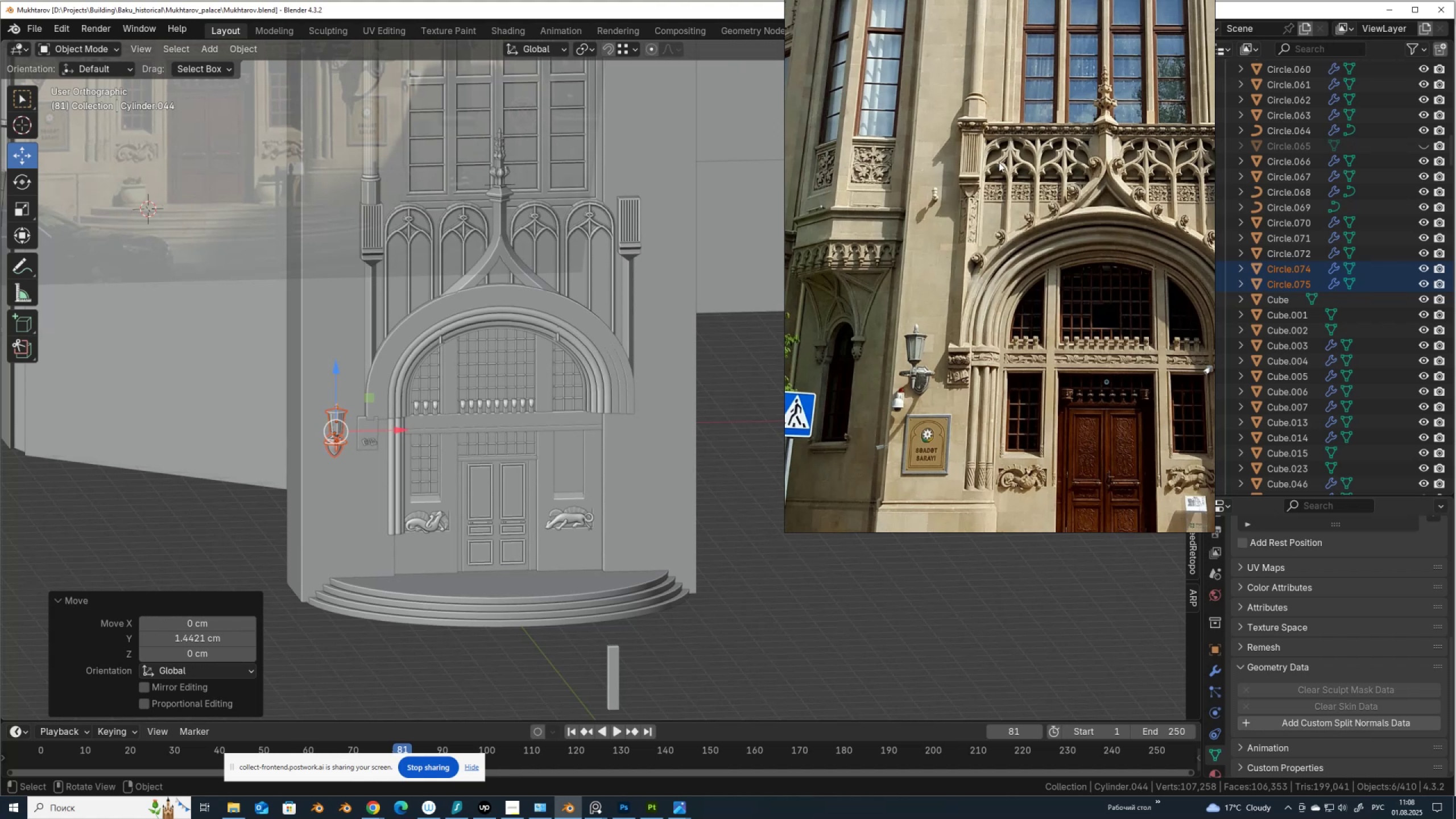 
scroll: coordinate [460, 189], scroll_direction: down, amount: 5.0
 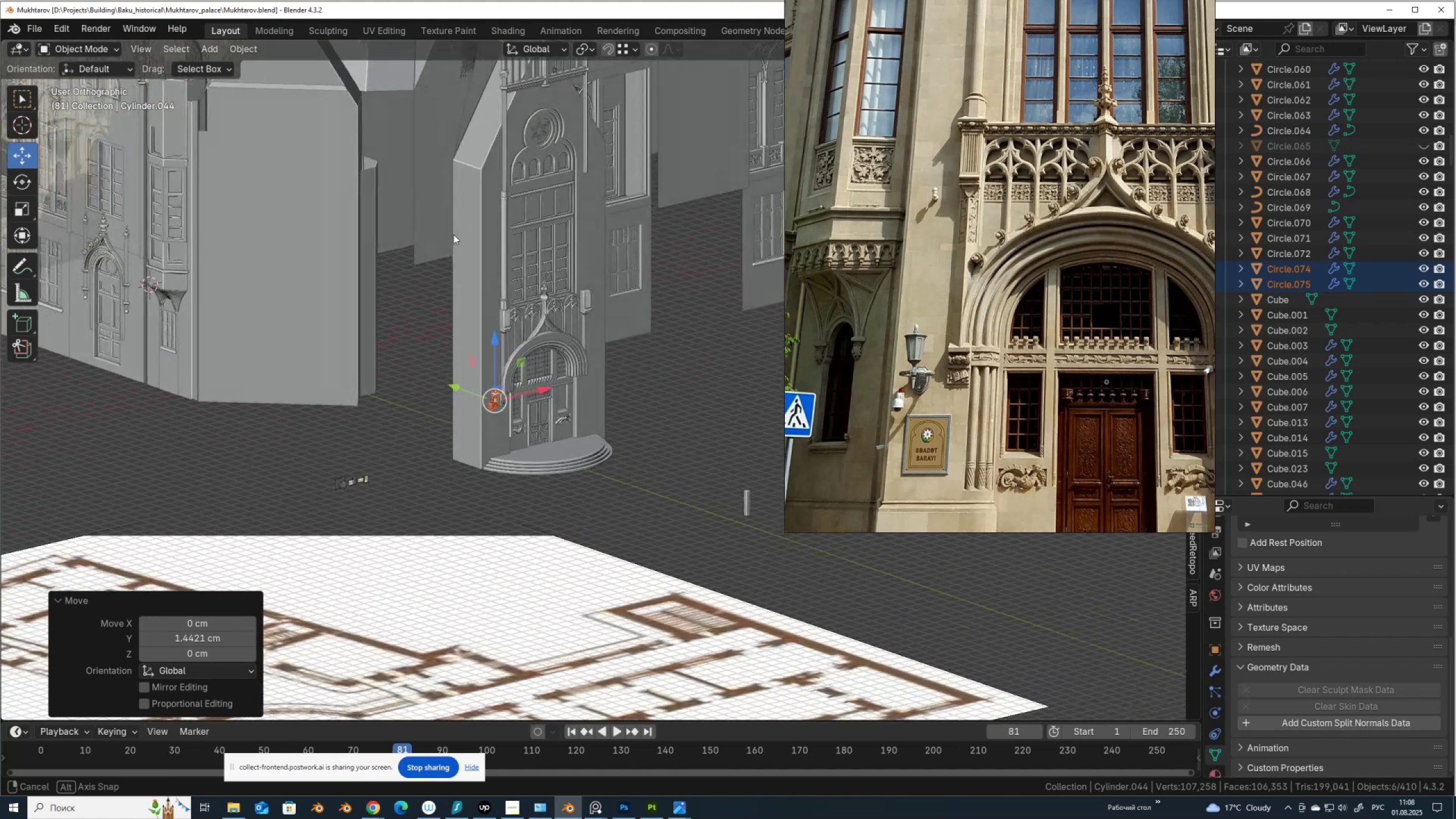 
hold_key(key=ShiftLeft, duration=0.6)
 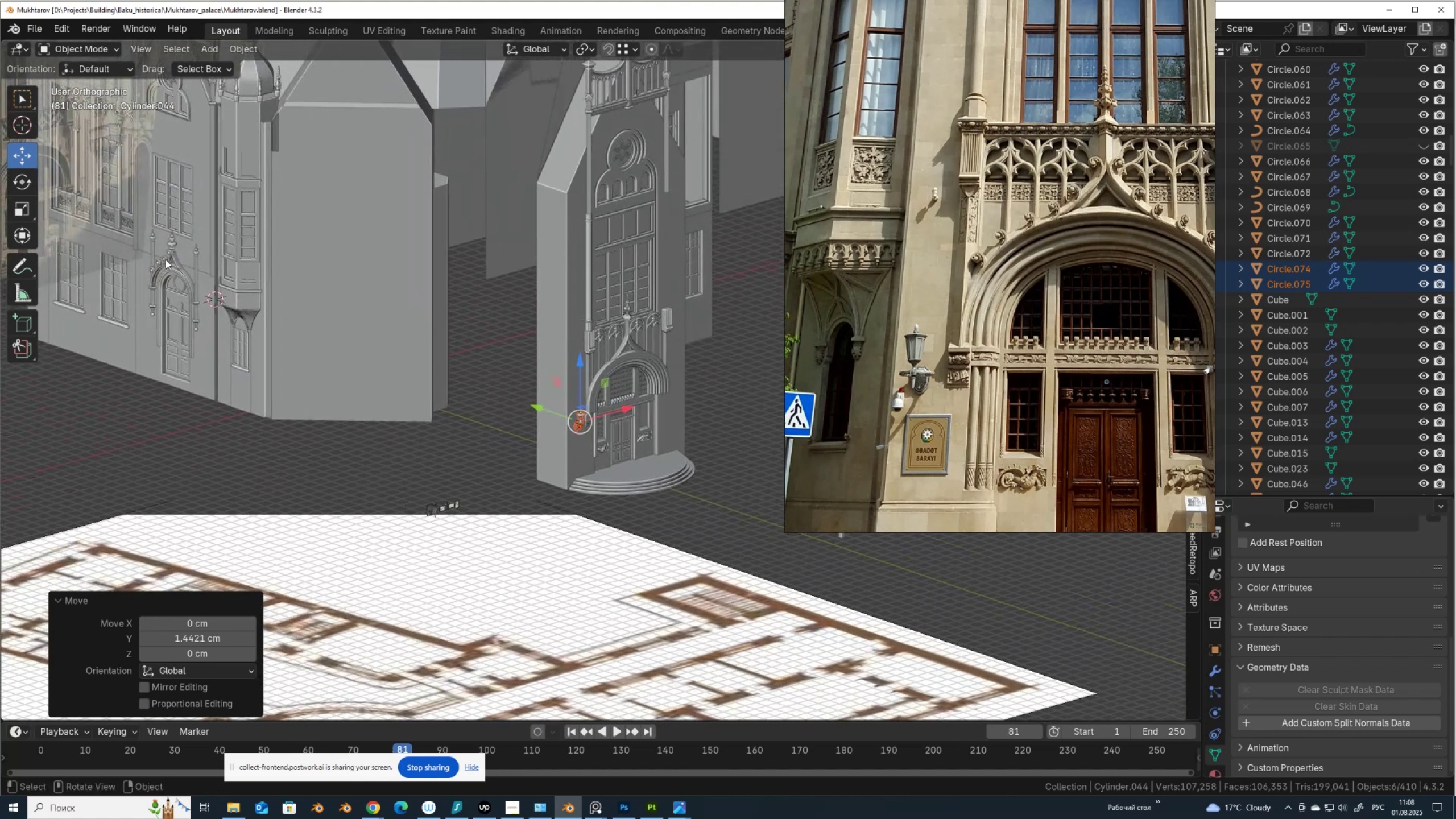 
left_click([166, 258])
 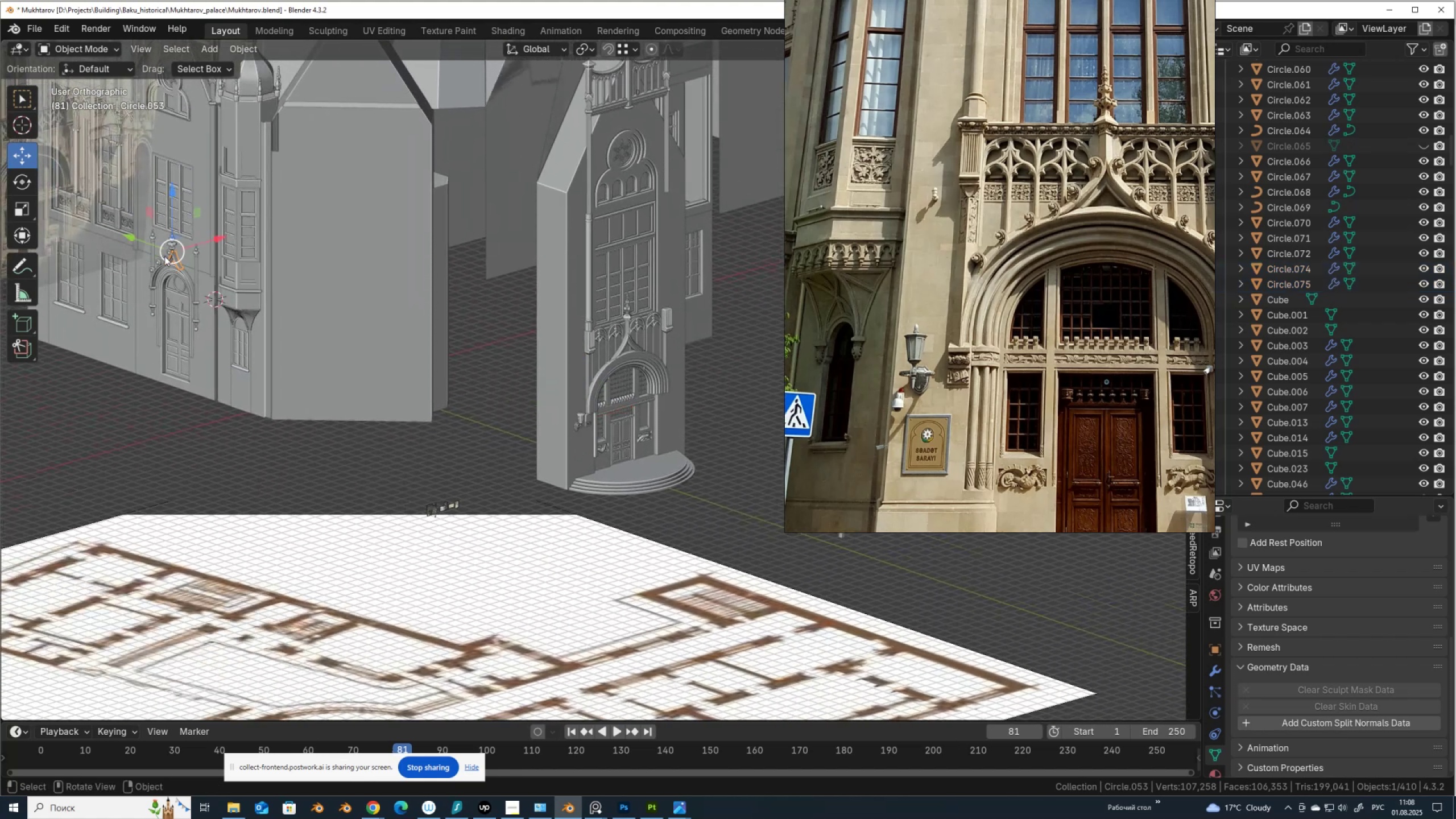 
left_click([162, 256])
 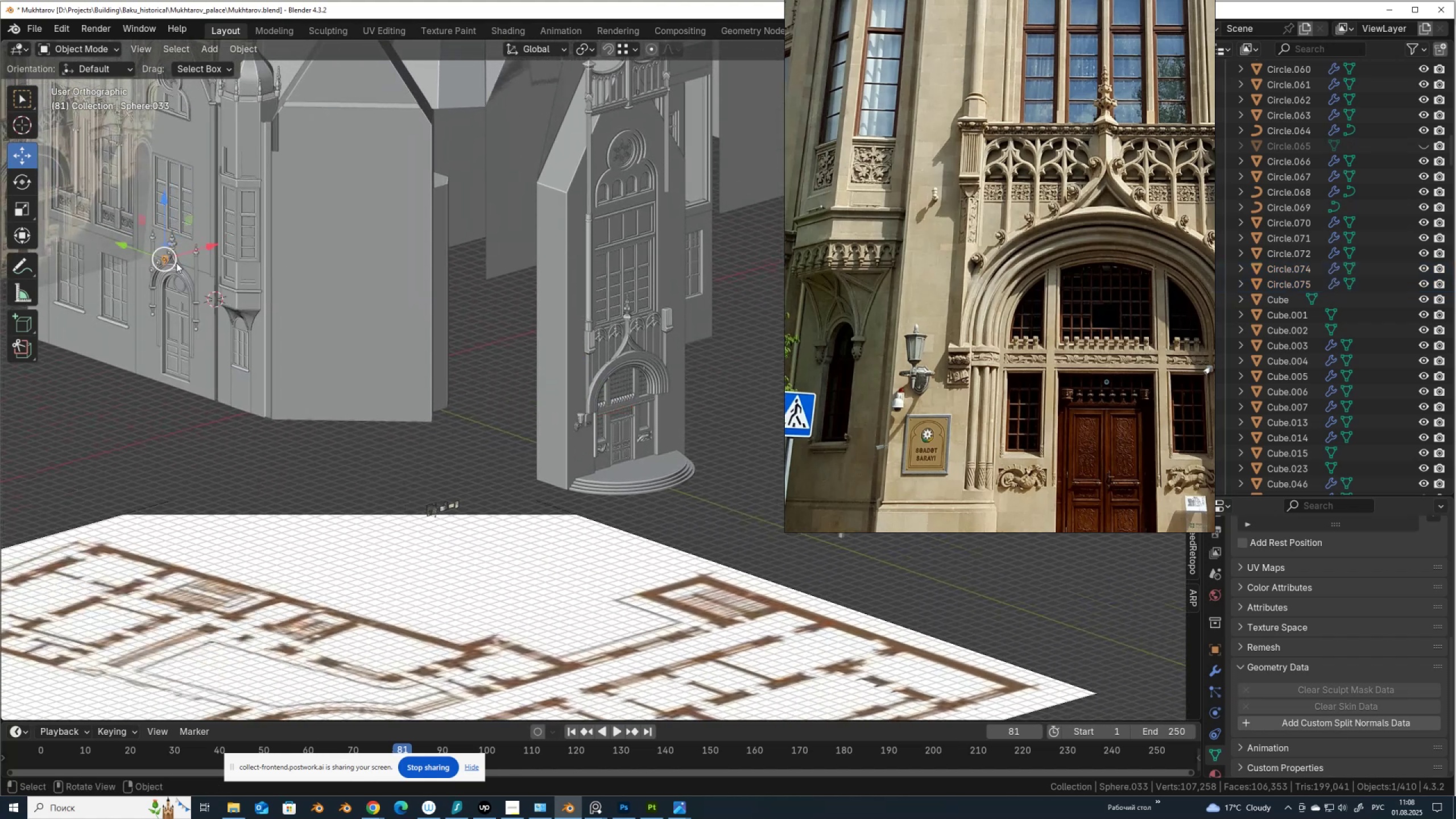 
key(Shift+D)
 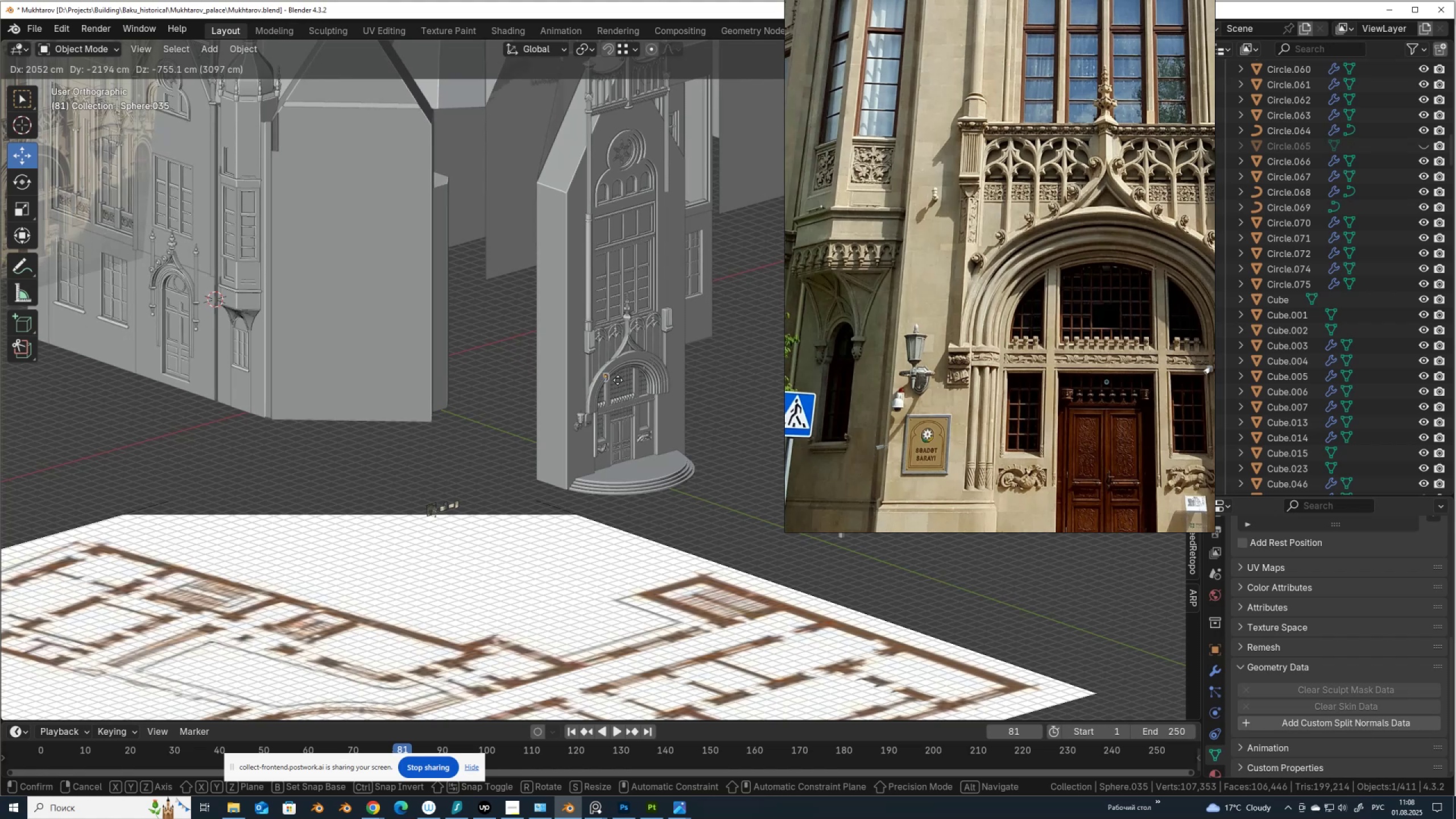 
left_click([618, 378])
 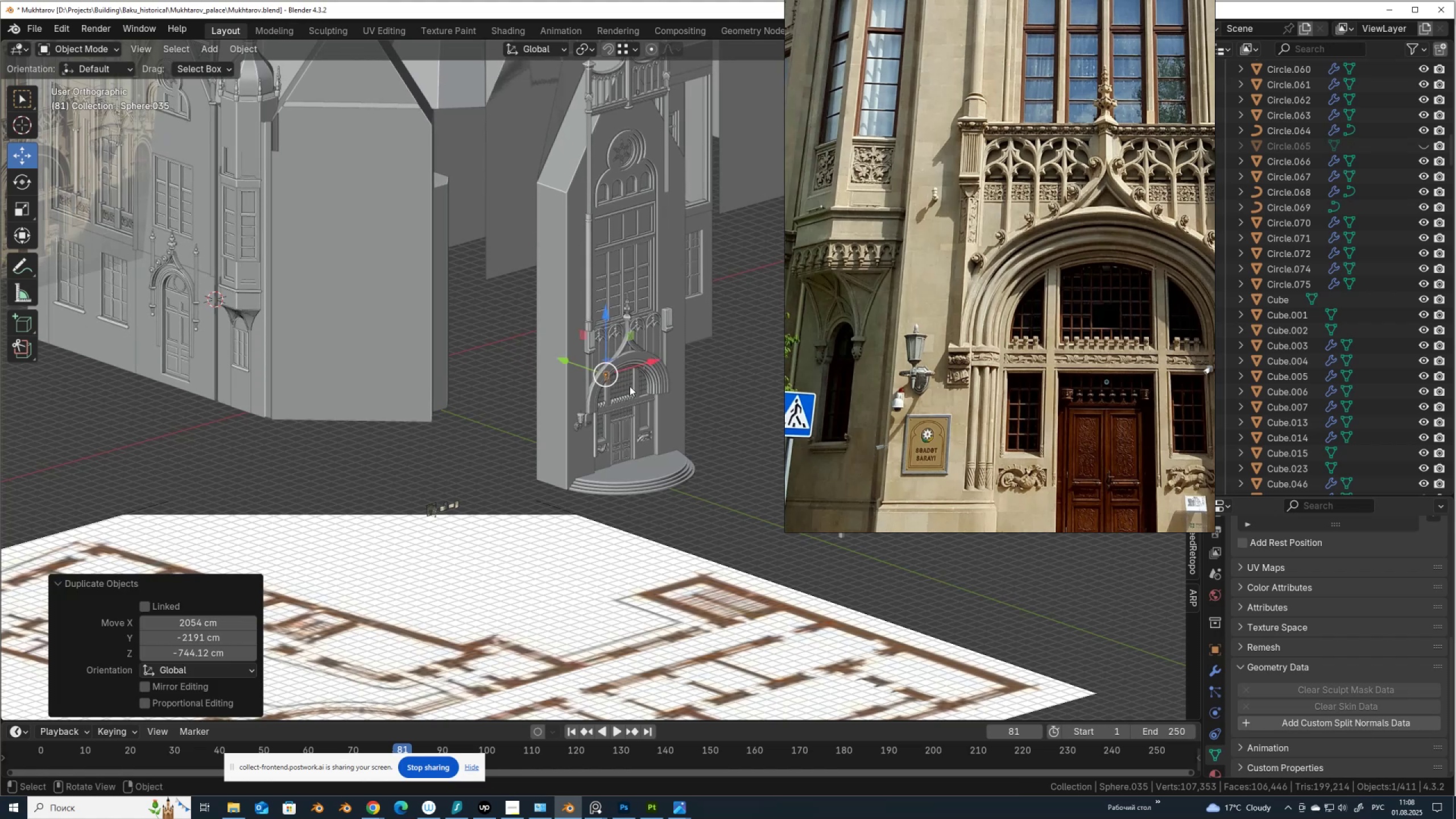 
scroll: coordinate [635, 382], scroll_direction: up, amount: 8.0
 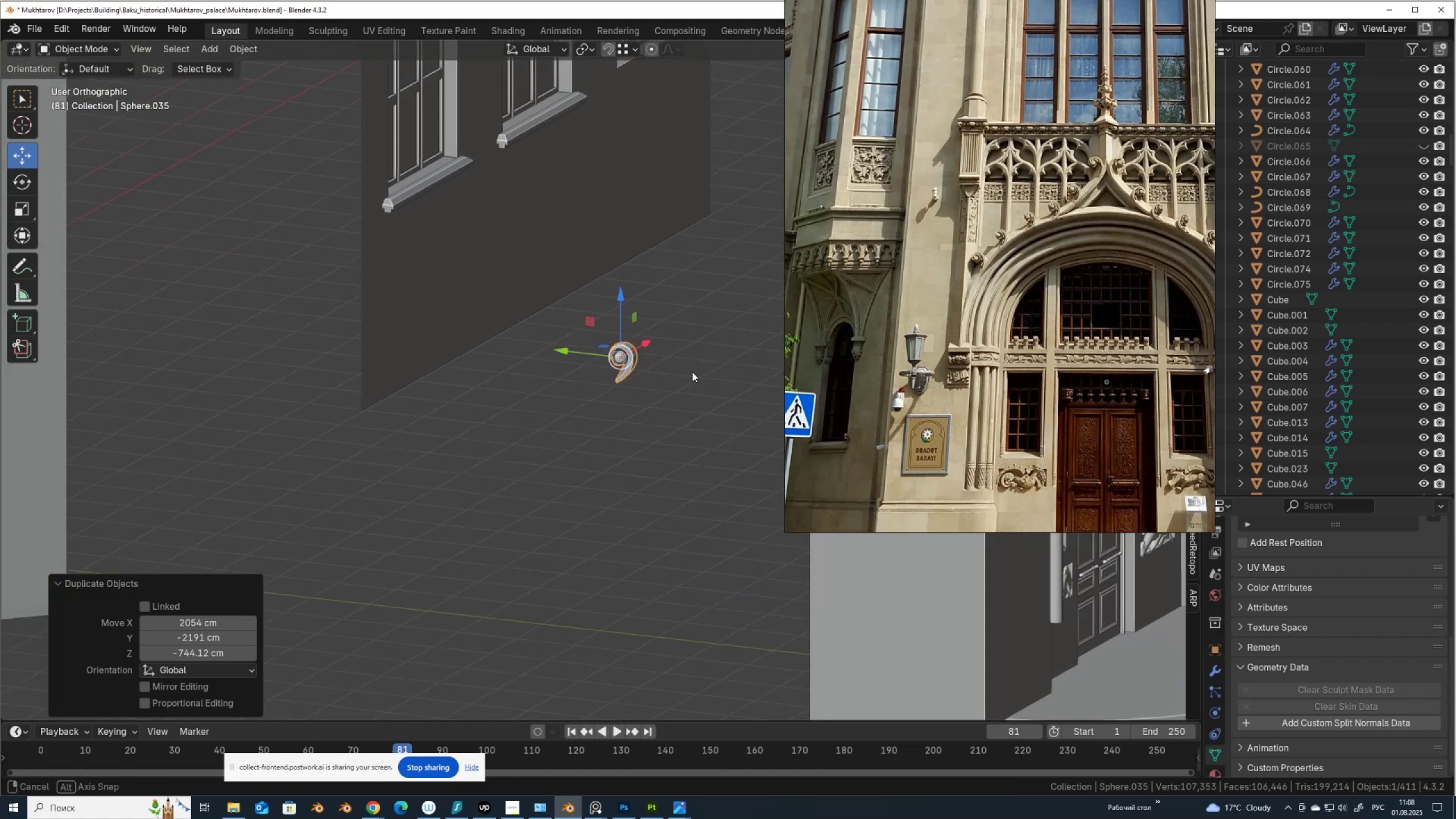 
scroll: coordinate [693, 363], scroll_direction: down, amount: 2.0
 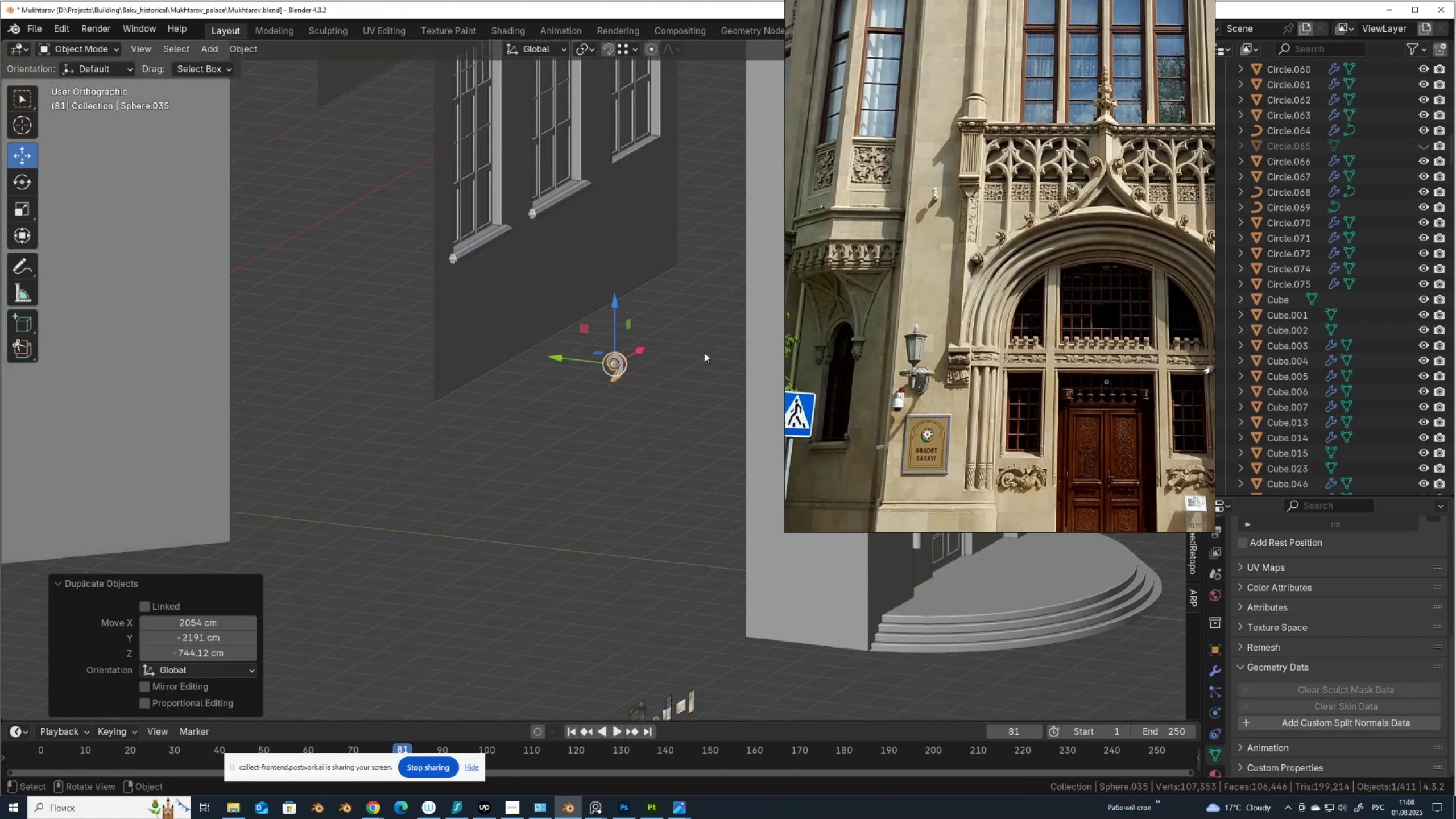 
hold_key(key=ShiftLeft, duration=0.43)
 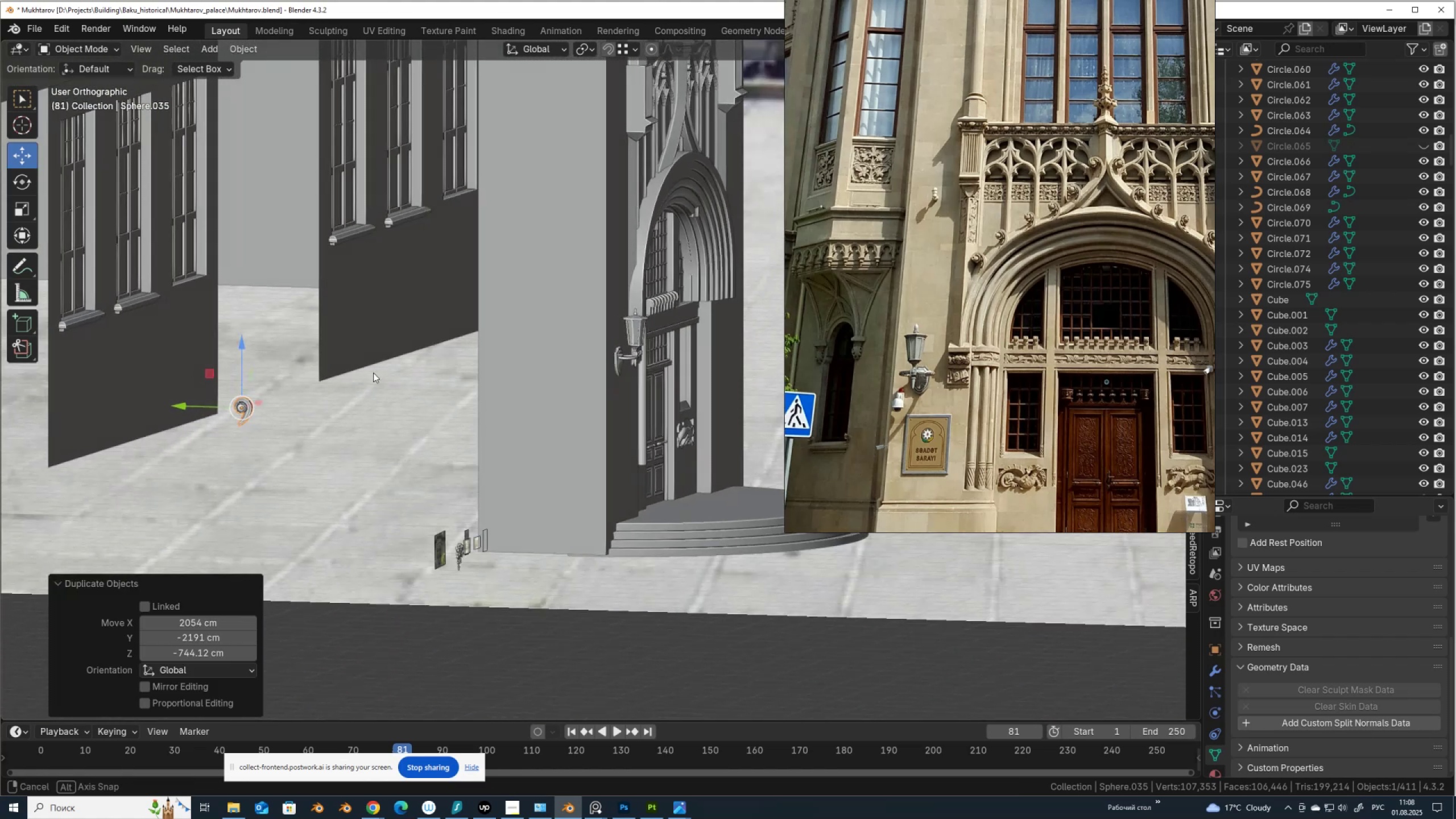 
hold_key(key=AltLeft, duration=0.53)
 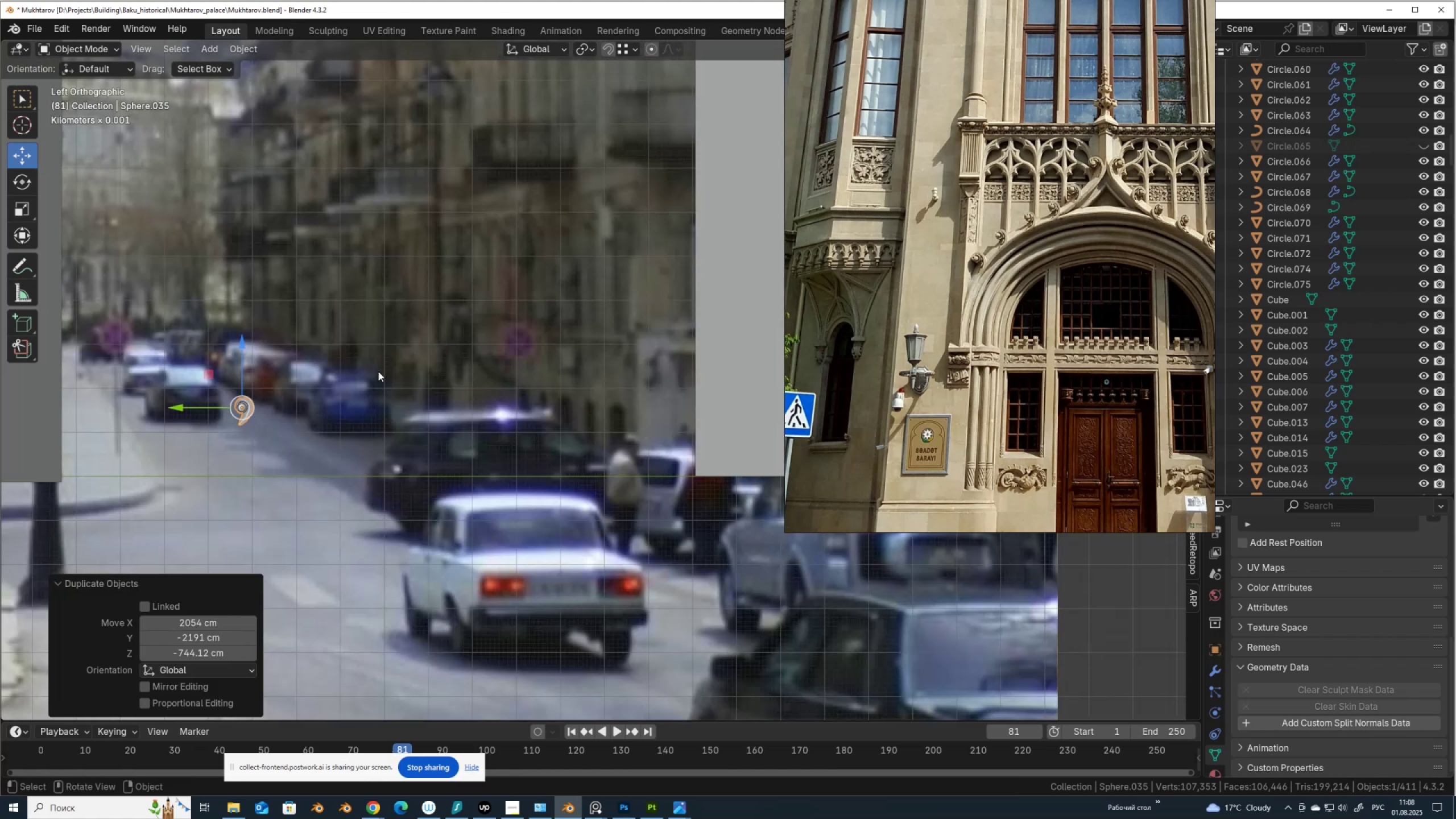 
scroll: coordinate [376, 373], scroll_direction: down, amount: 5.0
 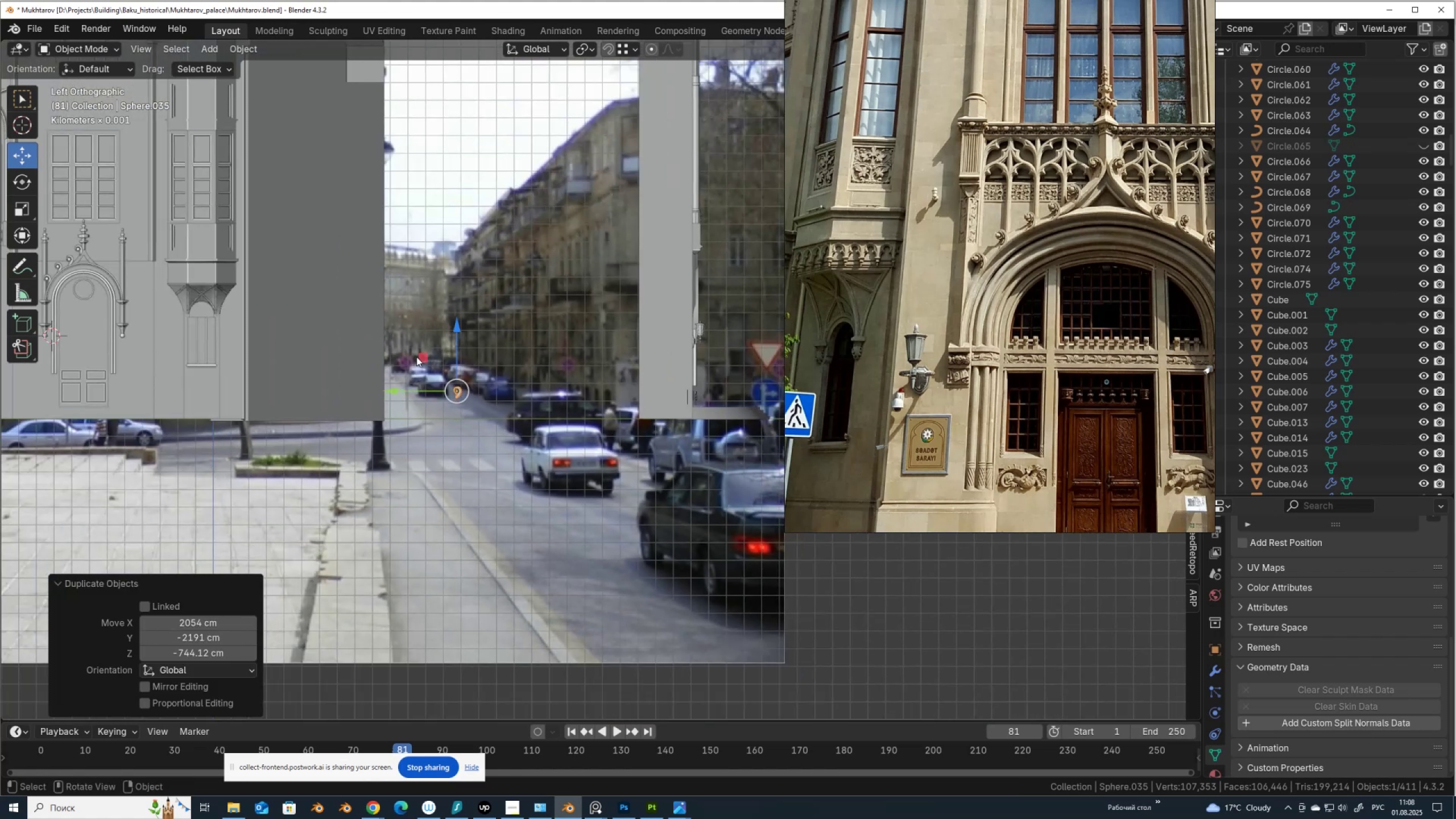 
left_click_drag(start_coordinate=[424, 359], to_coordinate=[665, 251])
 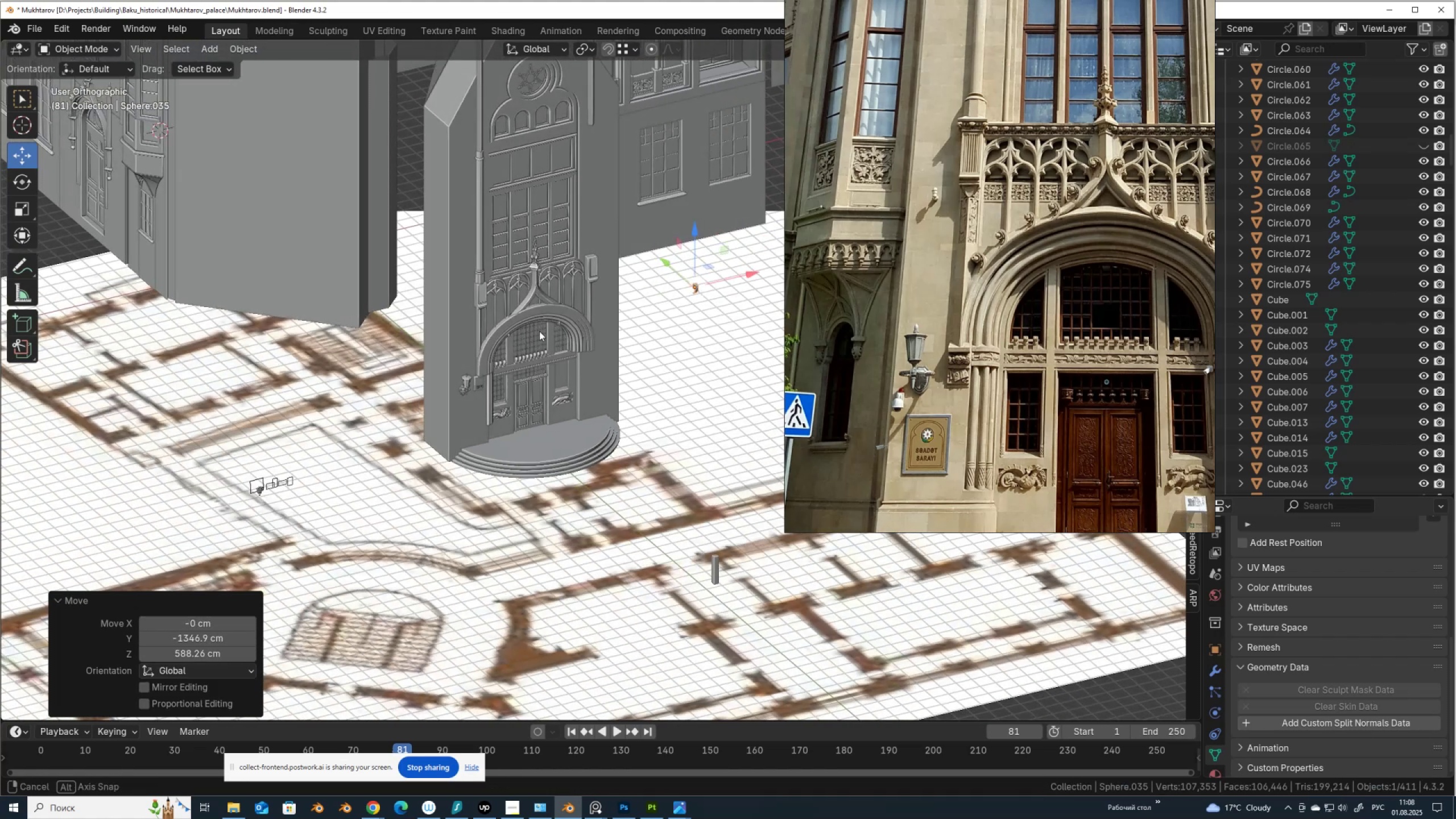 
scroll: coordinate [540, 331], scroll_direction: up, amount: 2.0
 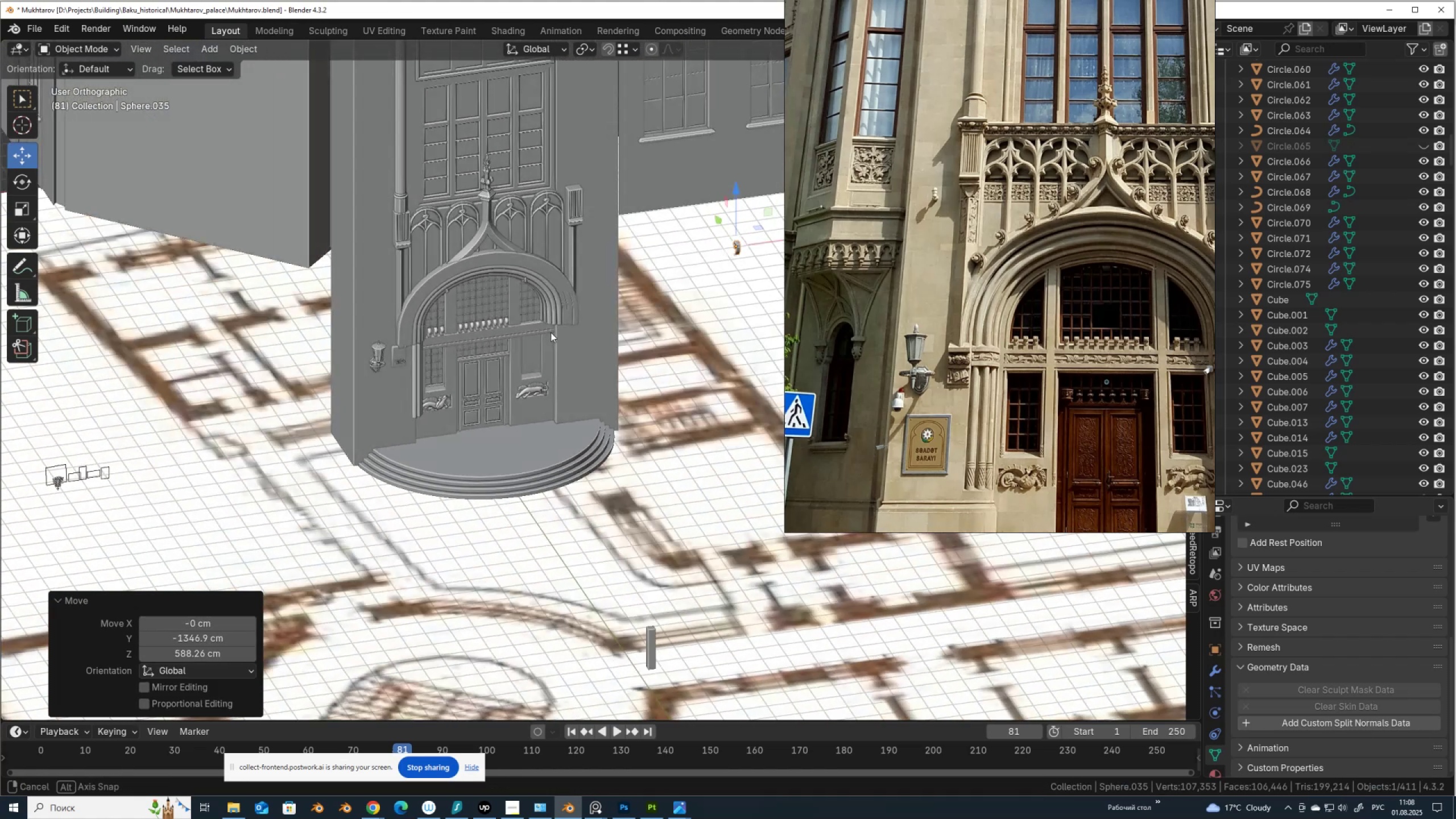 
hold_key(key=AltLeft, duration=0.41)
 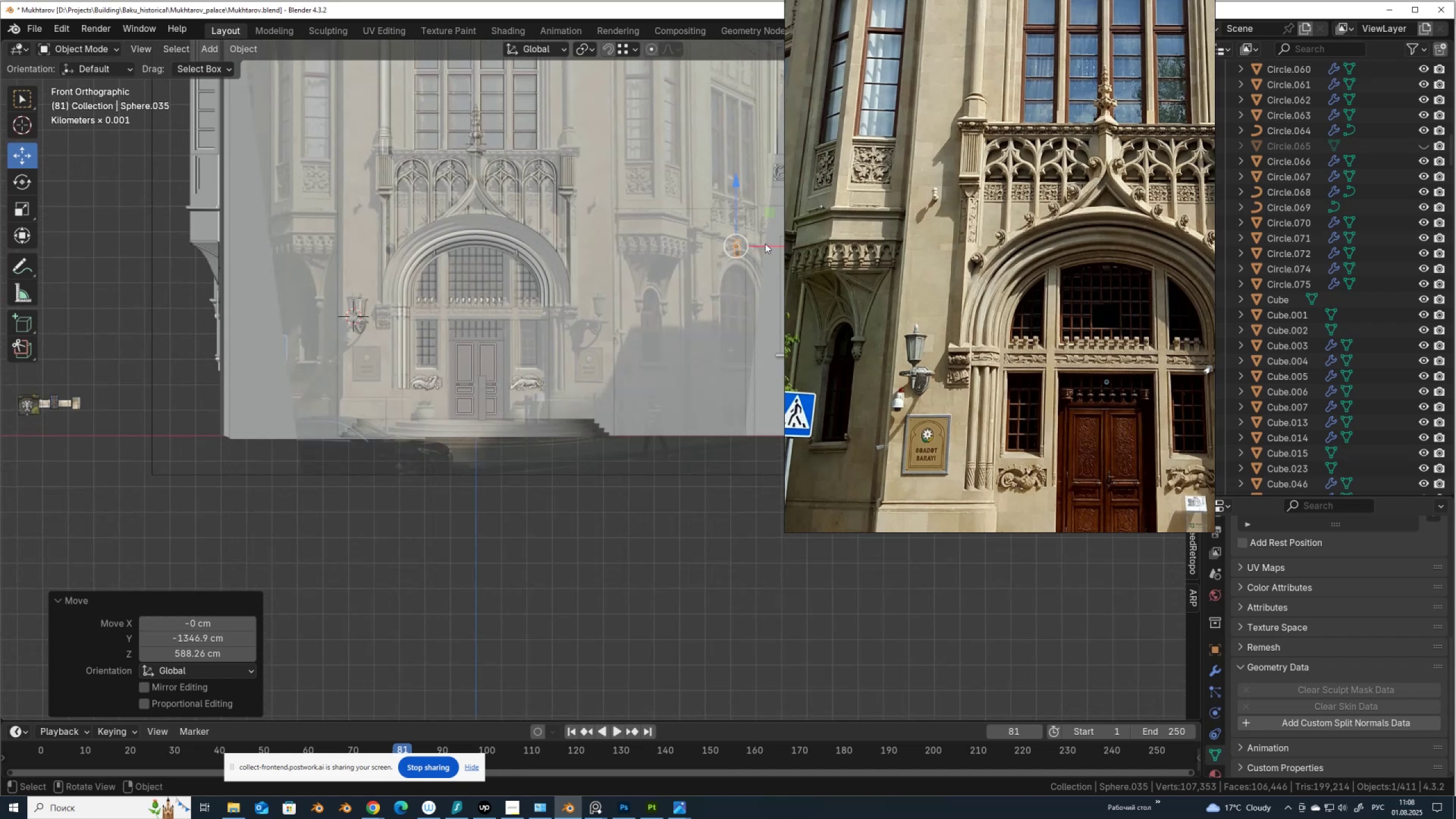 
left_click_drag(start_coordinate=[766, 245], to_coordinate=[414, 266])
 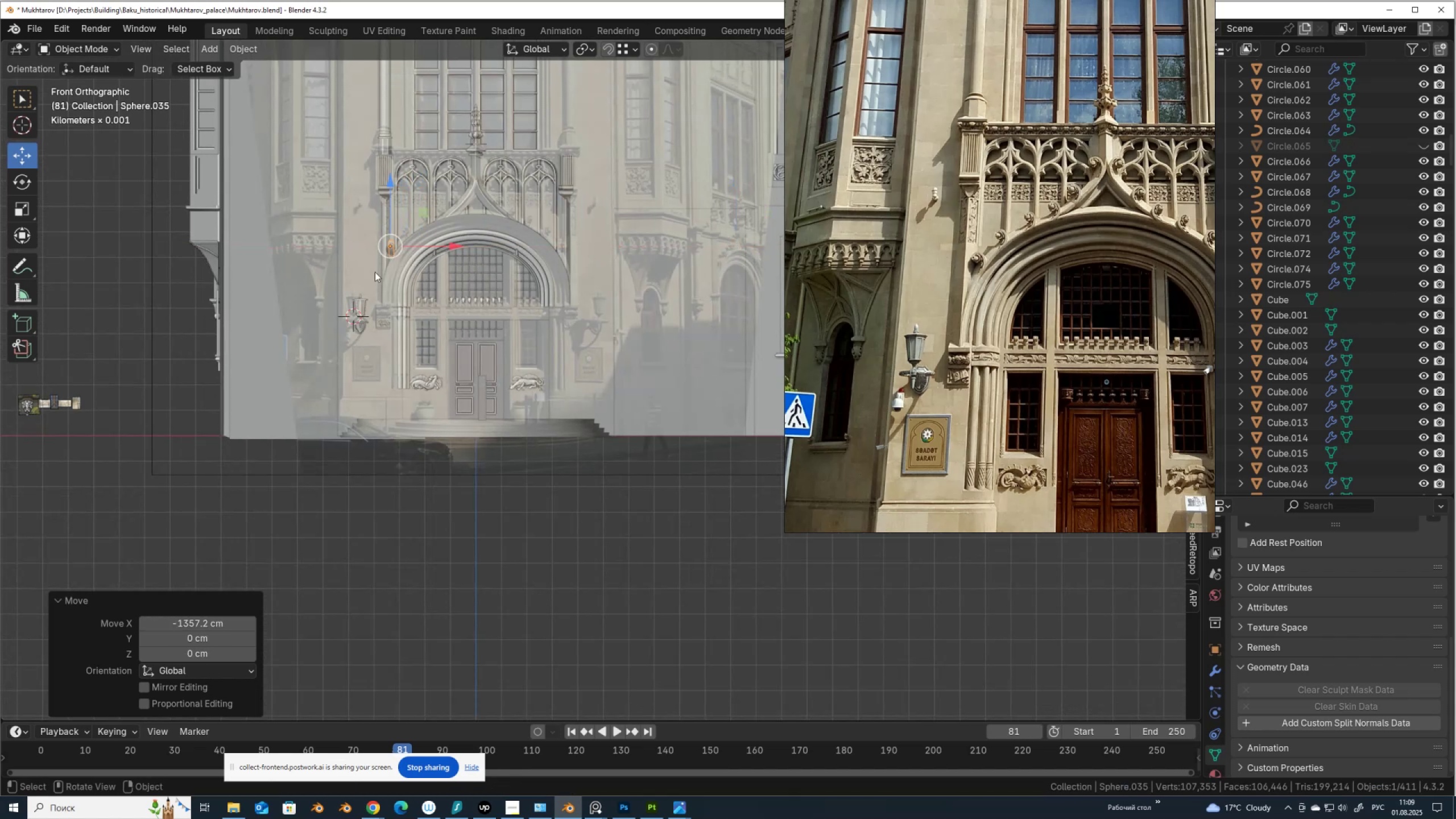 
scroll: coordinate [374, 272], scroll_direction: up, amount: 3.0
 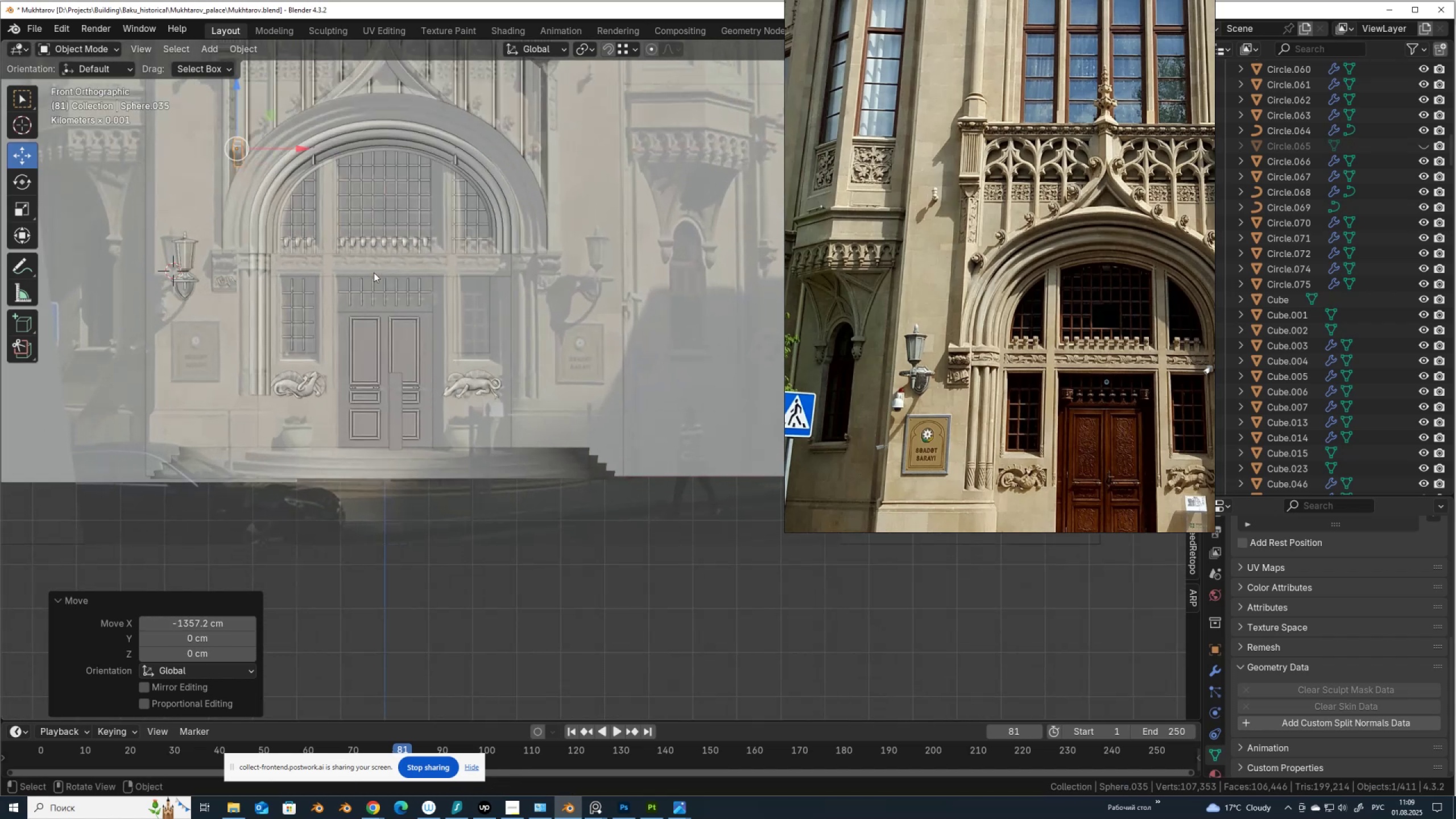 
hold_key(key=ShiftLeft, duration=0.36)
 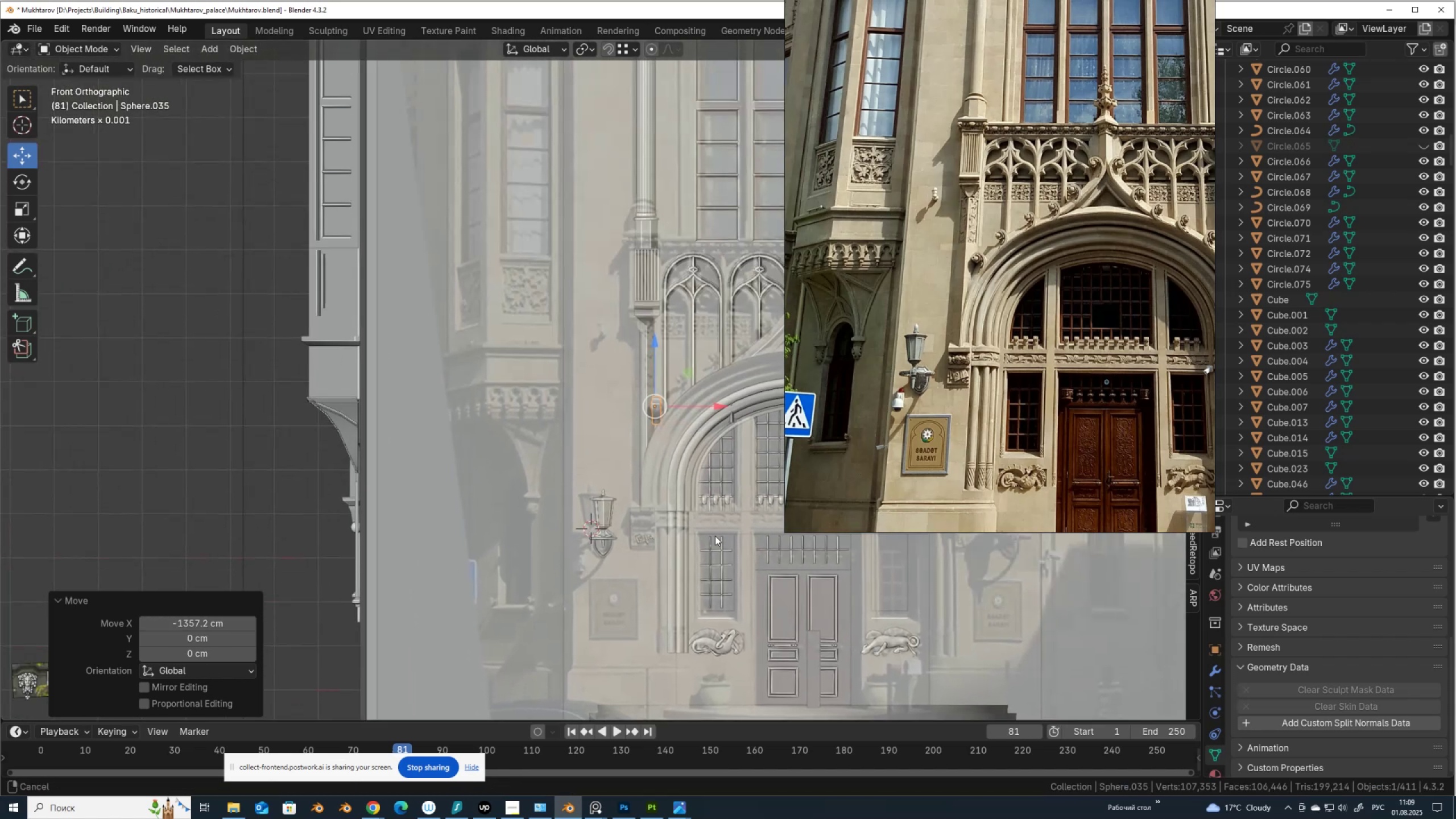 
scroll: coordinate [704, 532], scroll_direction: up, amount: 5.0
 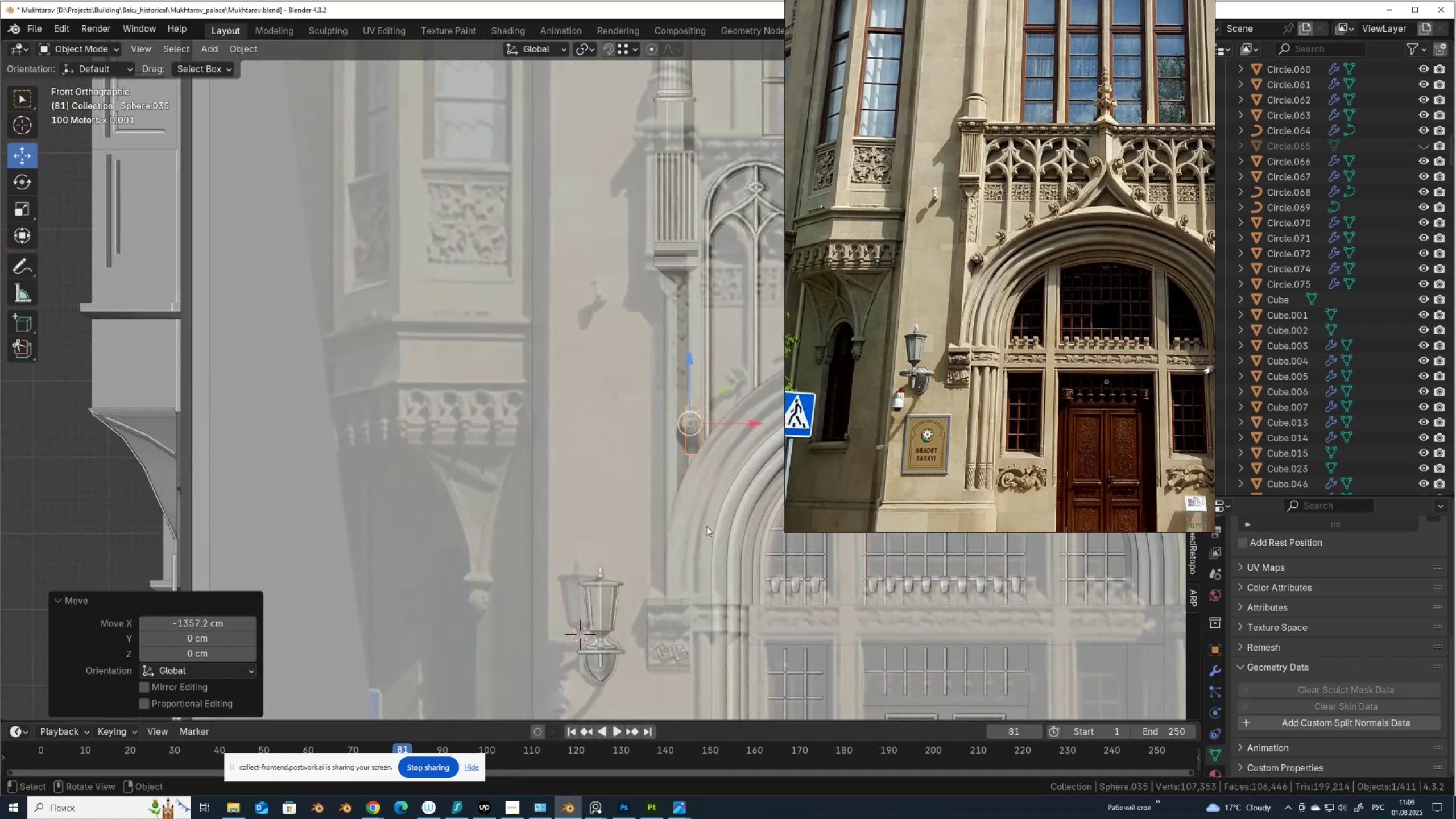 
key(Shift+ShiftLeft)
 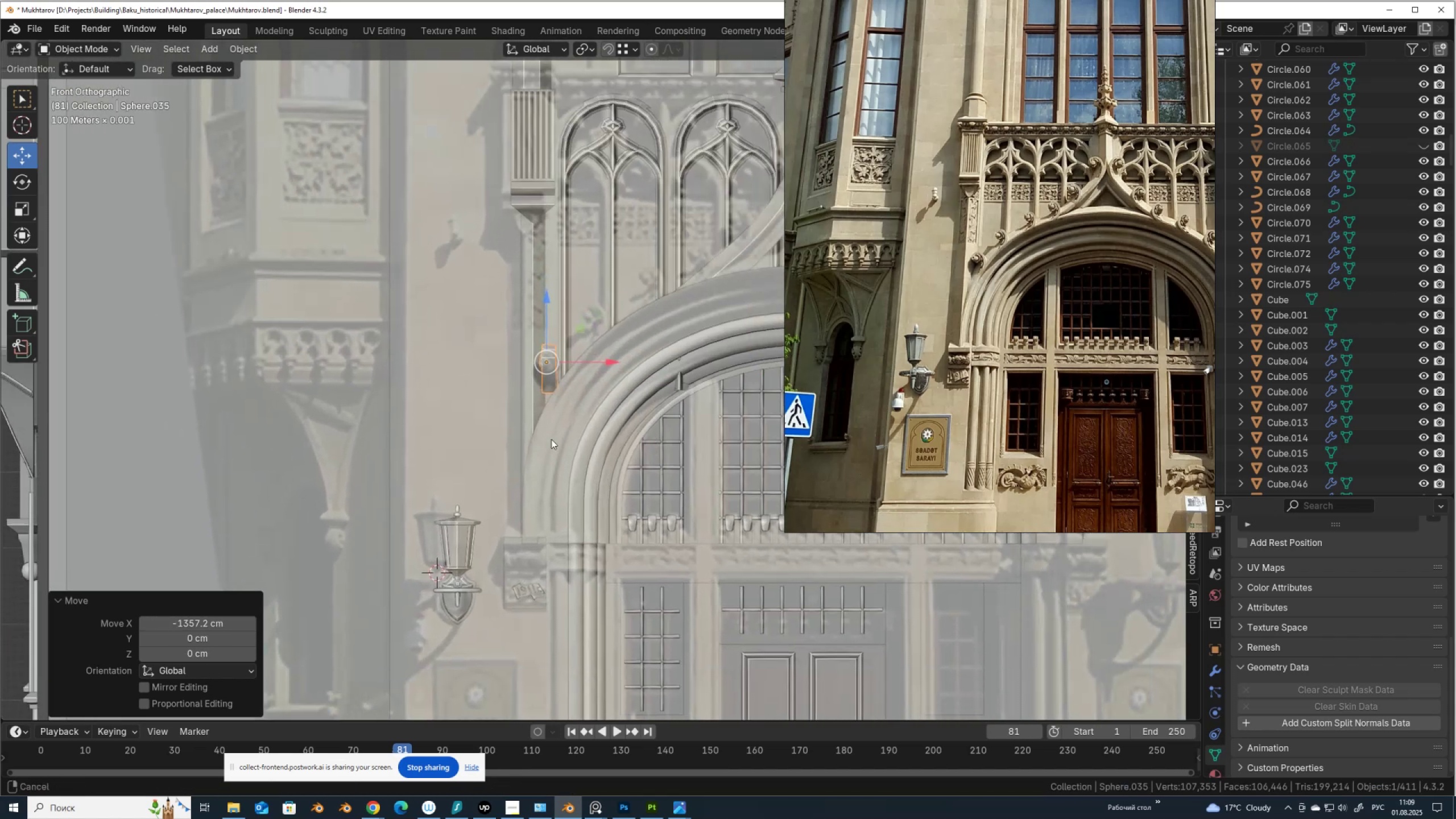 
scroll: coordinate [547, 446], scroll_direction: up, amount: 7.0
 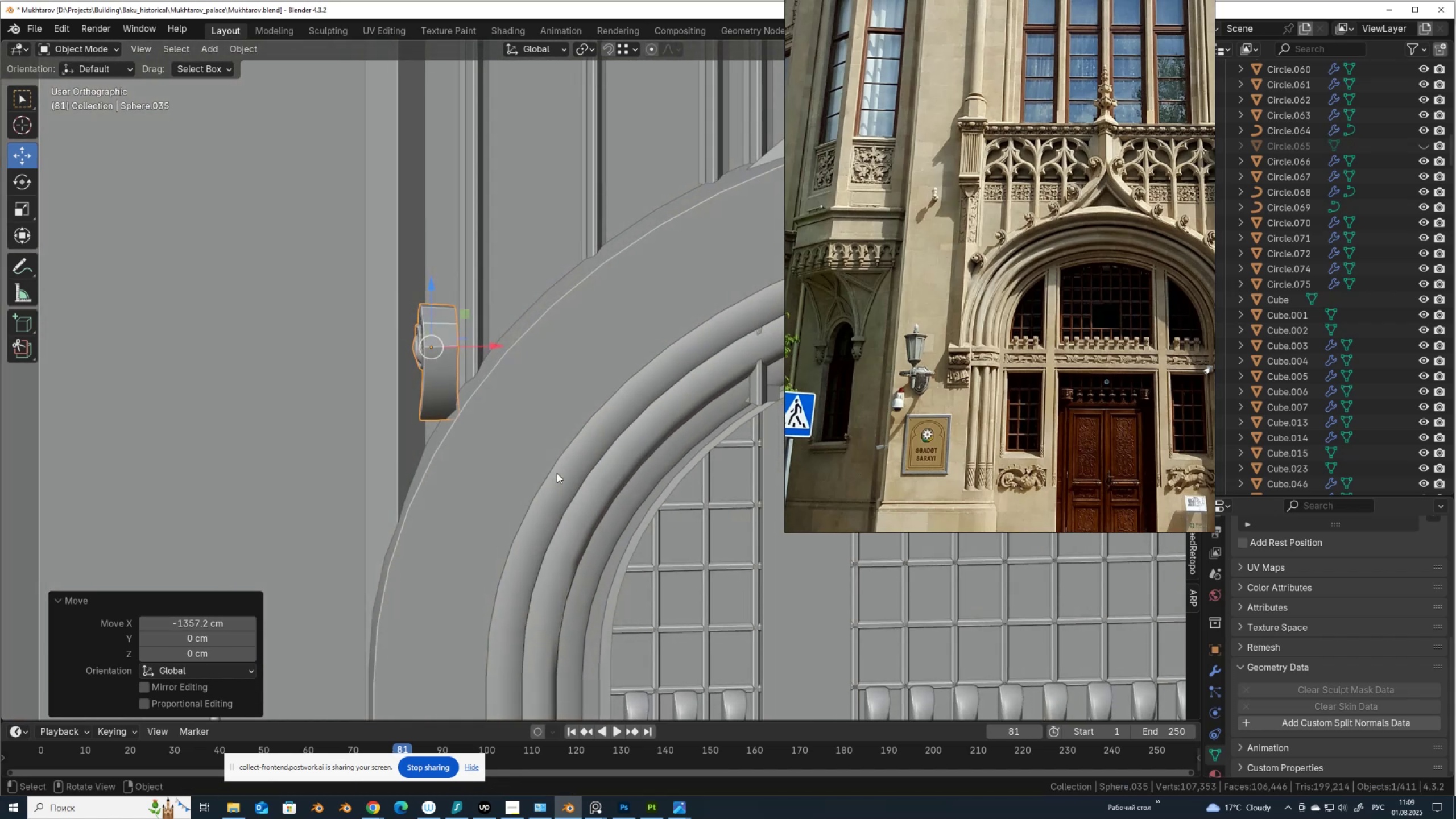 
key(R)
 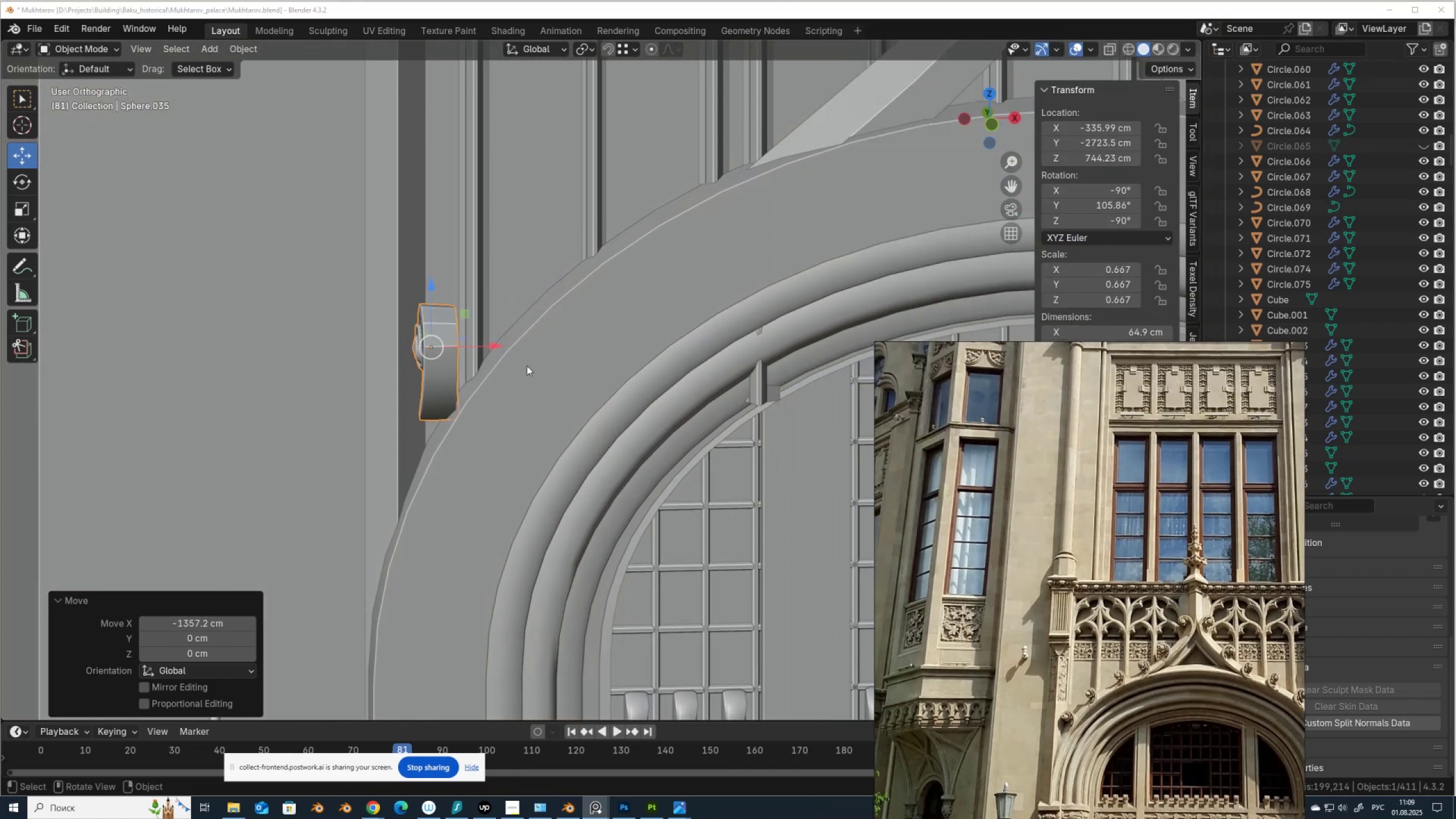 
left_click([433, 356])
 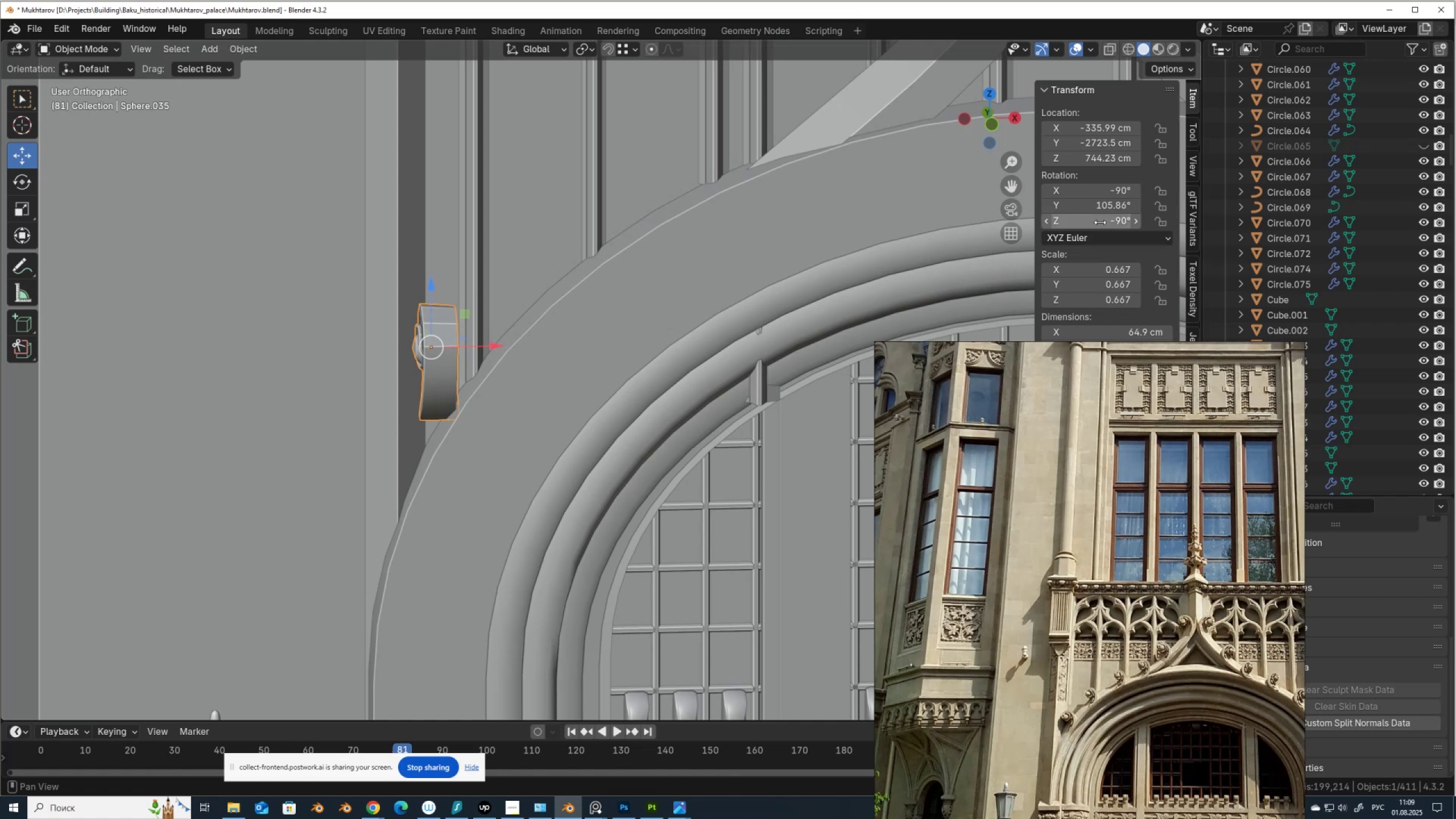 
left_click([1100, 222])
 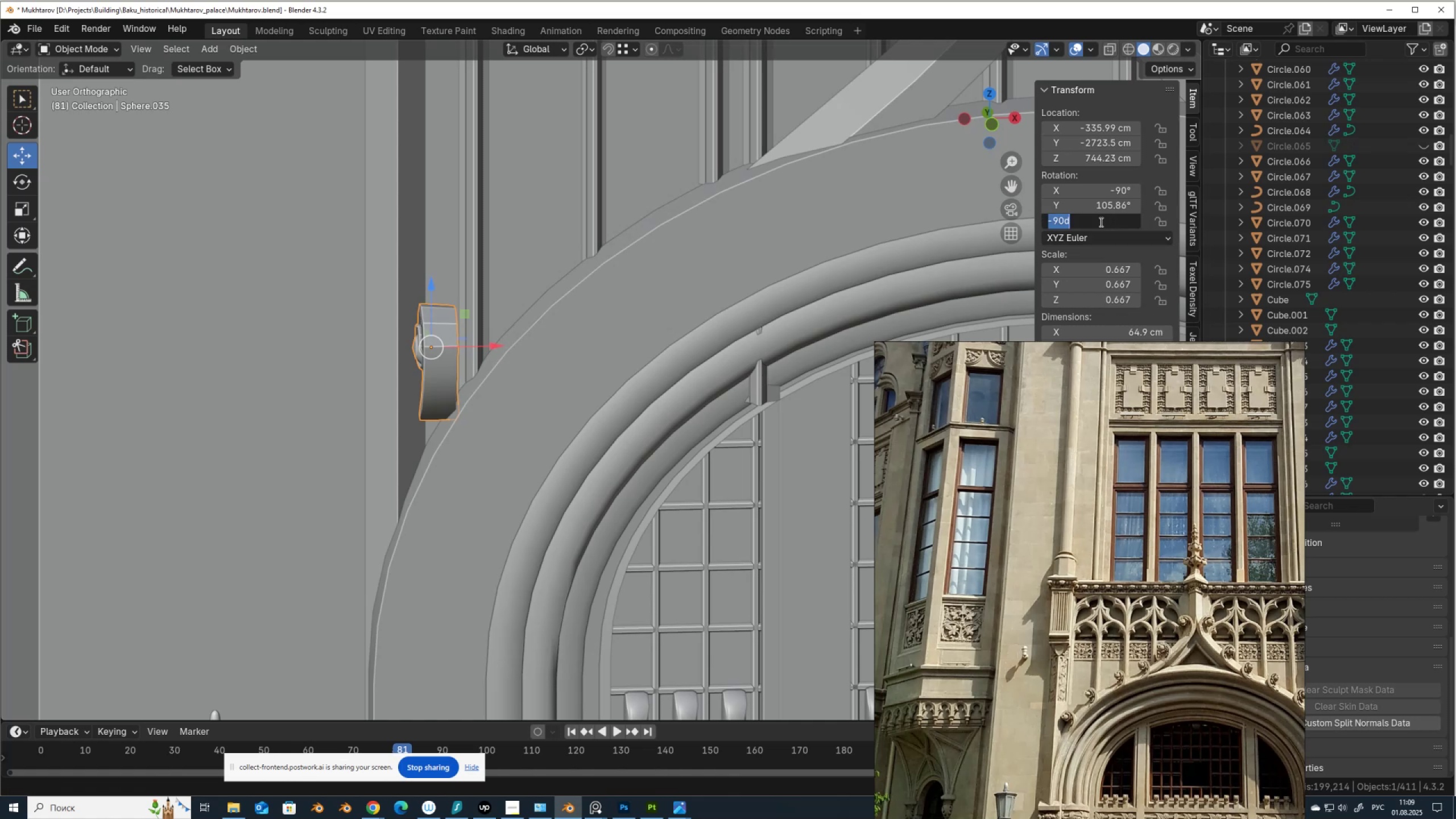 
key(Numpad0)
 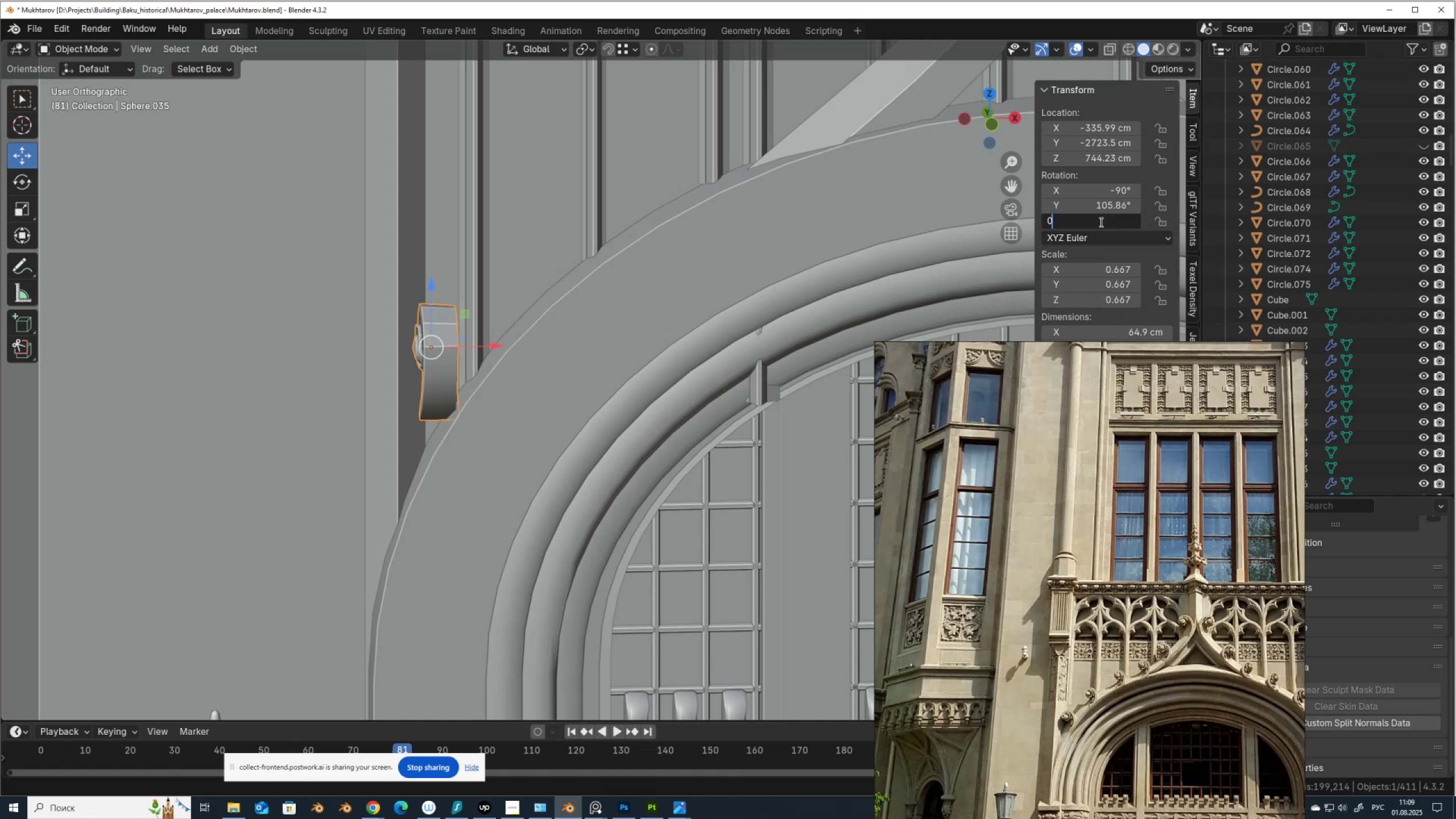 
key(NumpadEnter)
 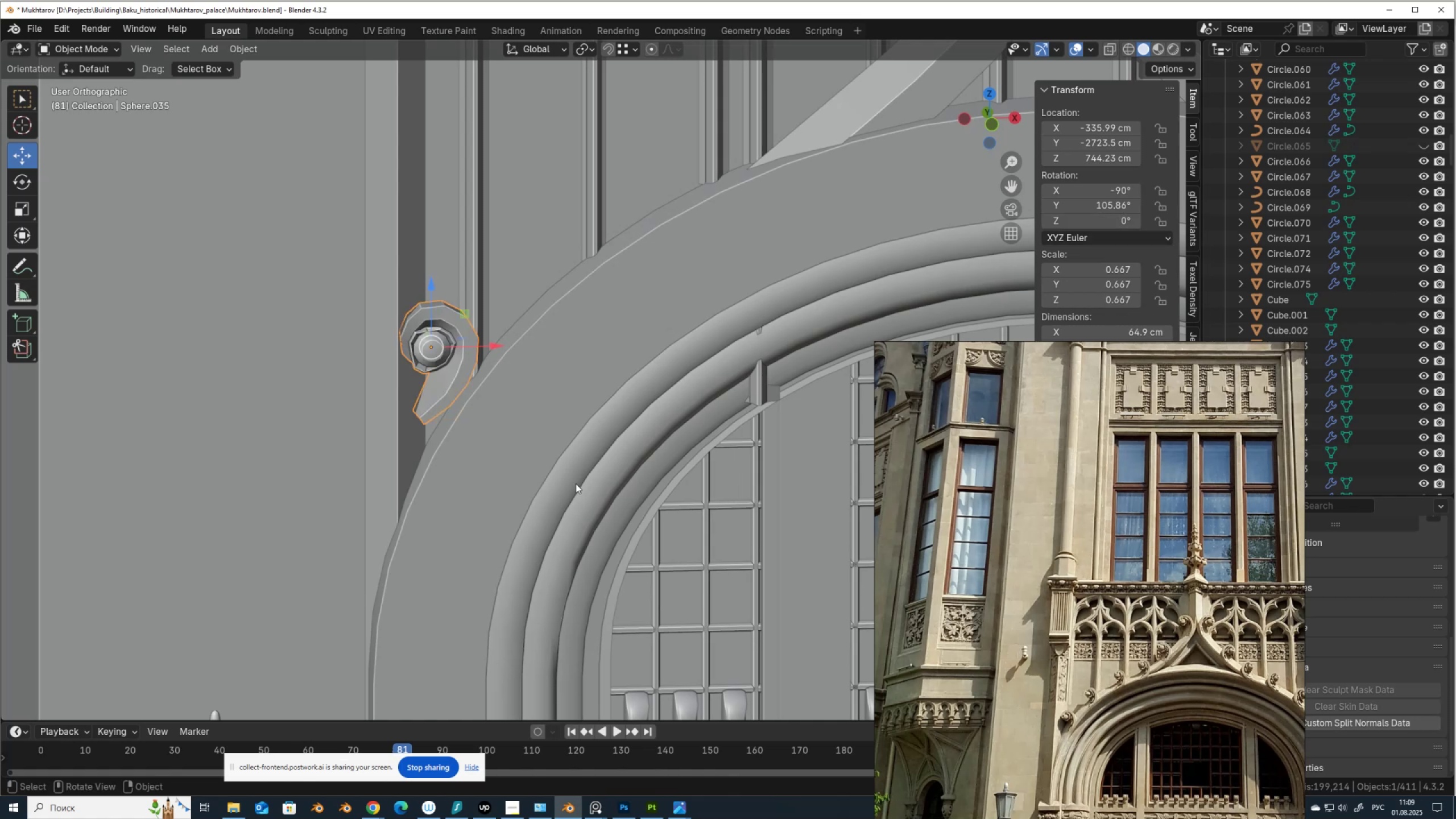 
wait(5.04)
 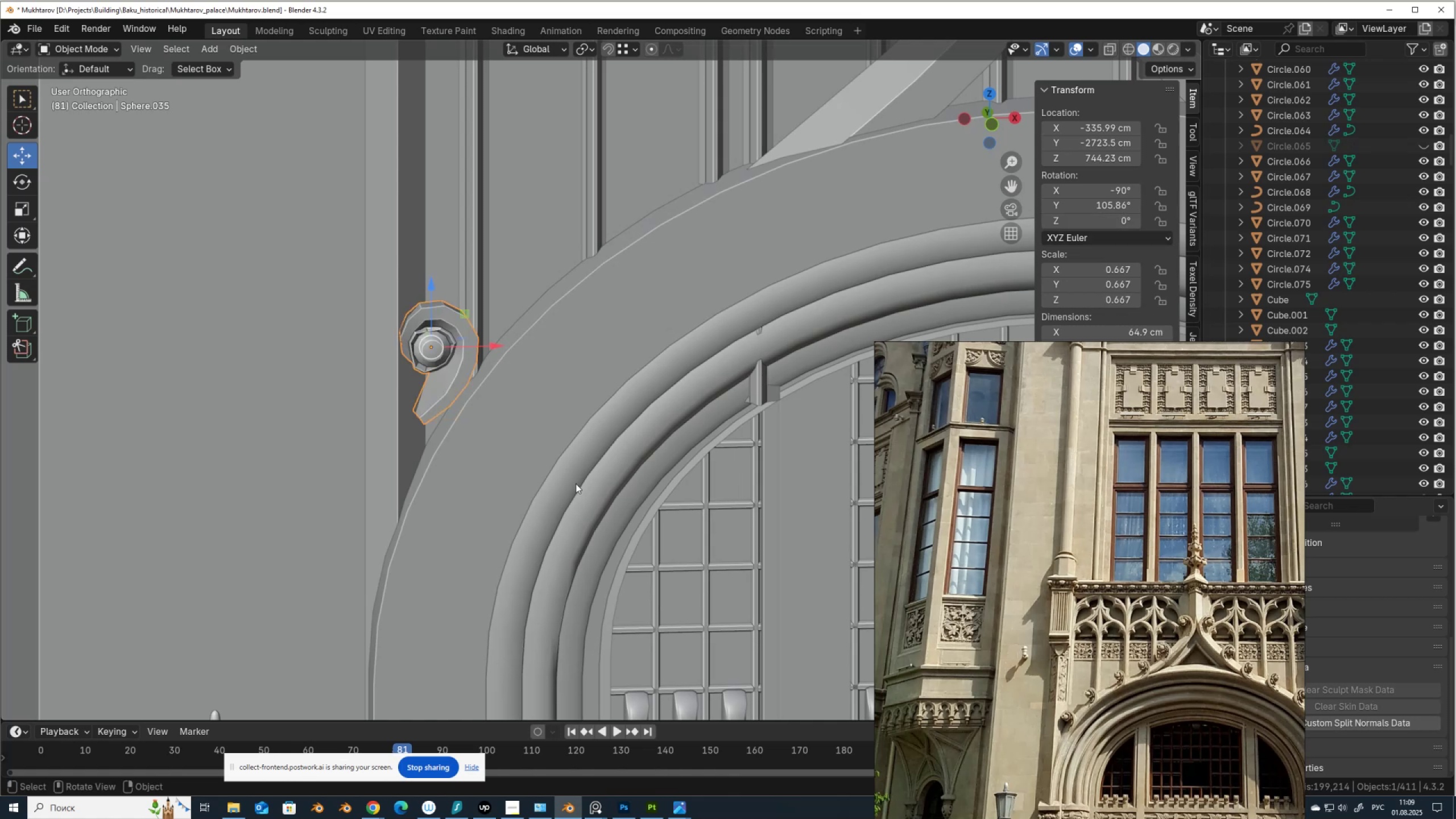 
scroll: coordinate [560, 454], scroll_direction: down, amount: 3.0
 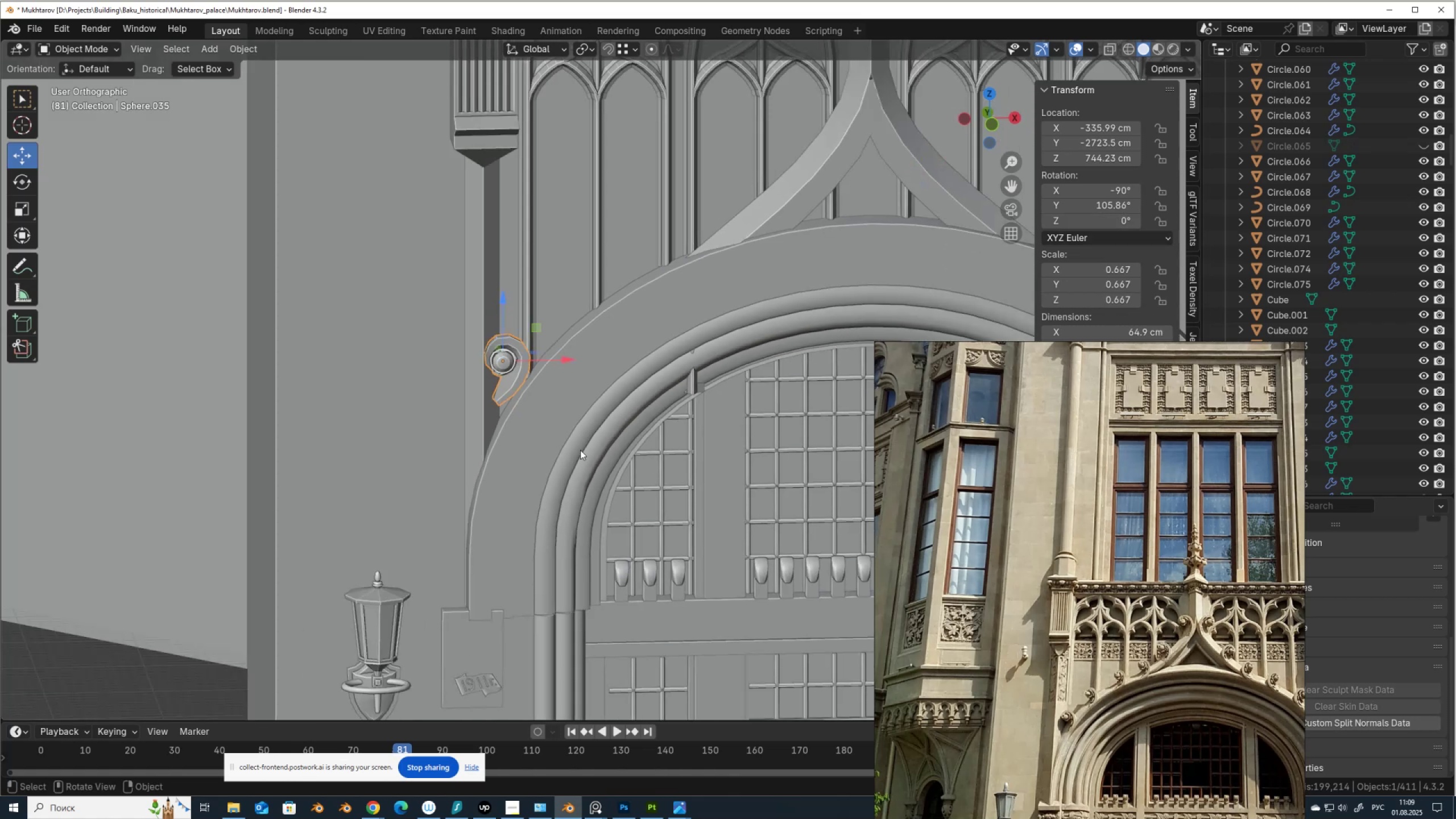 
hold_key(key=ShiftLeft, duration=0.5)
 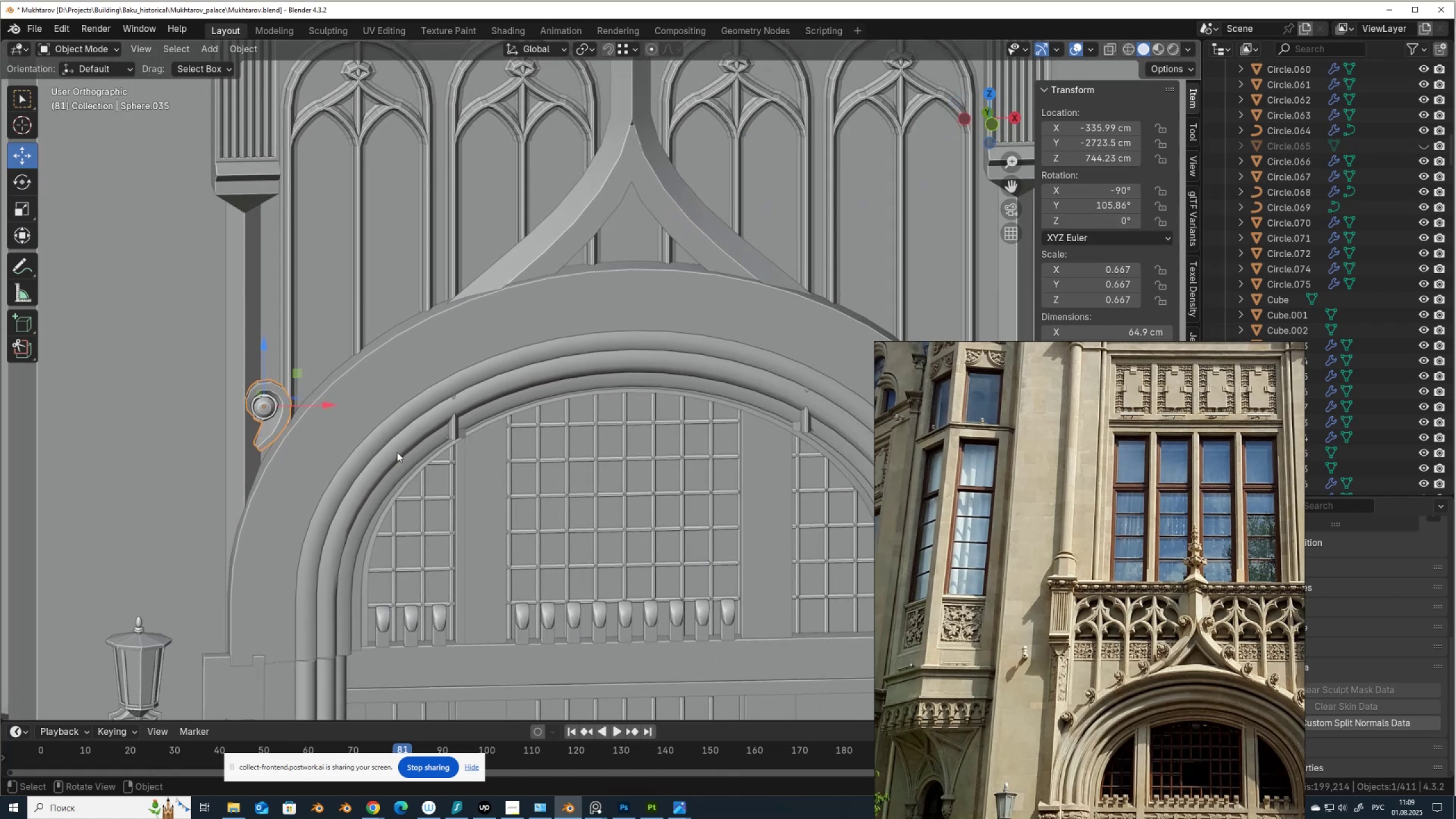 
hold_key(key=AltLeft, duration=0.5)
 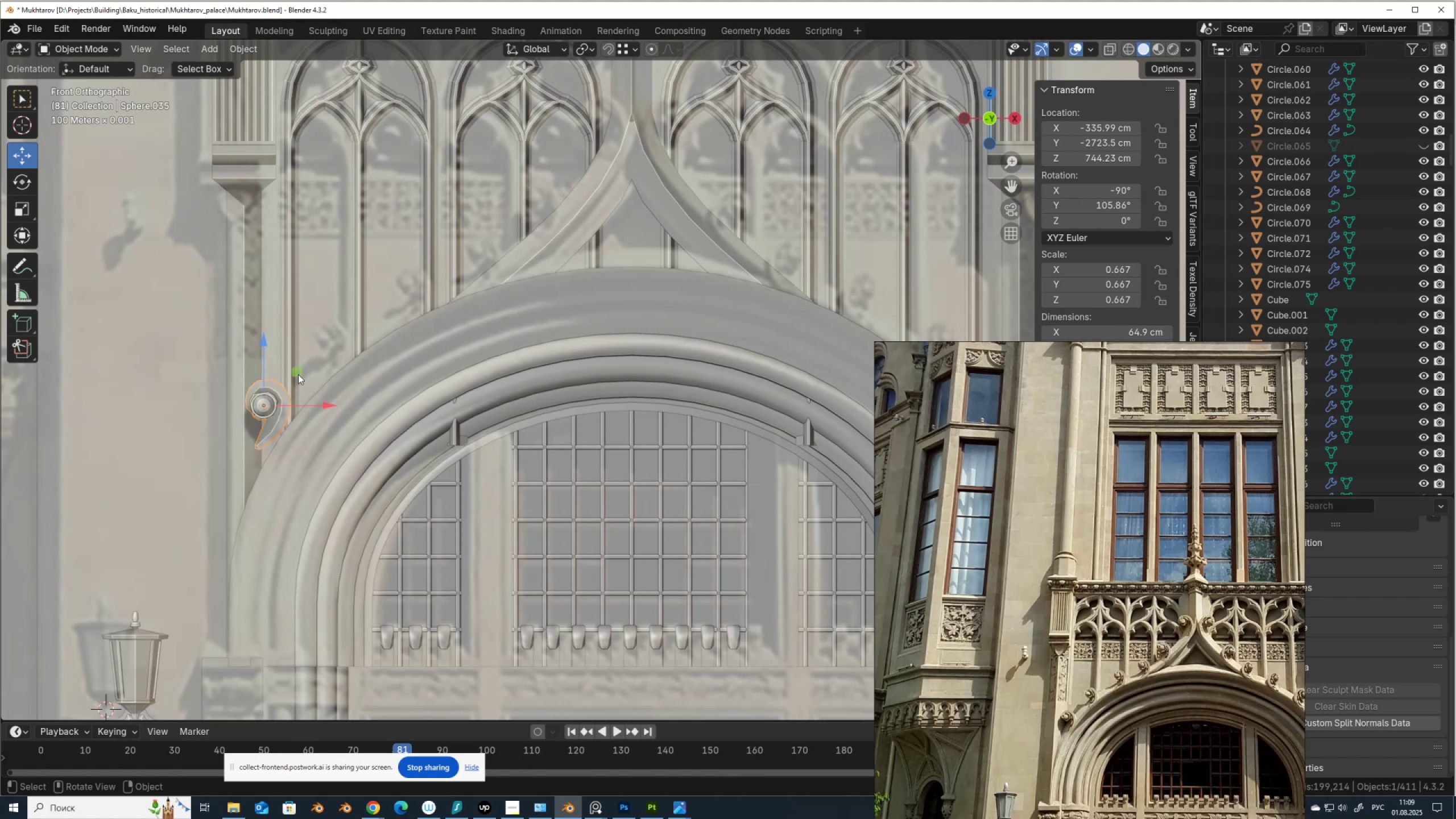 
left_click_drag(start_coordinate=[298, 373], to_coordinate=[499, 229])
 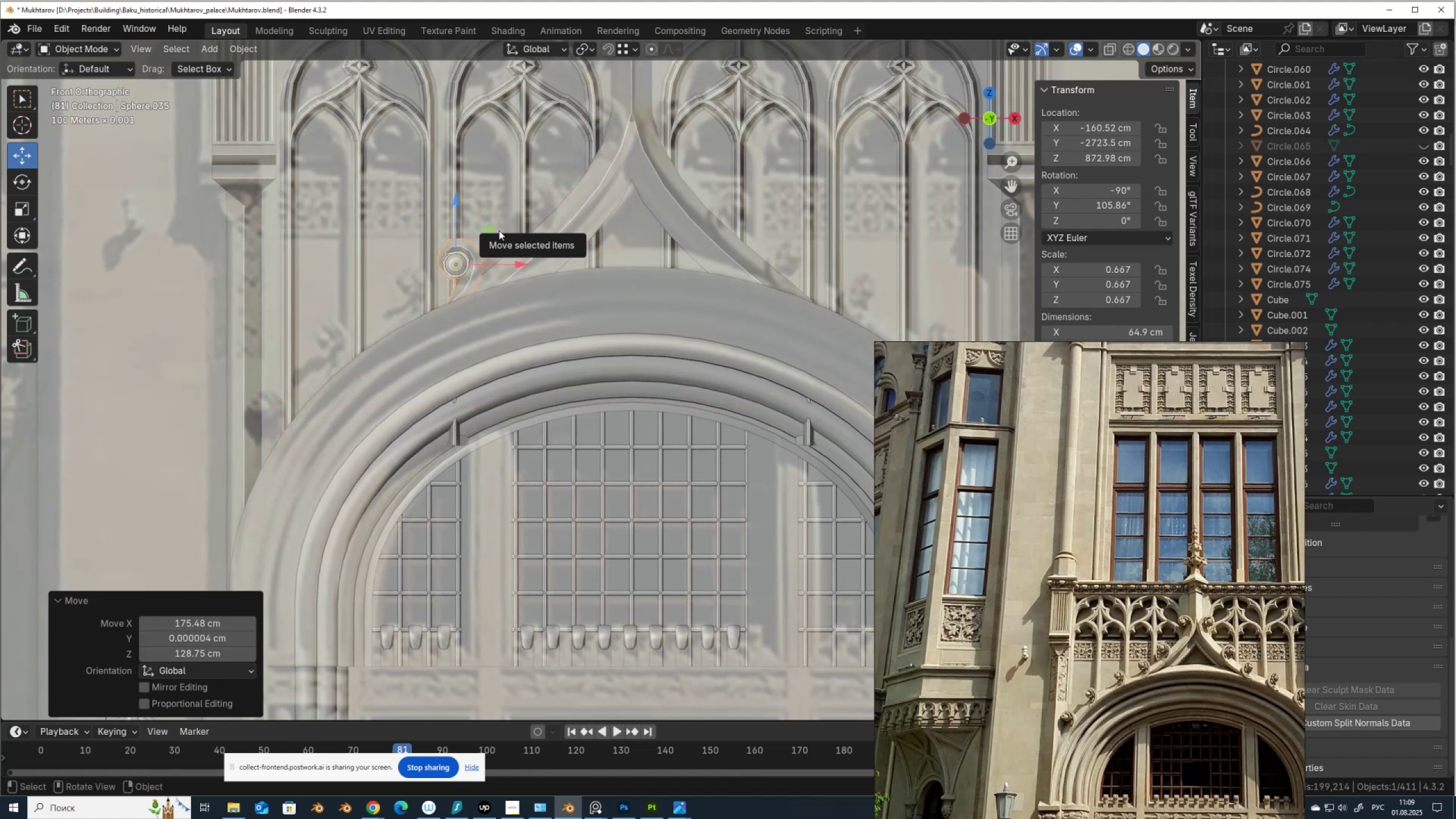 
key(Z)
 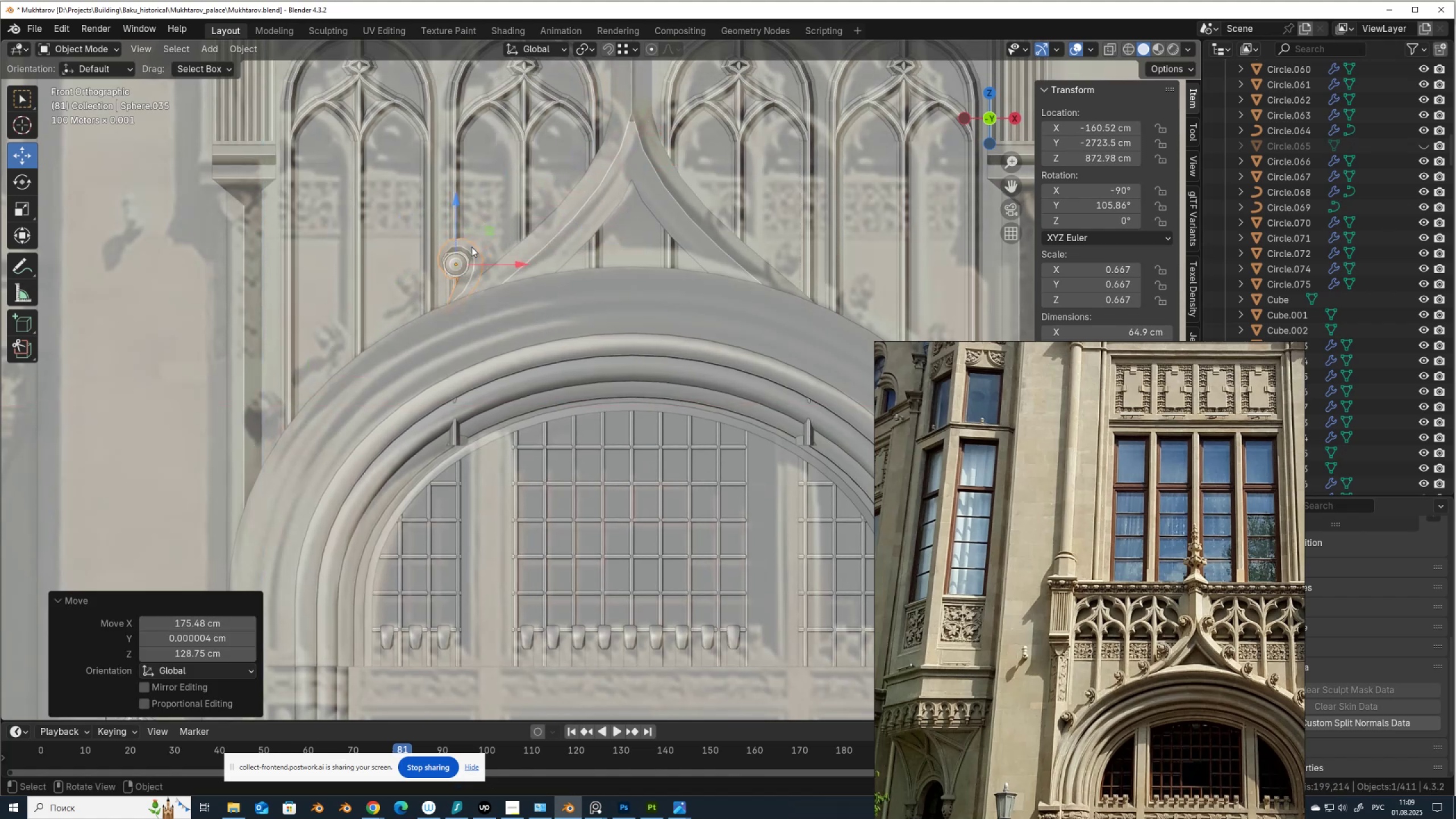 
key(Alt+AltLeft)
 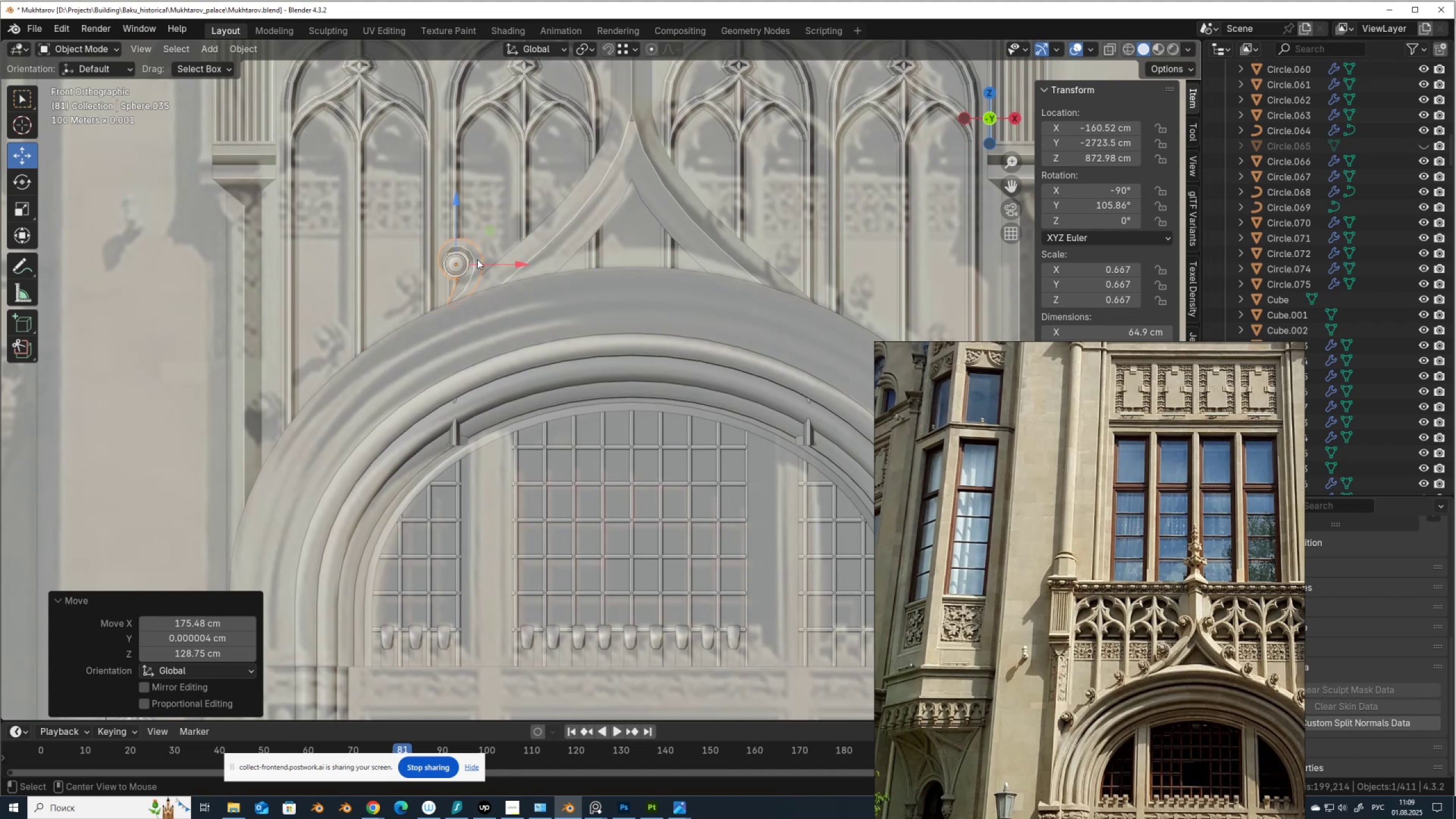 
key(Alt+Z)
 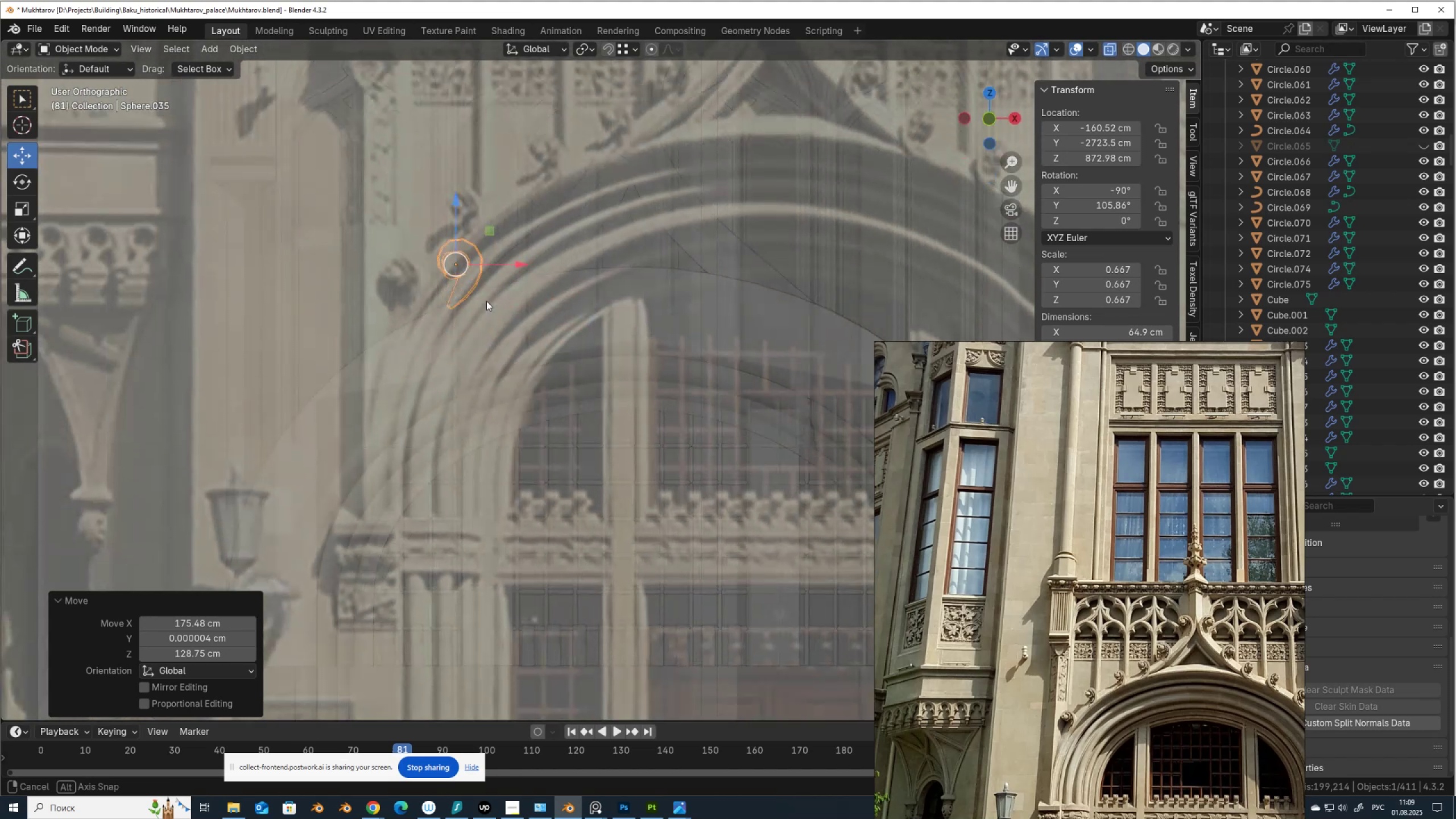 
wait(9.34)
 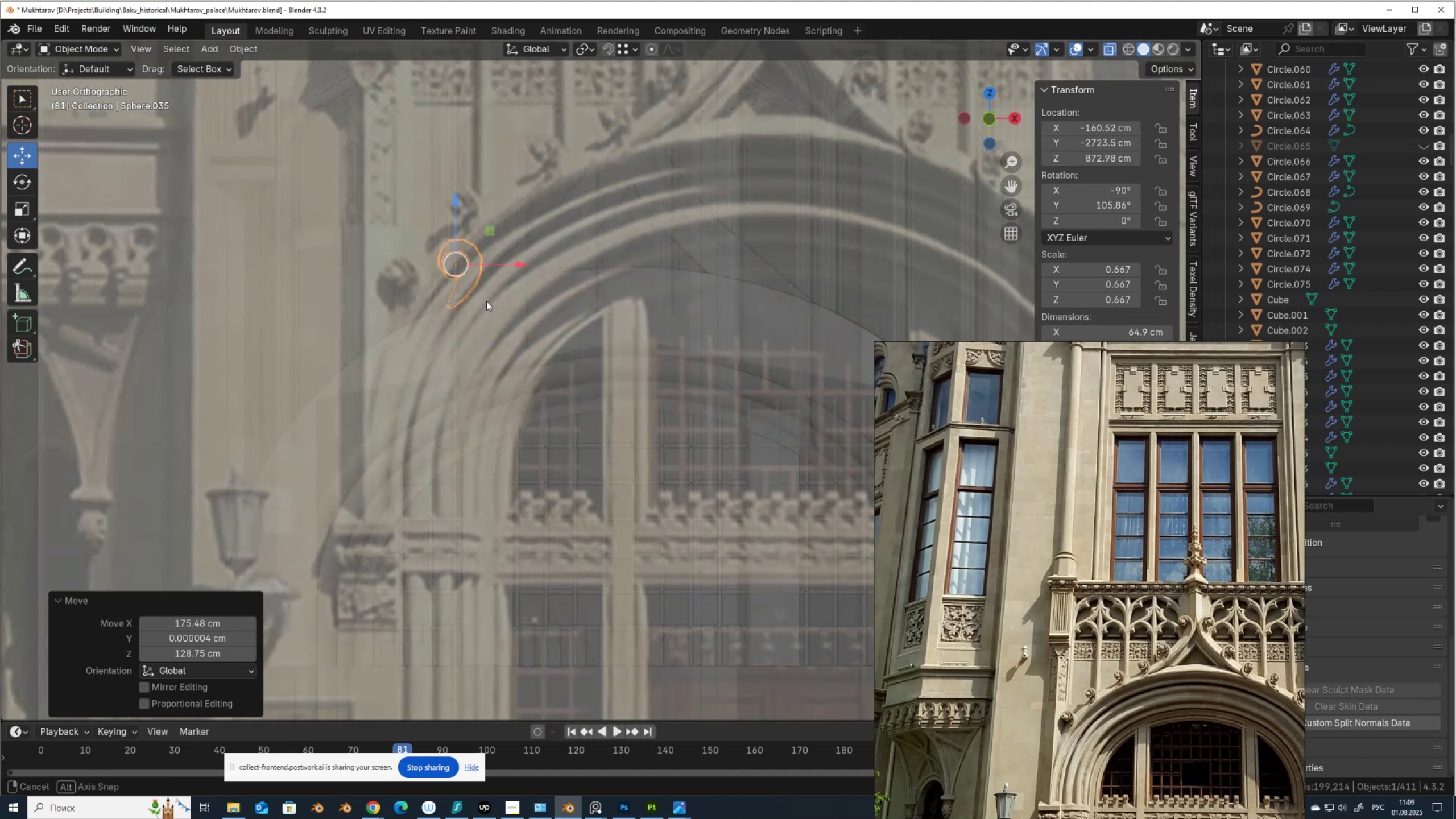 
key(Alt+Z)
 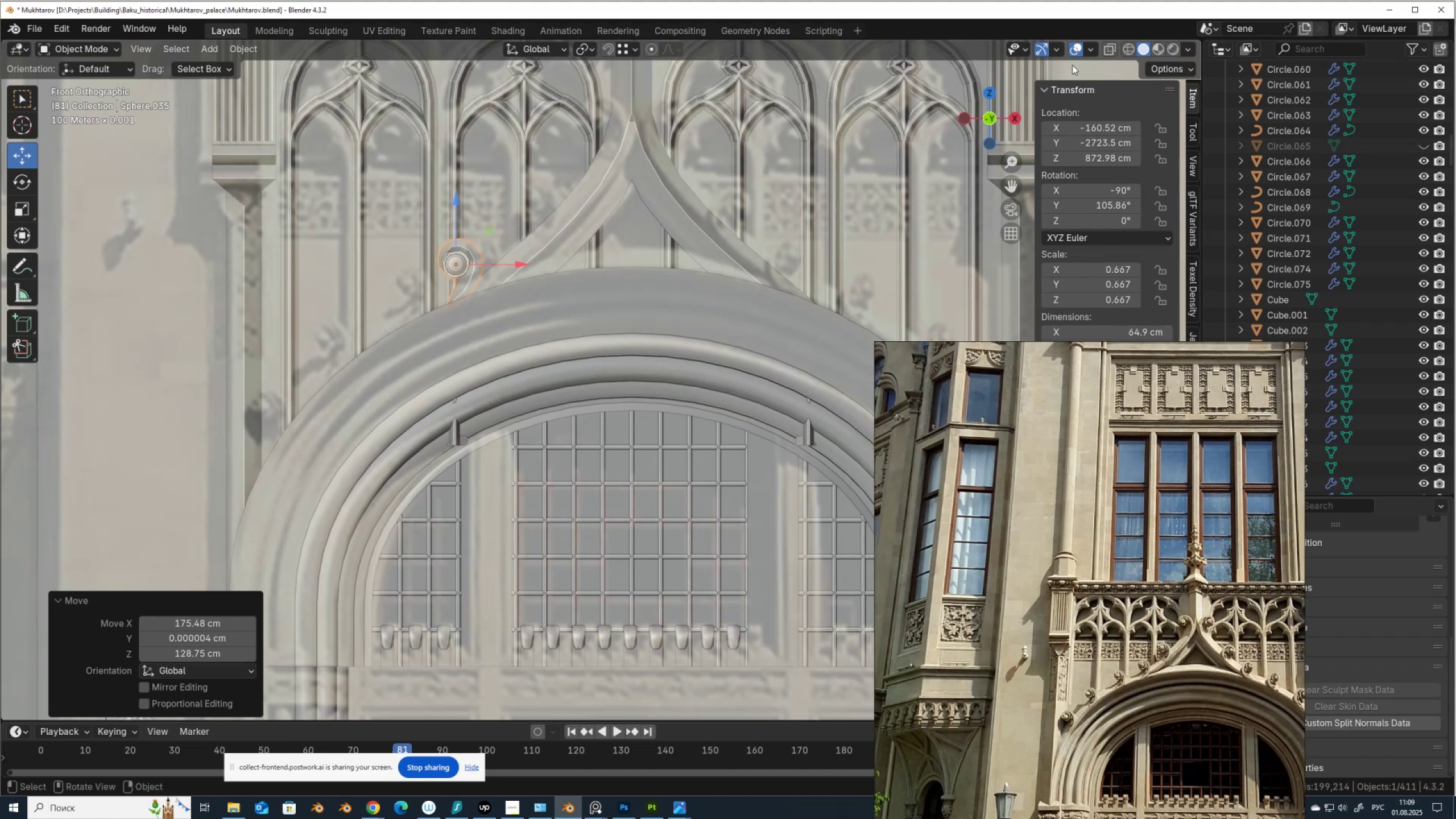 
hold_key(key=ShiftLeft, duration=0.42)
 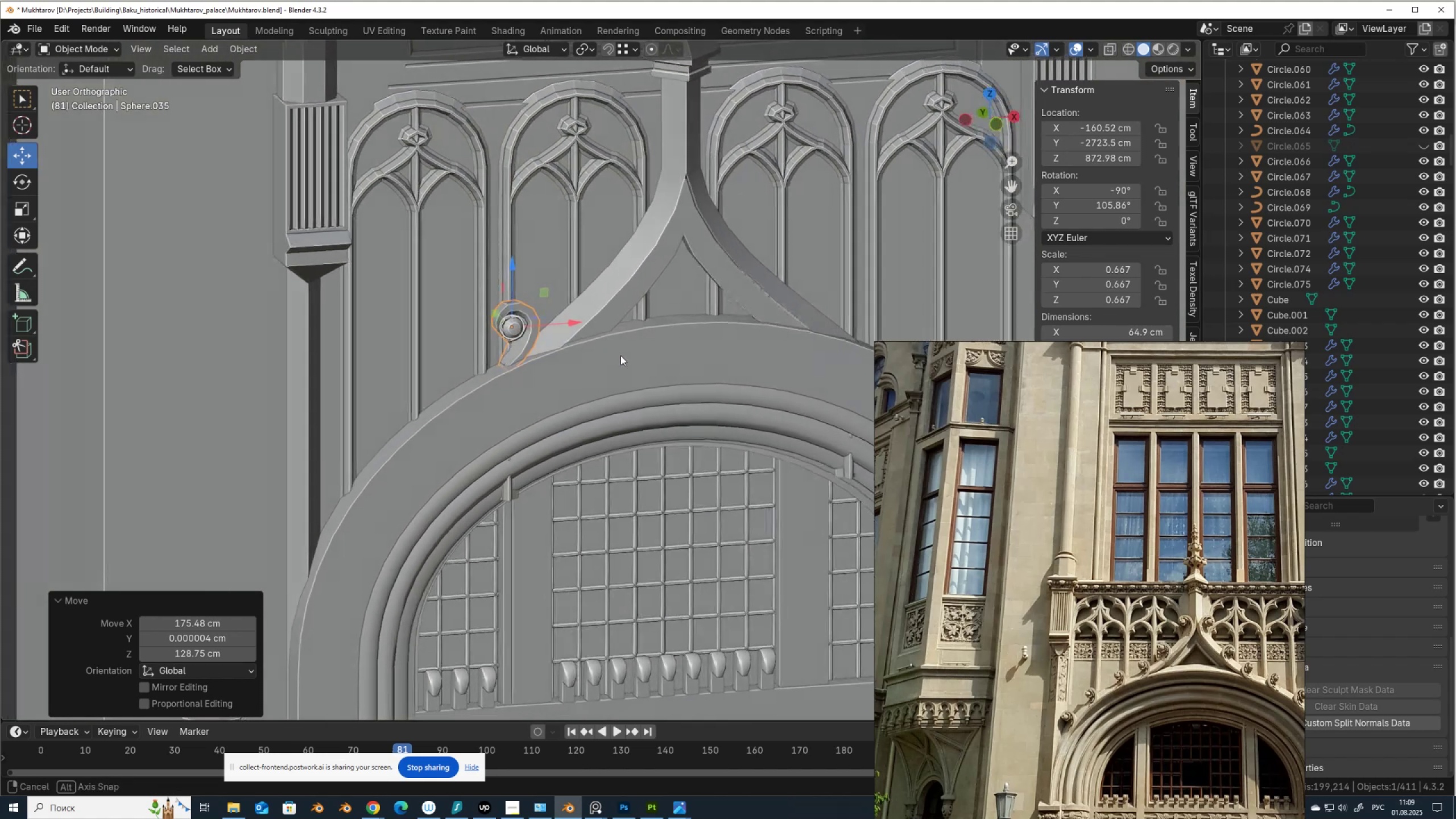 
scroll: coordinate [447, 332], scroll_direction: up, amount: 2.0
 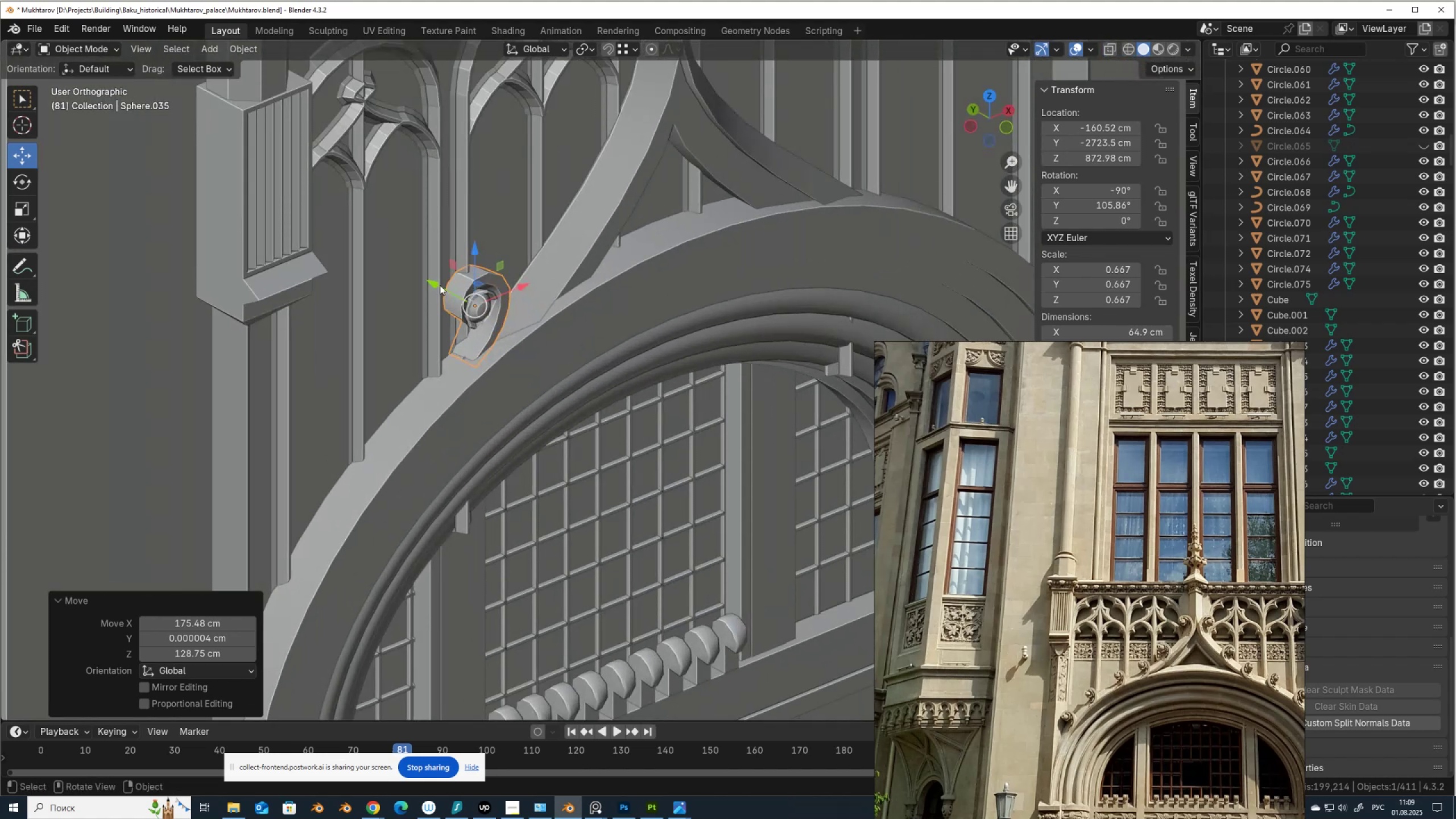 
left_click_drag(start_coordinate=[440, 285], to_coordinate=[454, 300])
 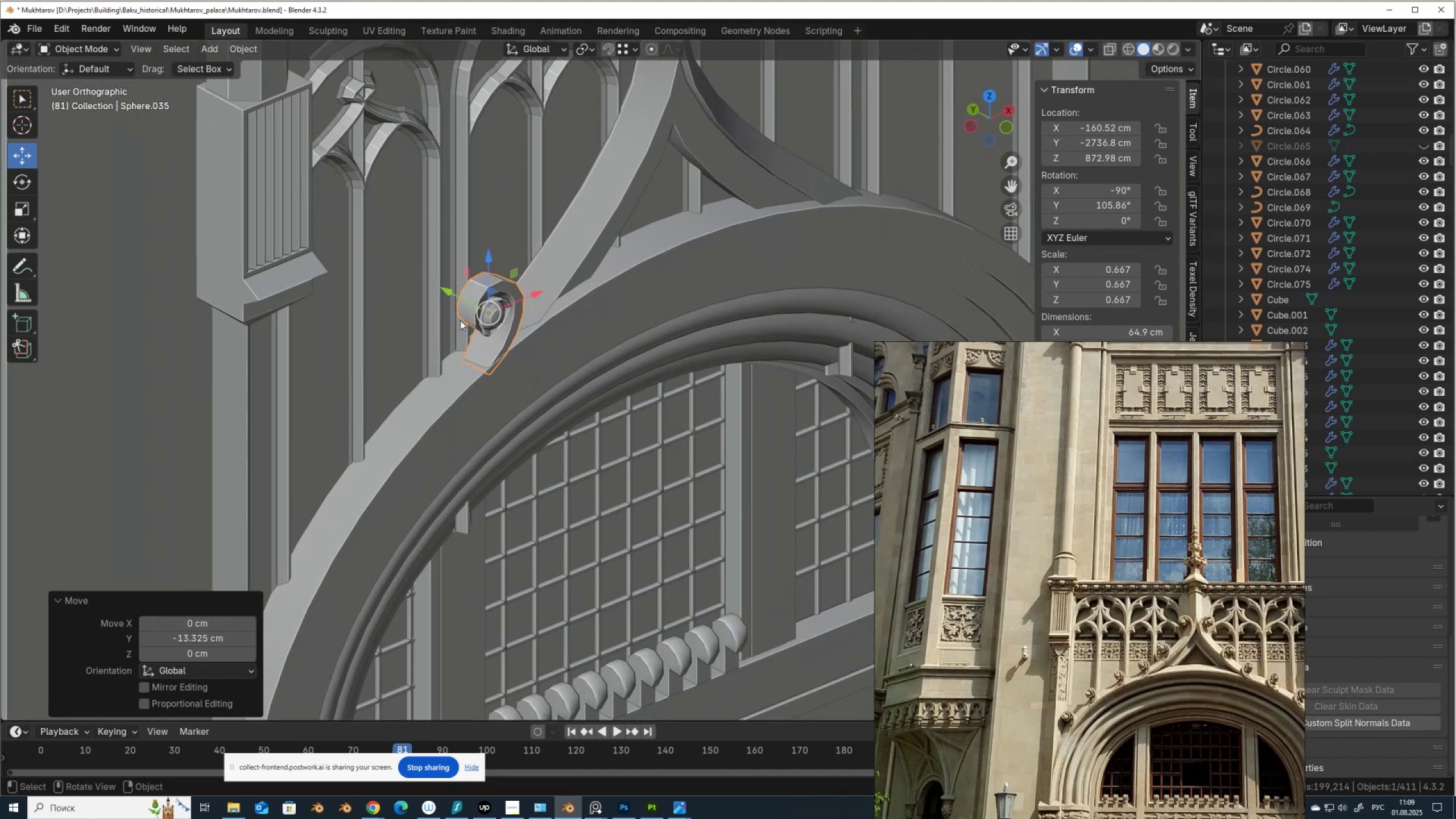 
scroll: coordinate [456, 317], scroll_direction: up, amount: 1.0
 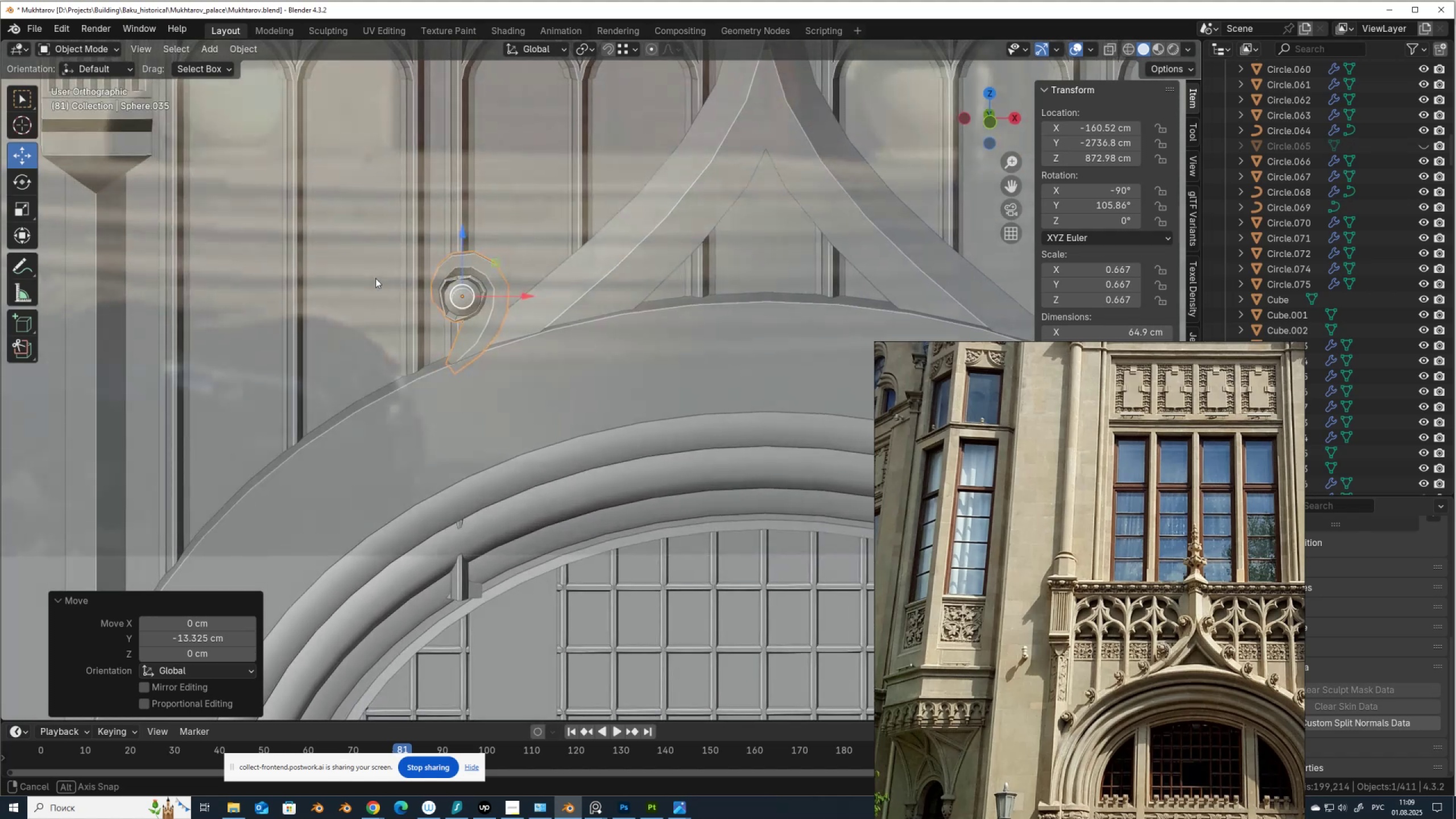 
hold_key(key=AltLeft, duration=0.56)
 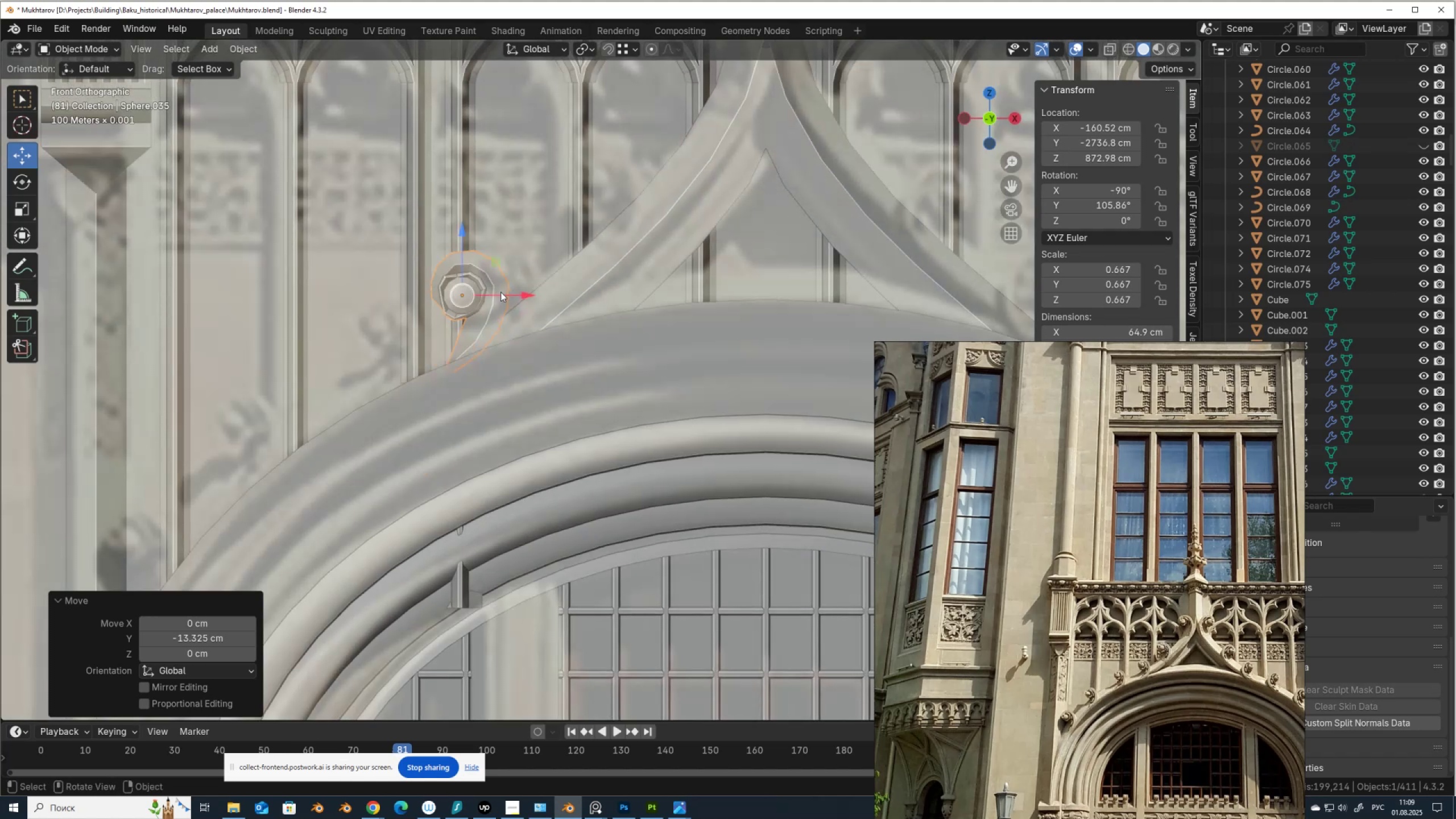 
left_click_drag(start_coordinate=[503, 293], to_coordinate=[515, 299])
 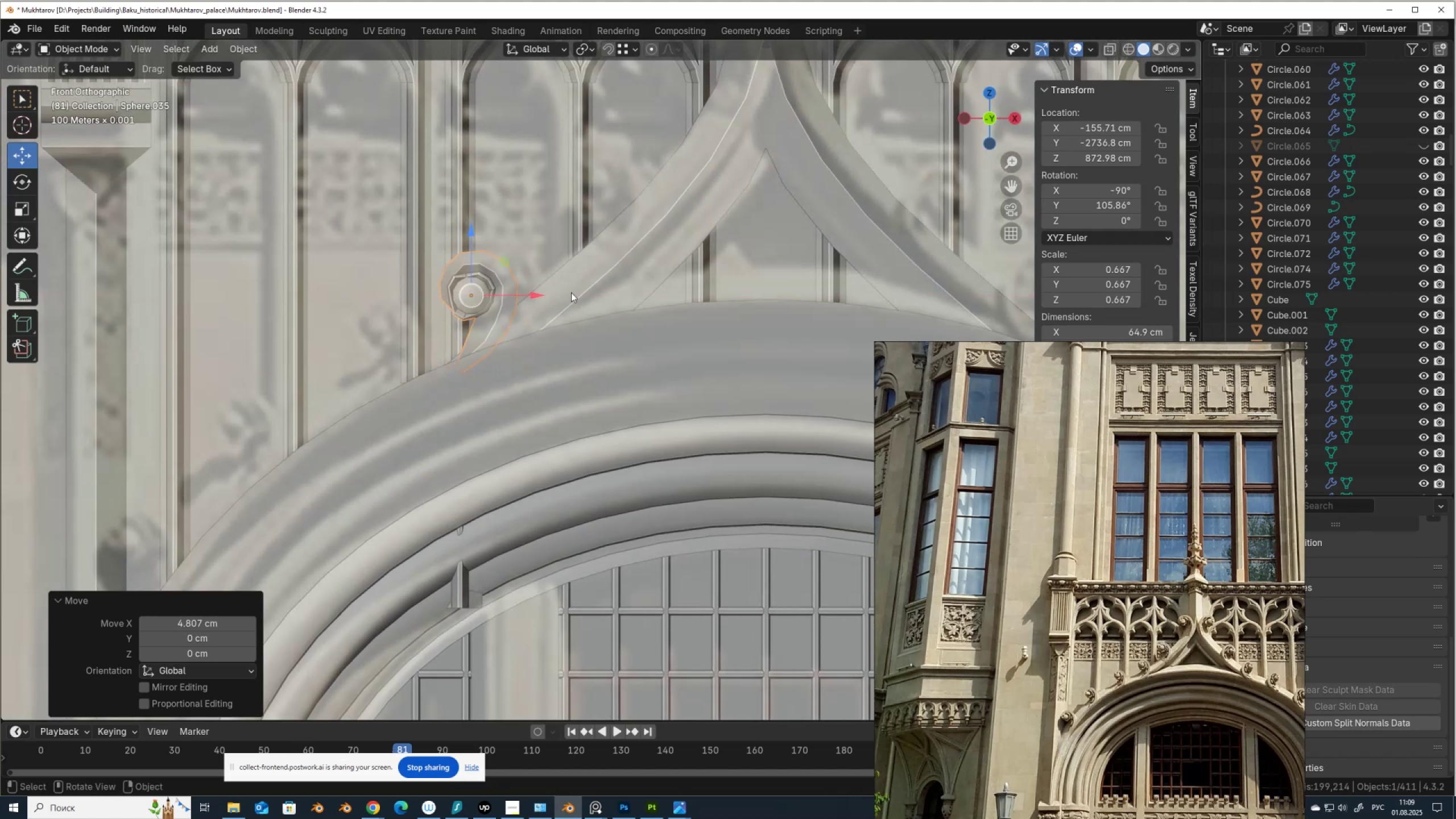 
key(R)
 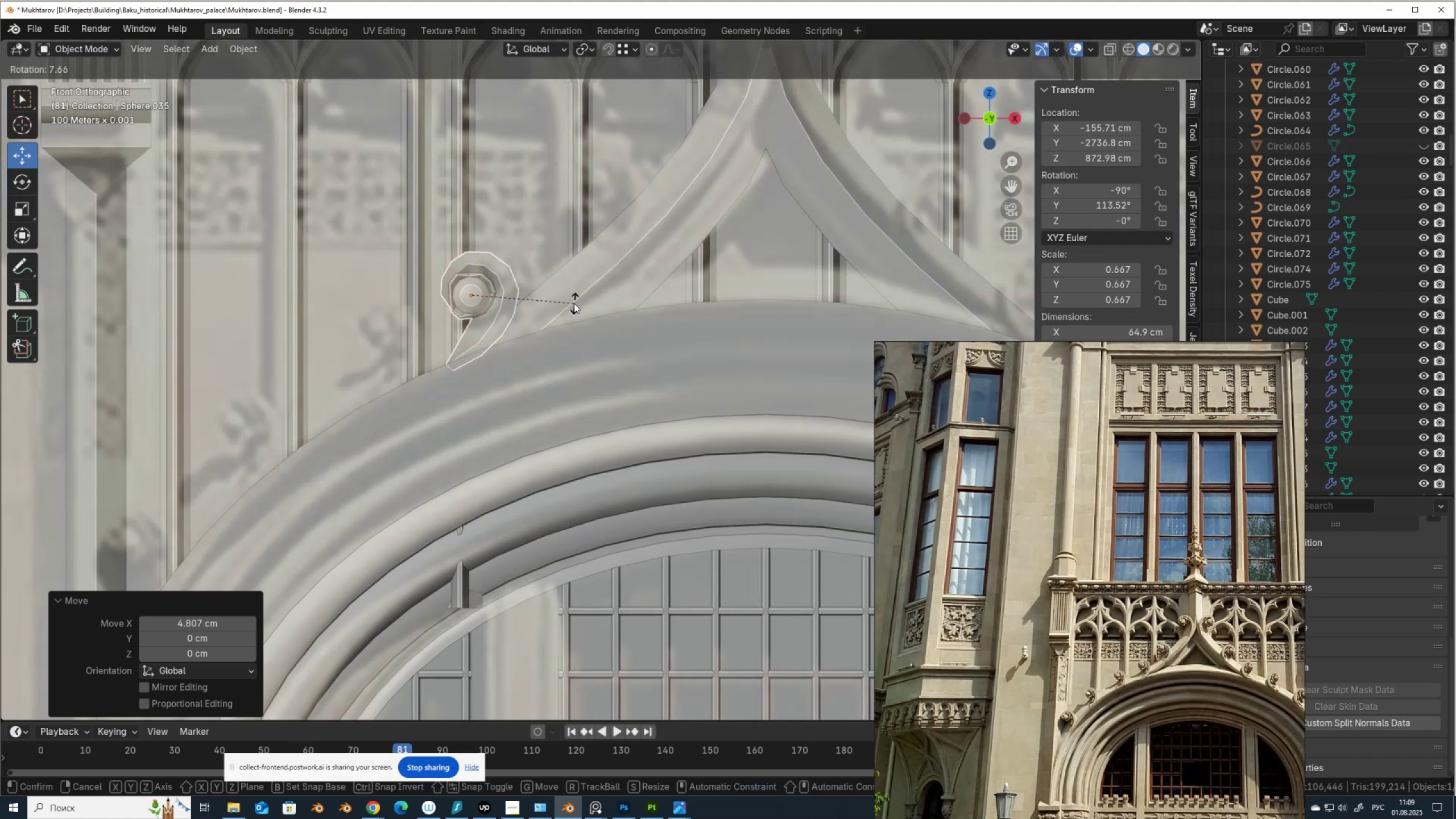 
left_click([574, 303])
 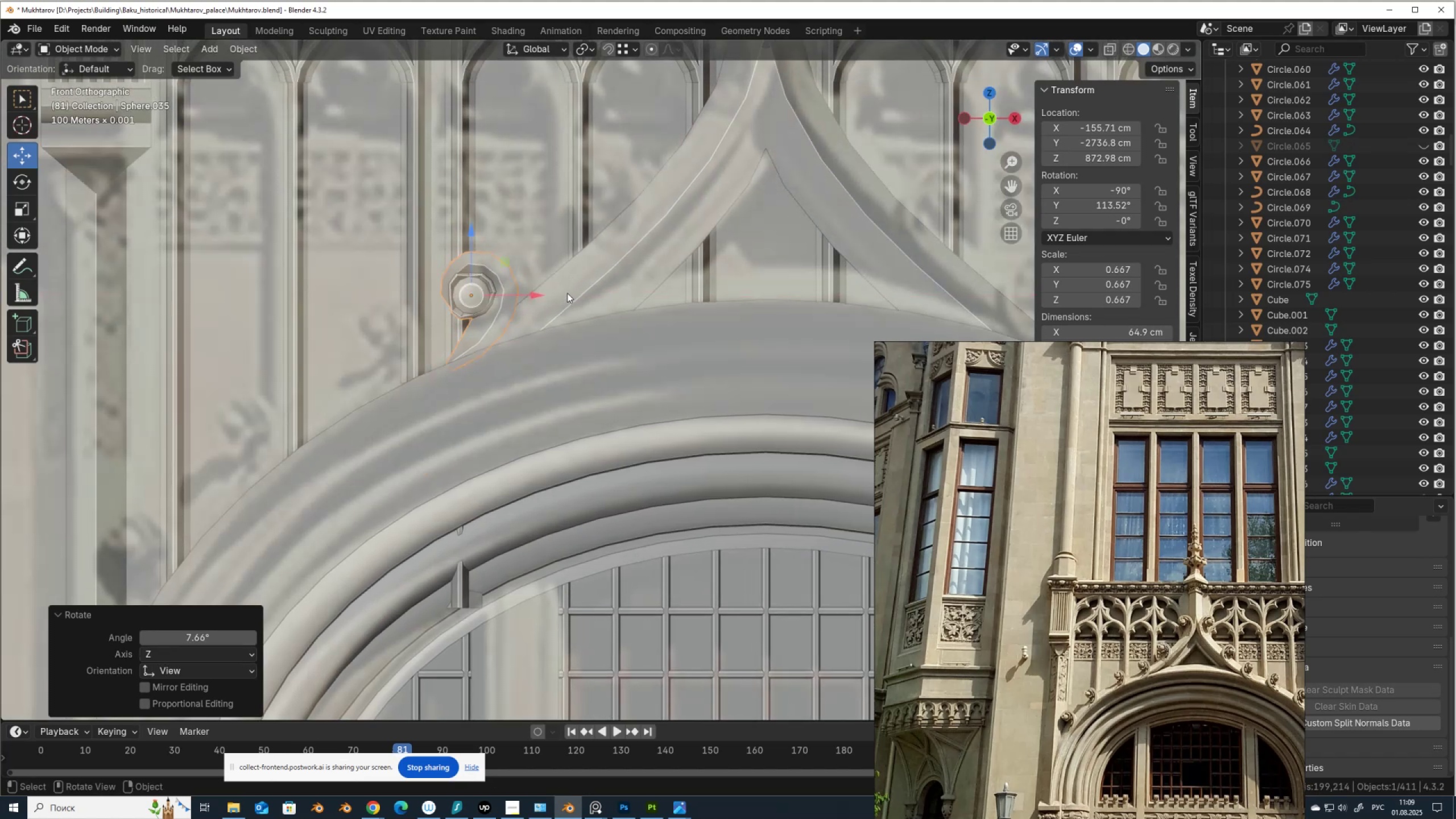 
scroll: coordinate [565, 294], scroll_direction: down, amount: 2.0
 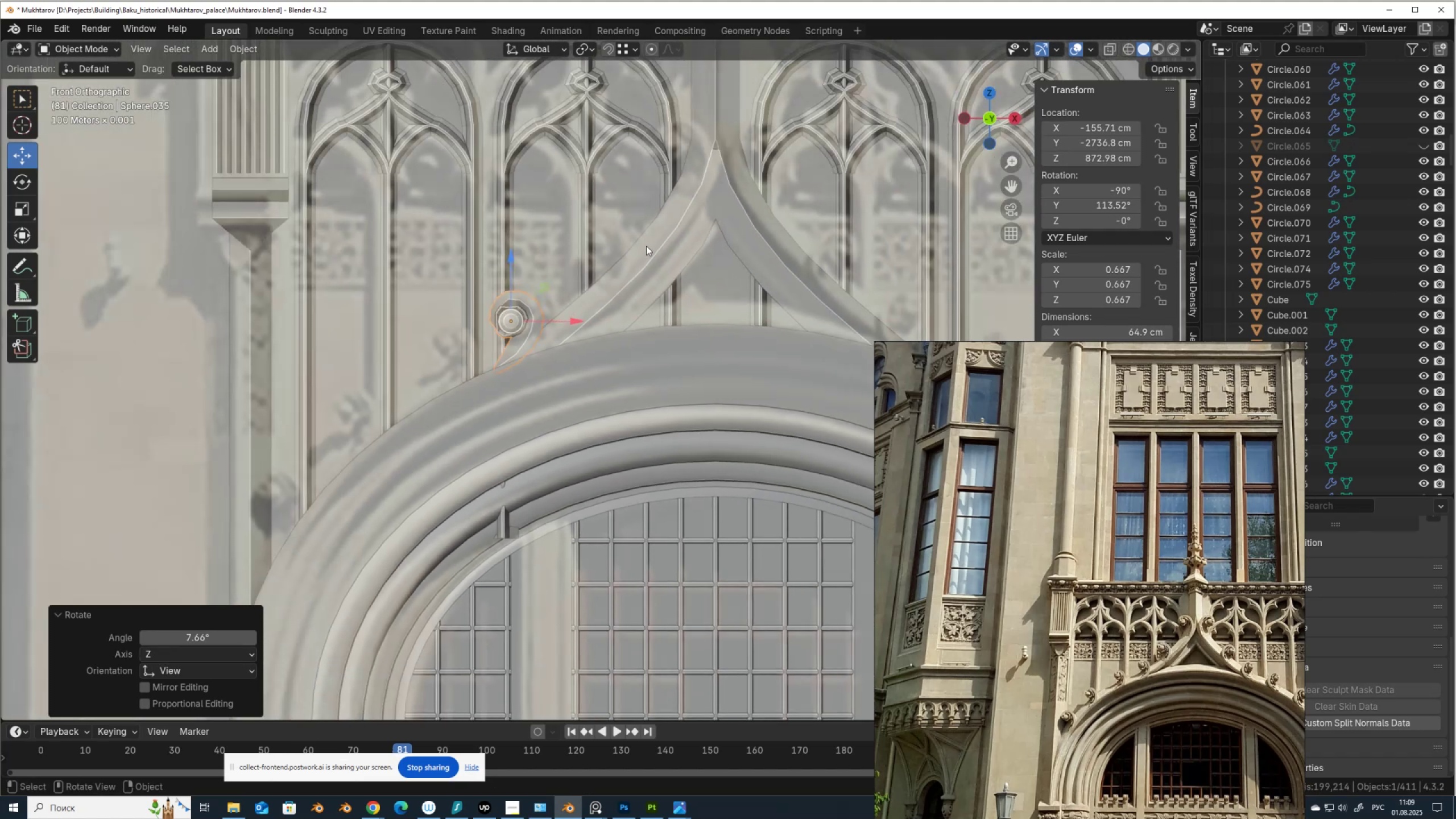 
hold_key(key=ShiftLeft, duration=0.98)
 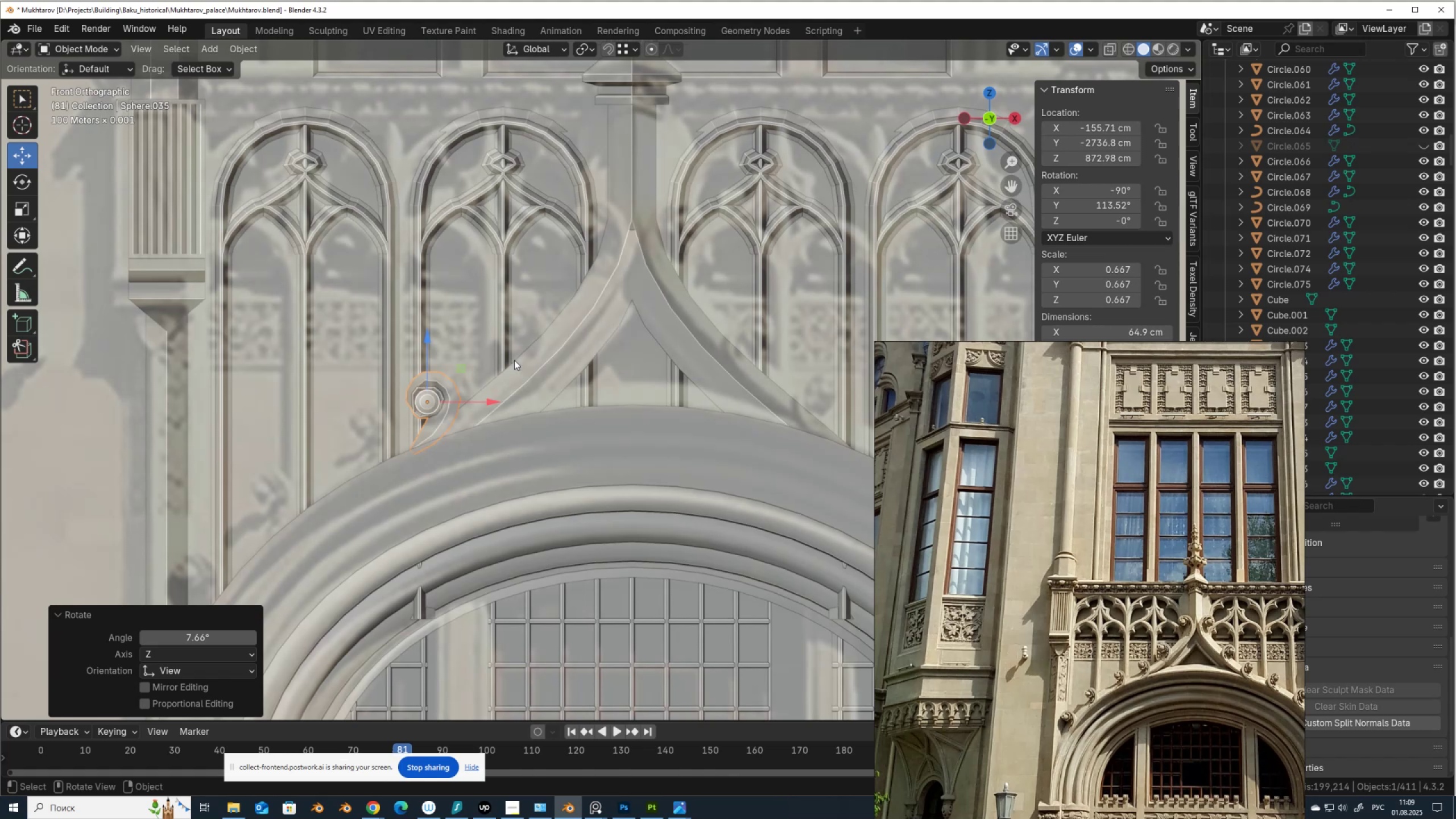 
key(Shift+ShiftLeft)
 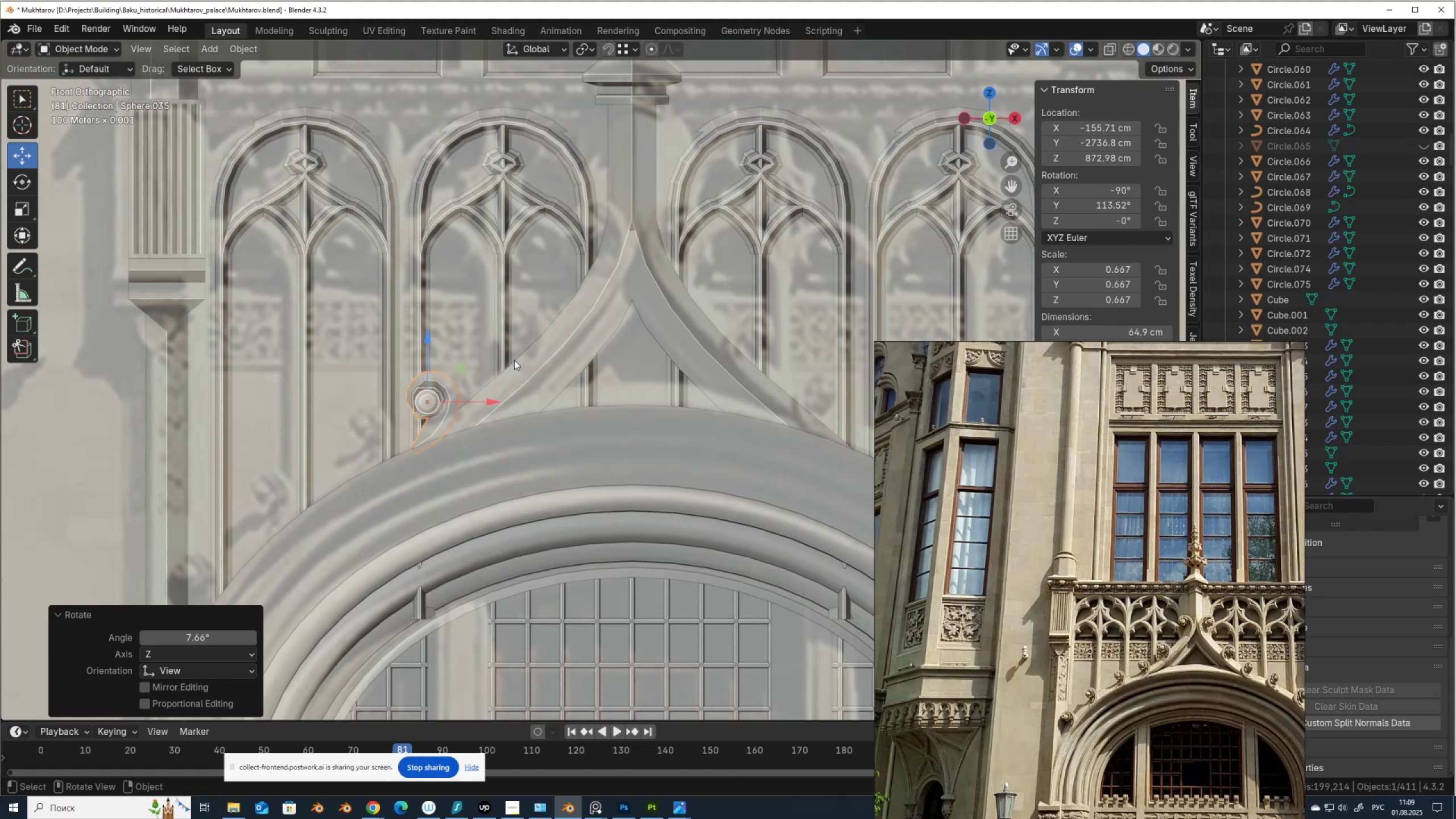 
key(Alt+D)
 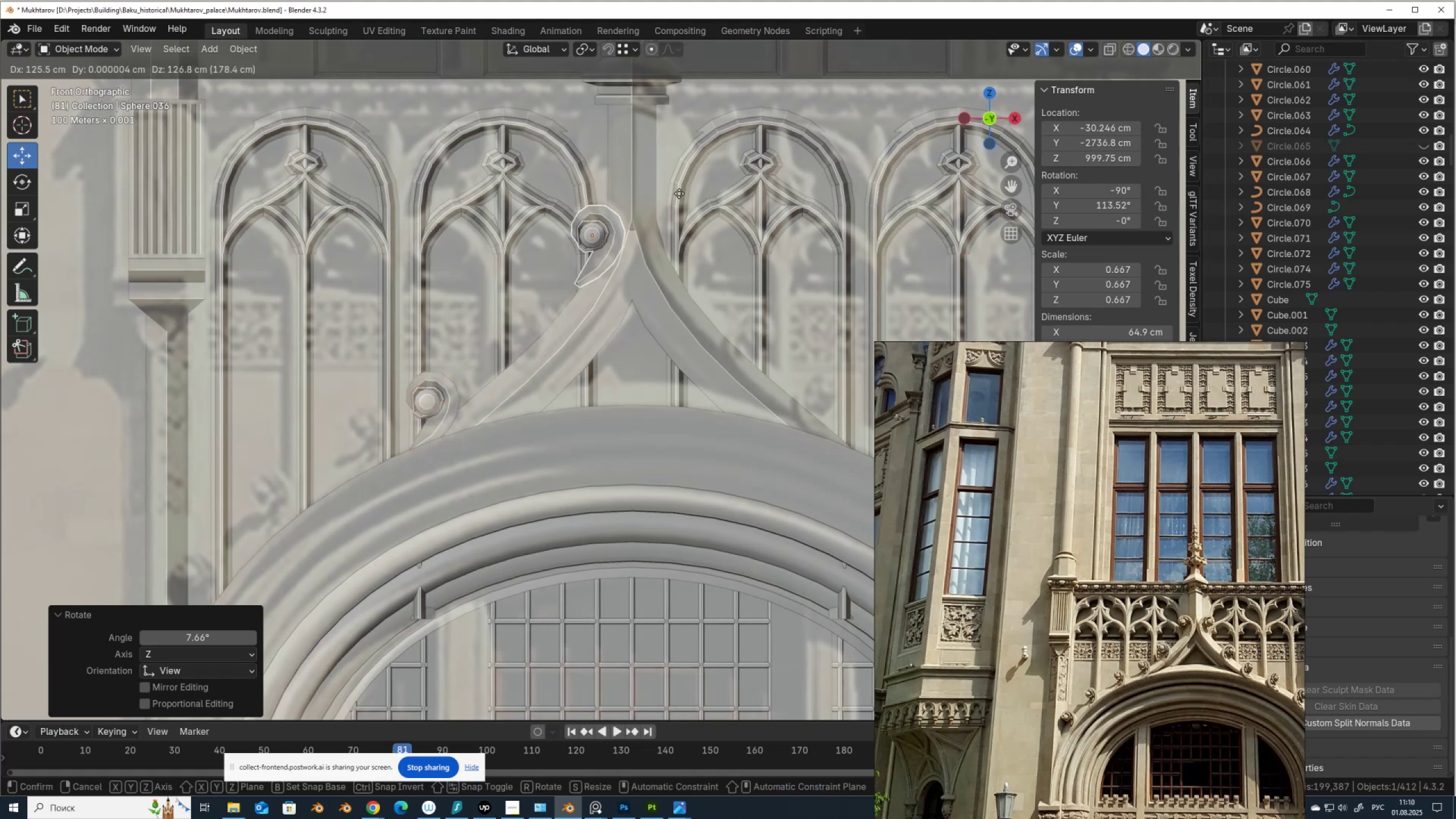 
left_click([679, 193])
 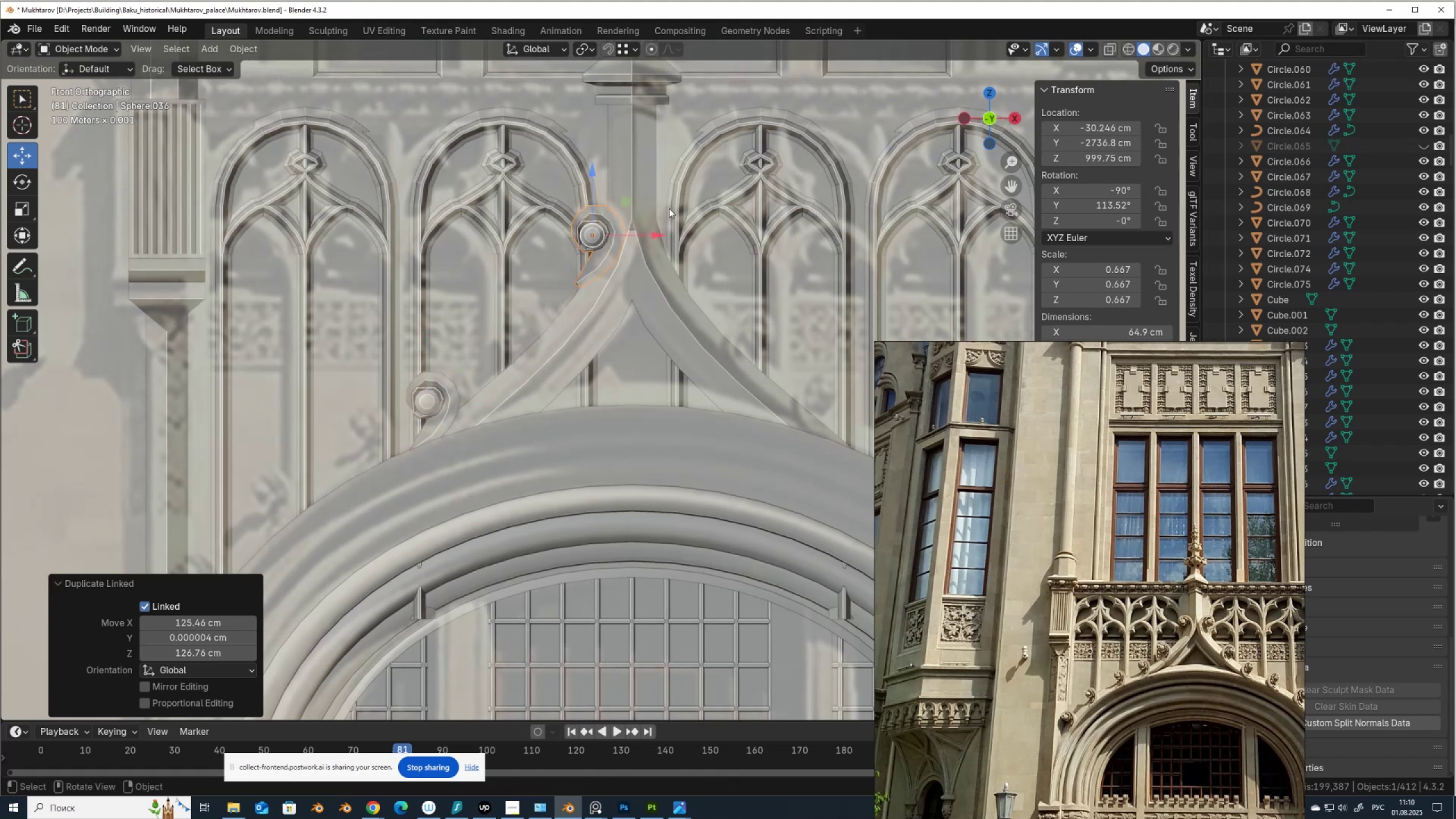 
key(R)
 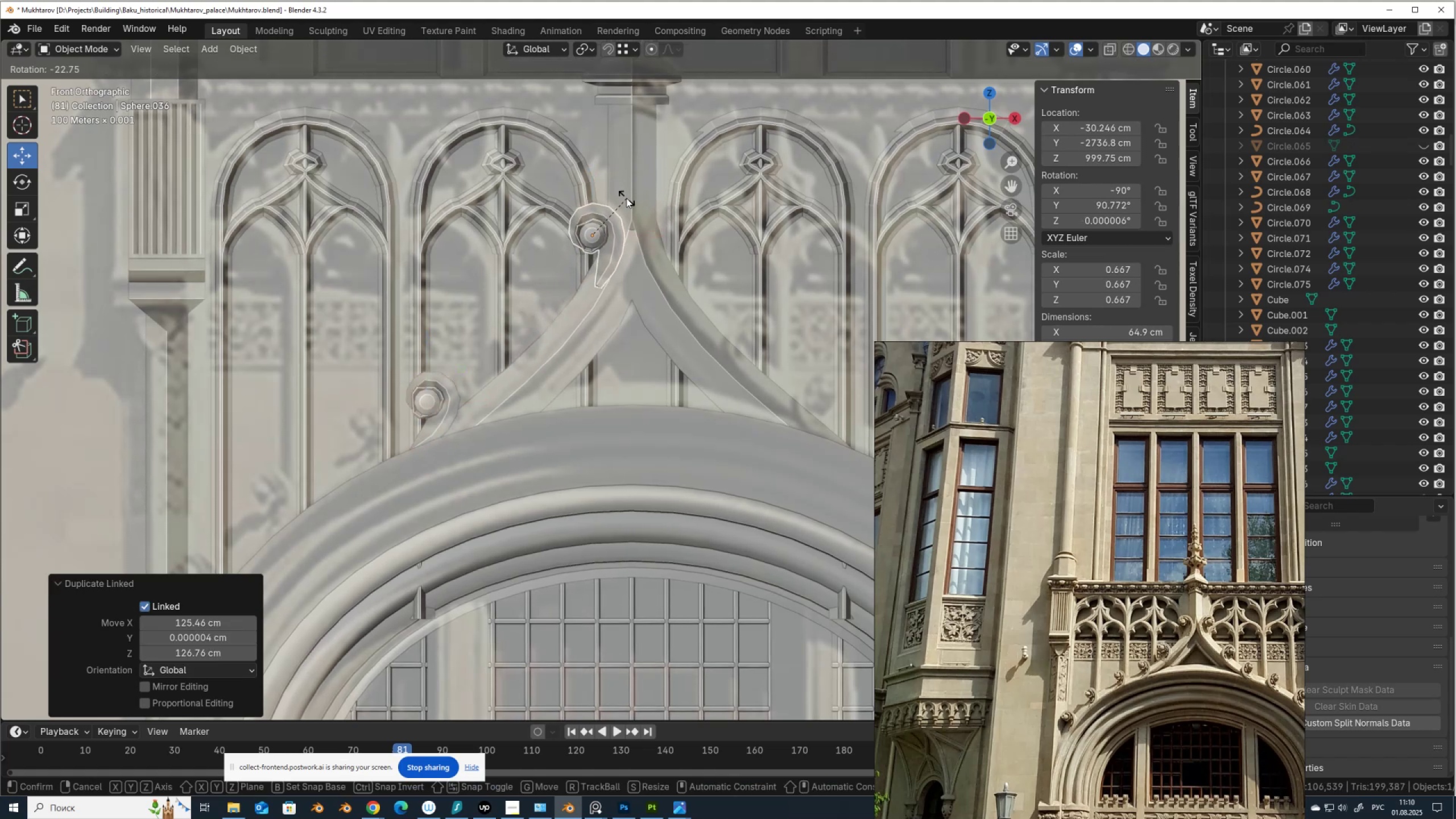 
left_click([624, 196])
 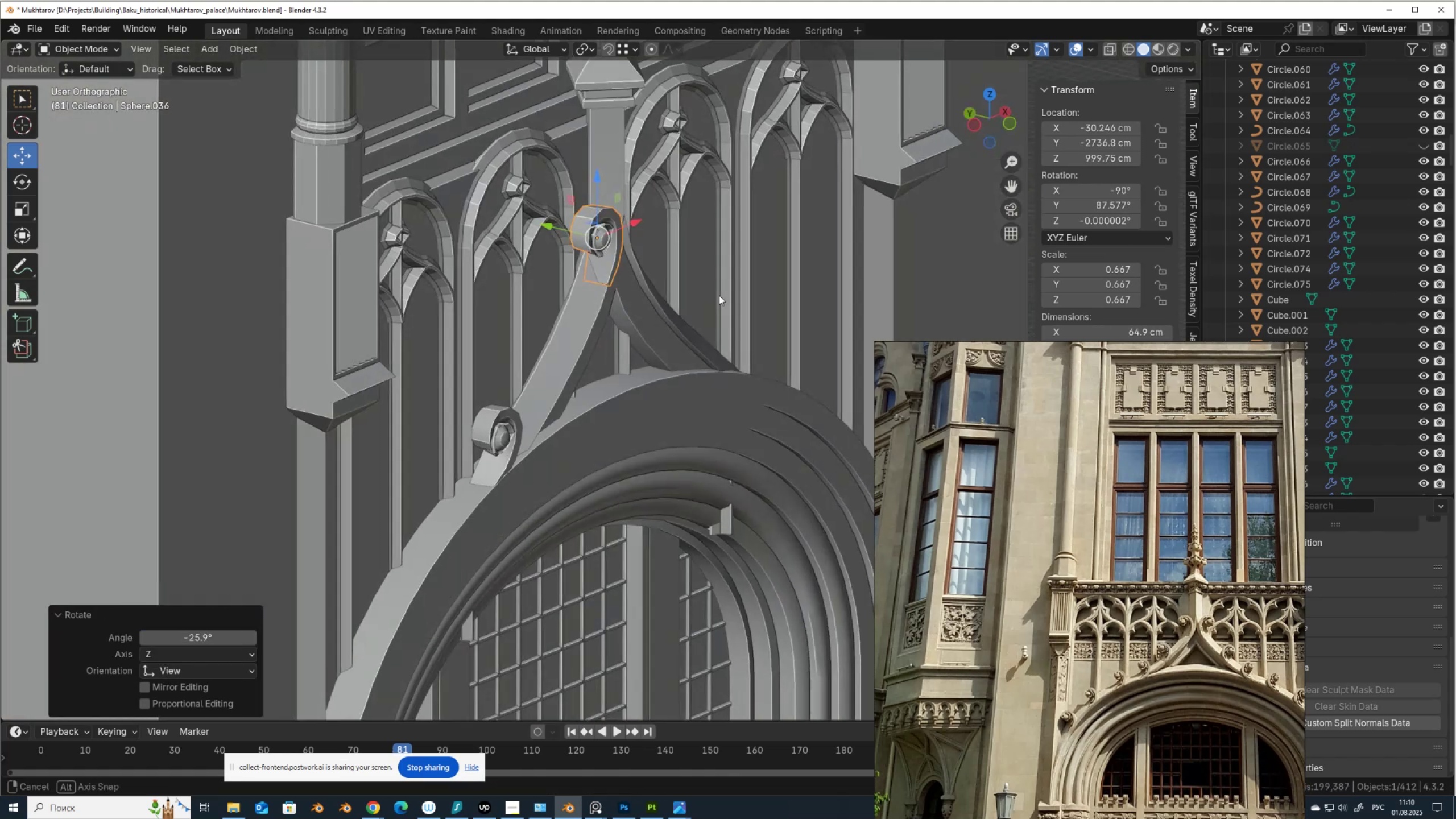 
scroll: coordinate [679, 275], scroll_direction: up, amount: 4.0
 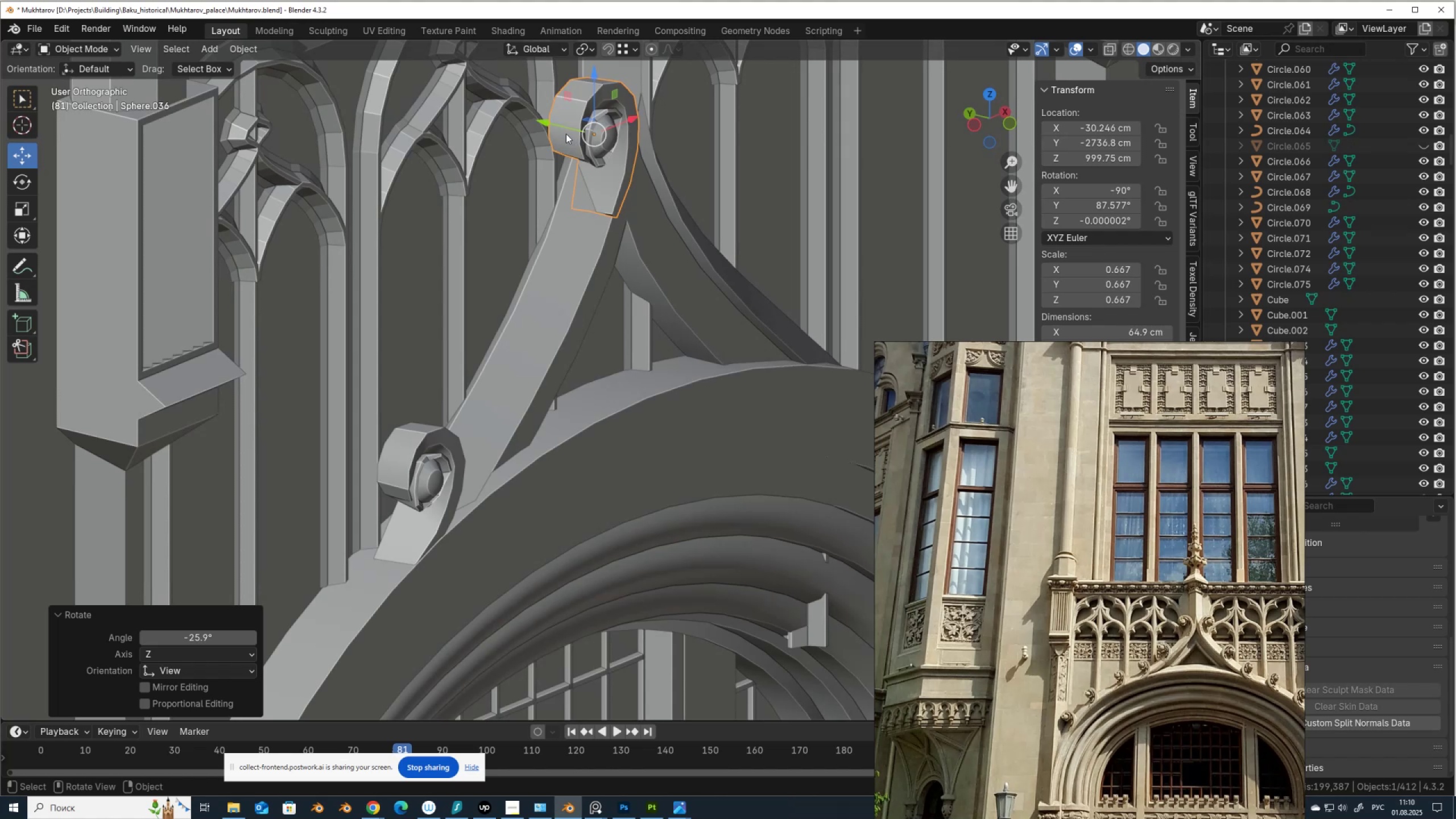 
left_click_drag(start_coordinate=[562, 130], to_coordinate=[553, 126])
 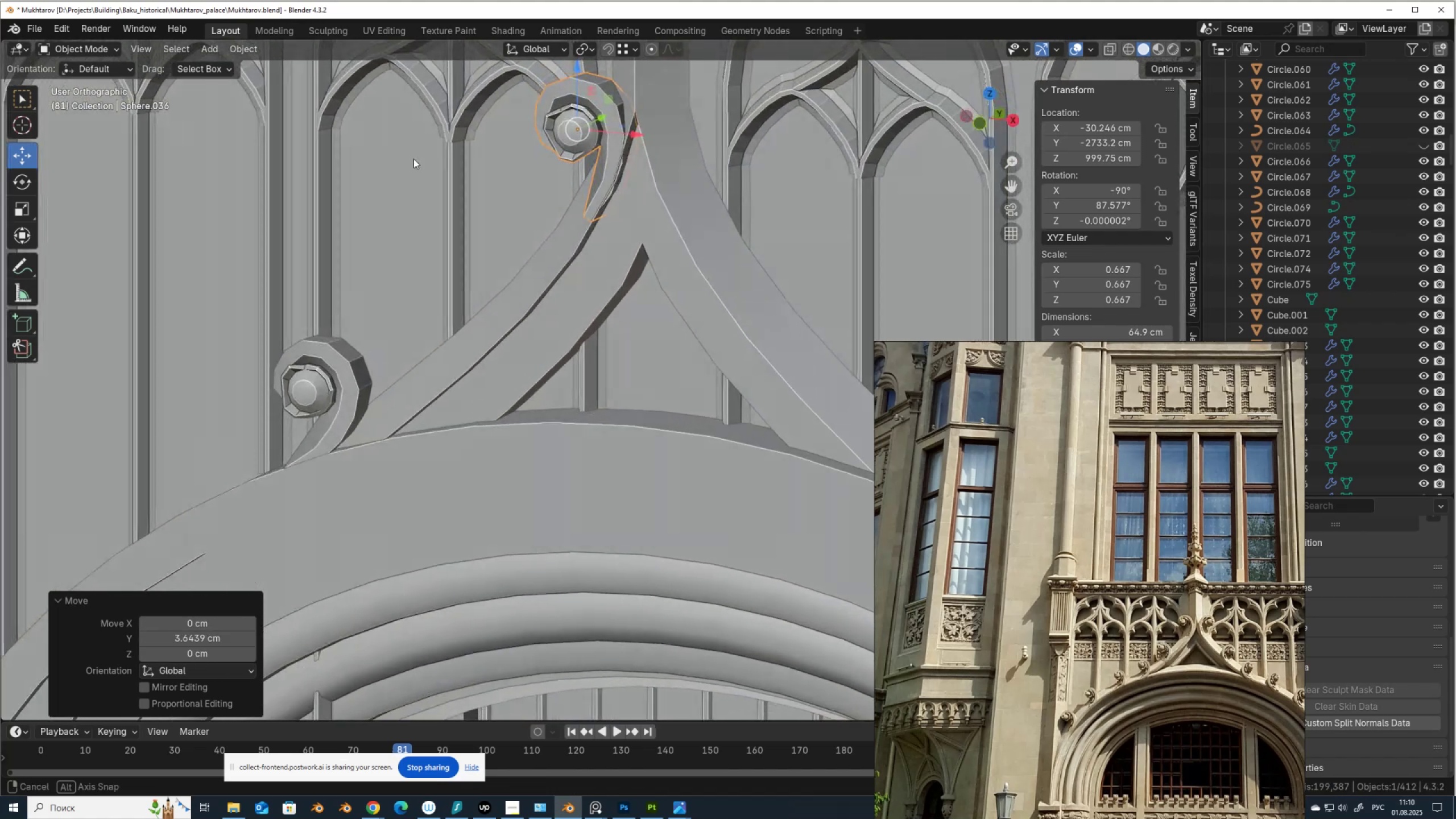 
left_click_drag(start_coordinate=[628, 134], to_coordinate=[621, 130])
 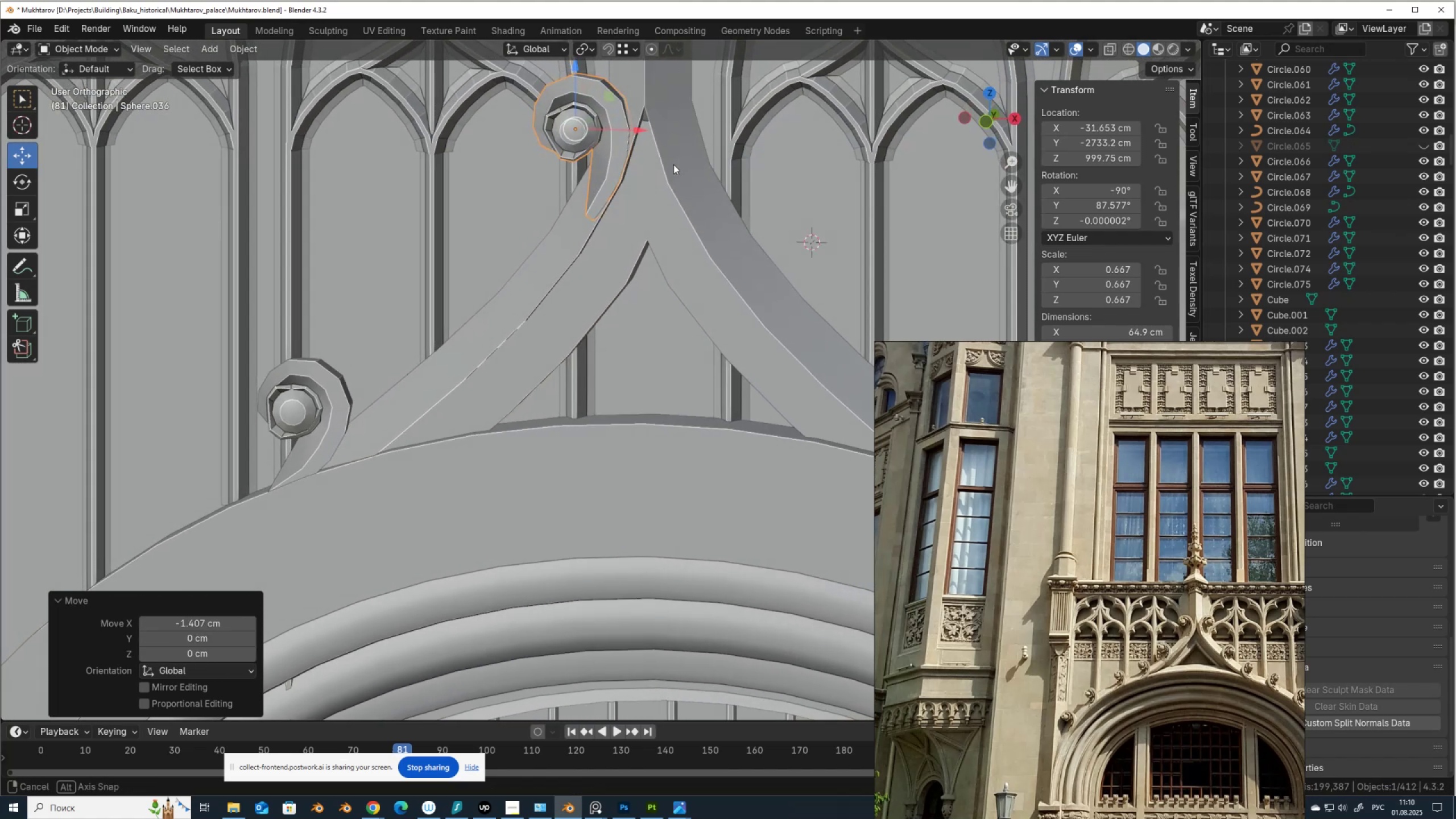 
key(R)
 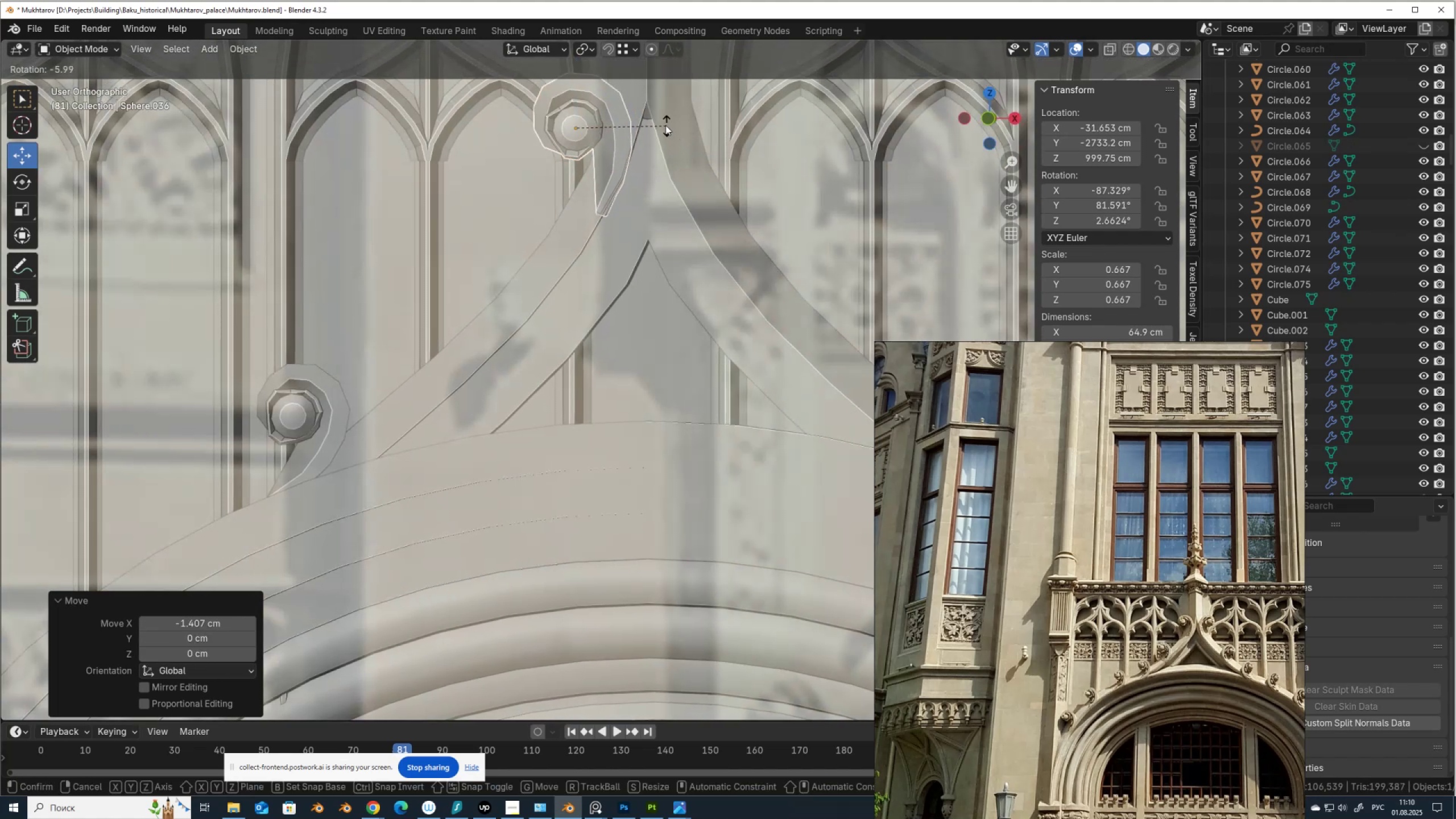 
left_click([665, 125])
 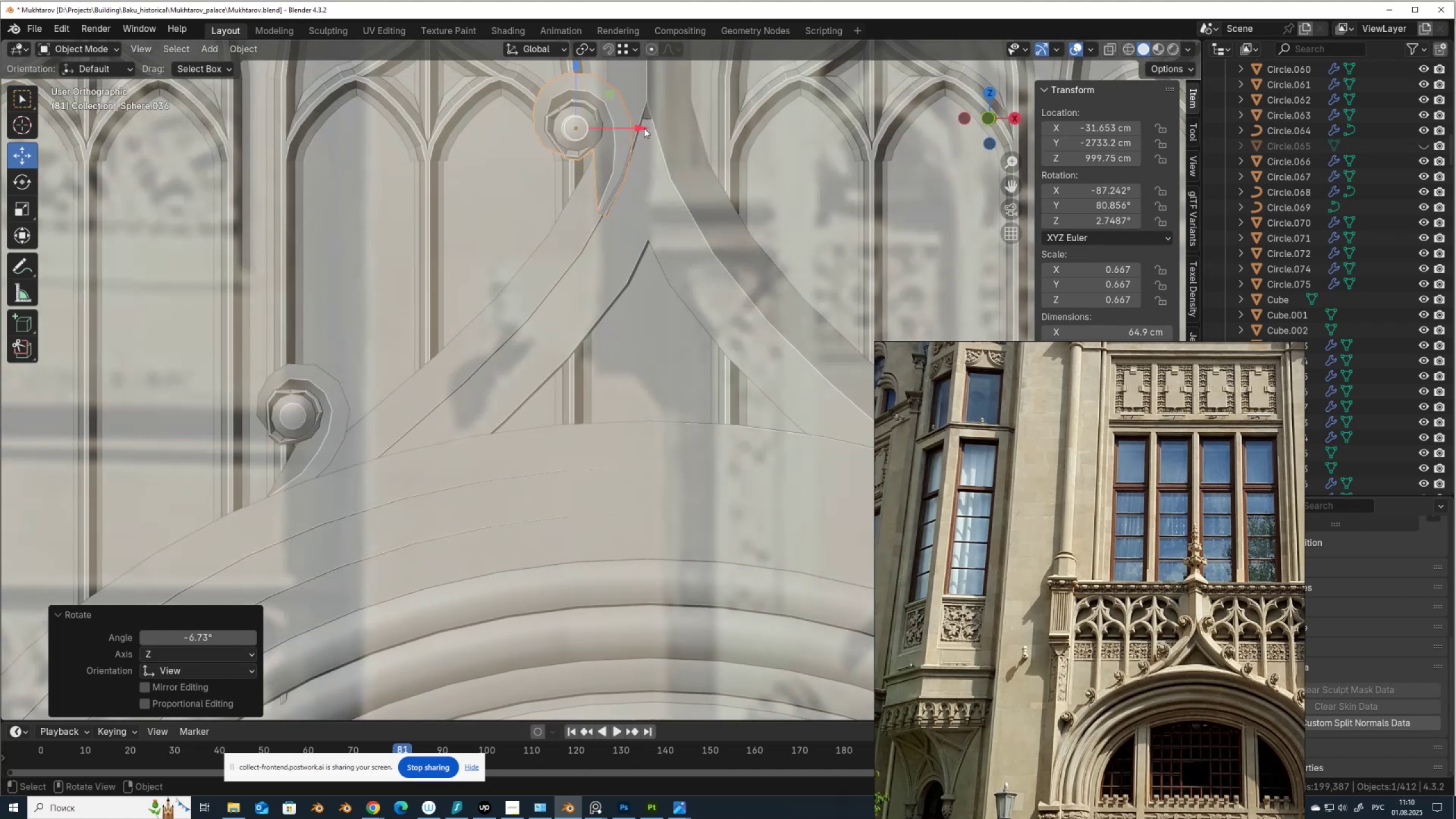 
left_click_drag(start_coordinate=[644, 128], to_coordinate=[635, 128])
 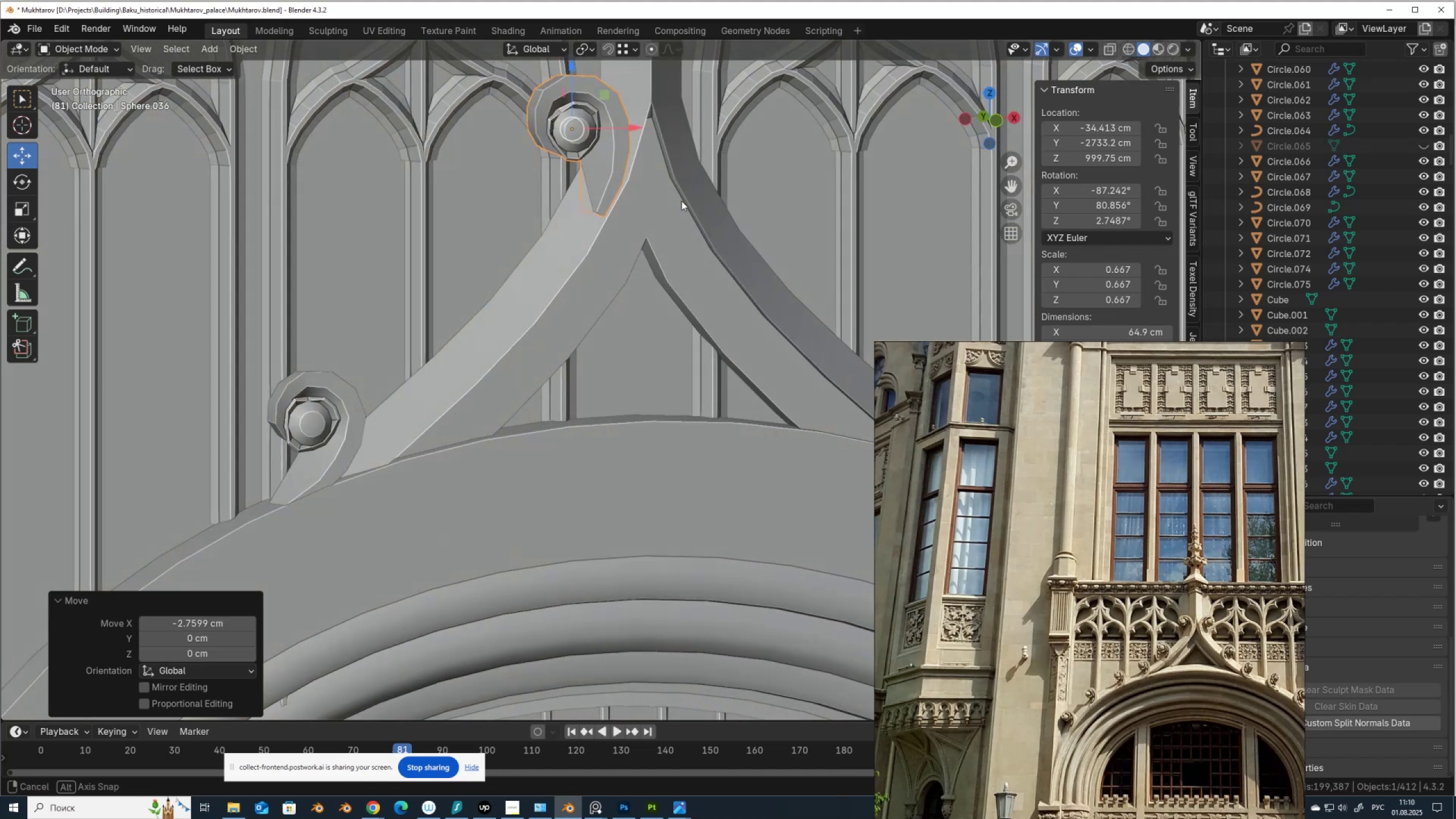 
scroll: coordinate [695, 252], scroll_direction: down, amount: 2.0
 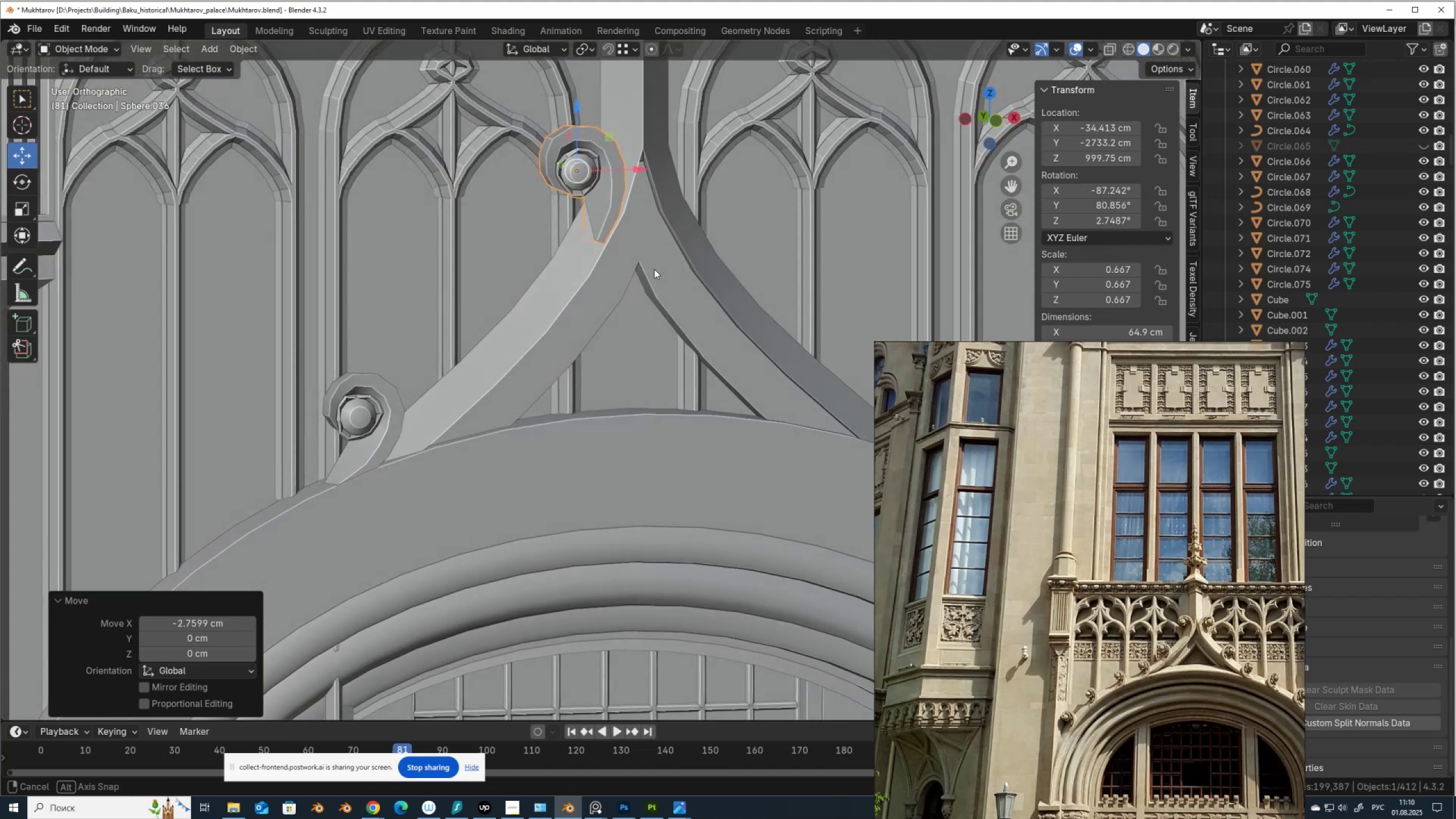 
hold_key(key=ShiftLeft, duration=0.52)
 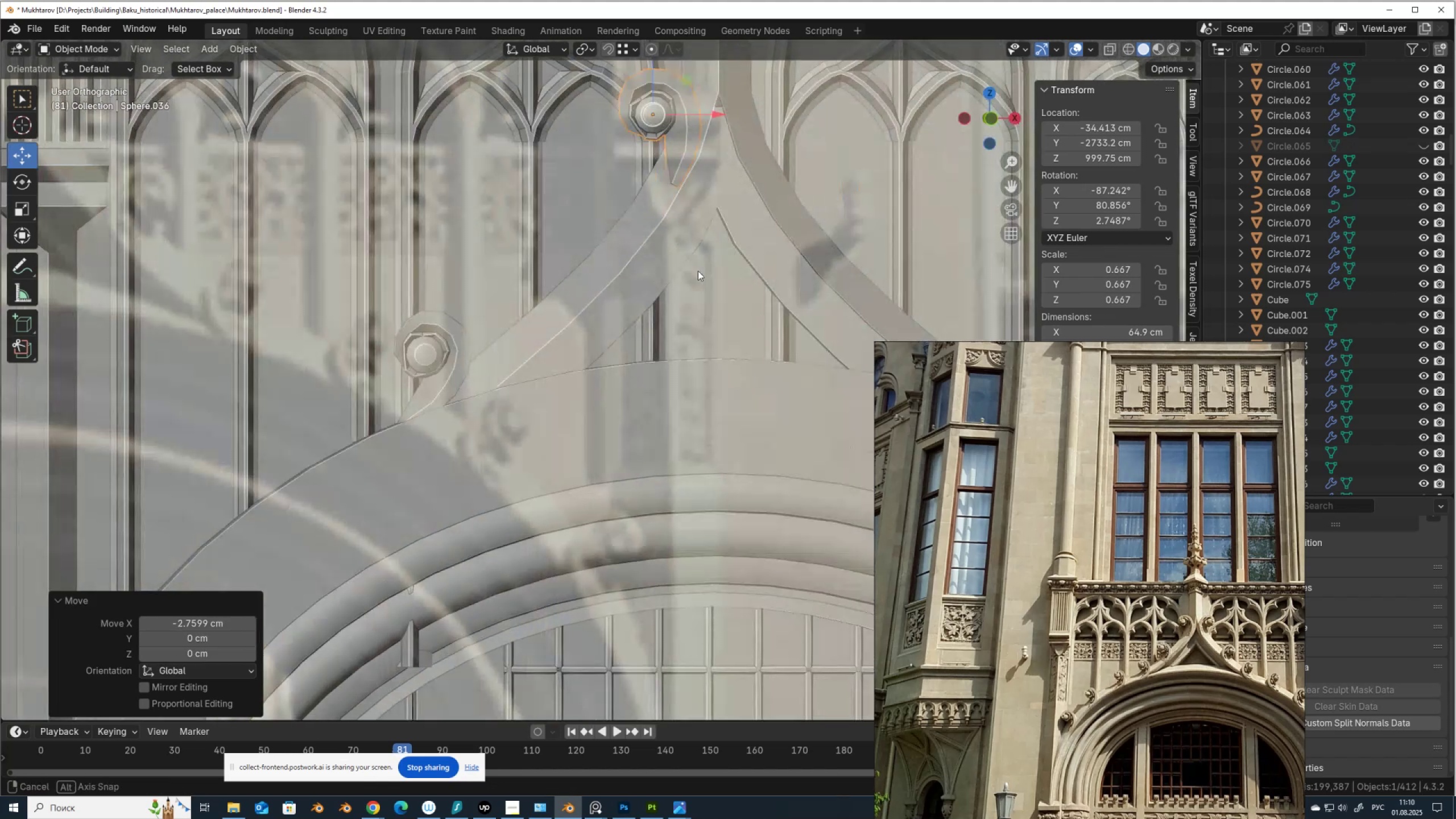 
hold_key(key=AltLeft, duration=0.44)
 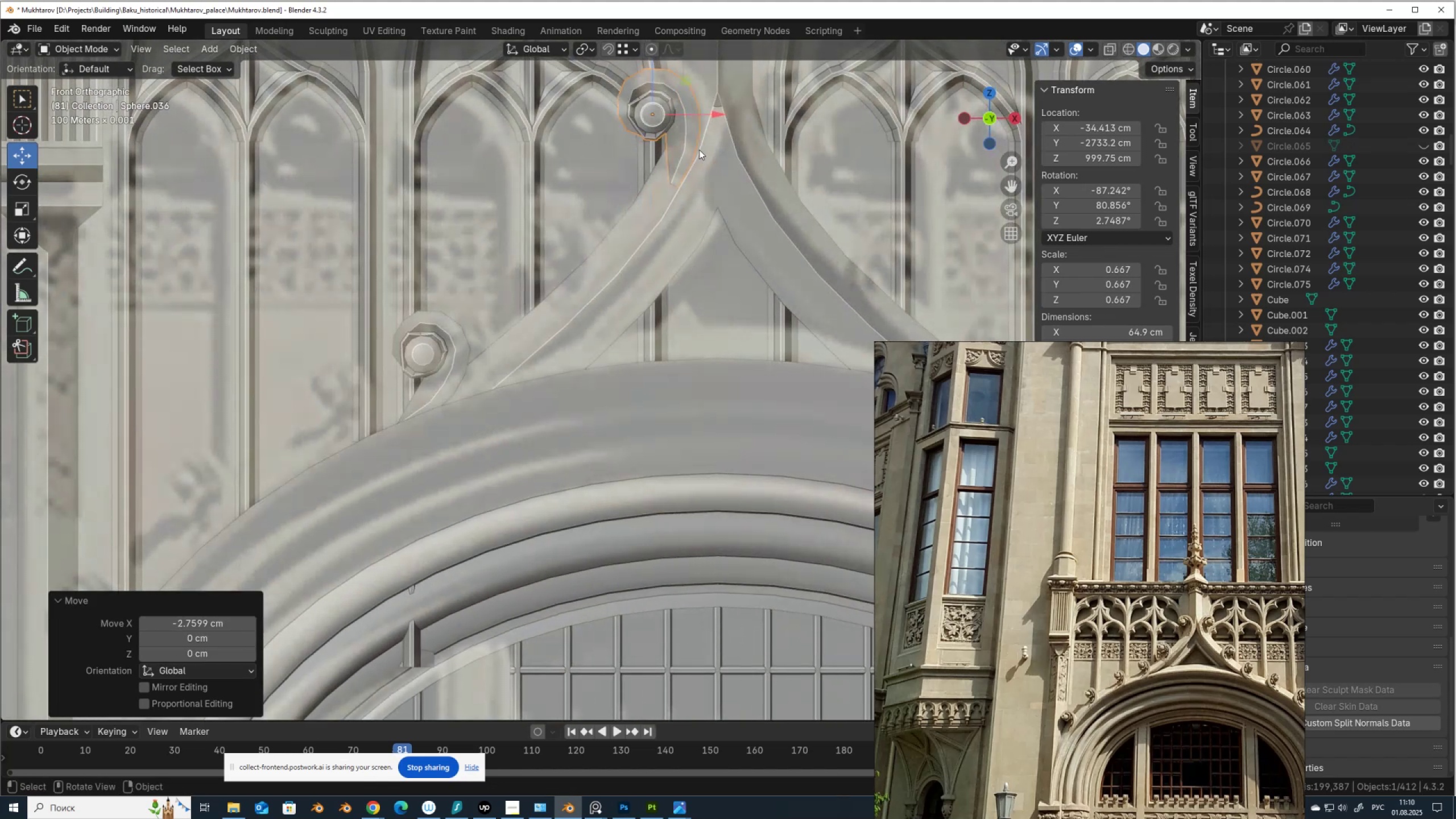 
key(Alt+AltLeft)
 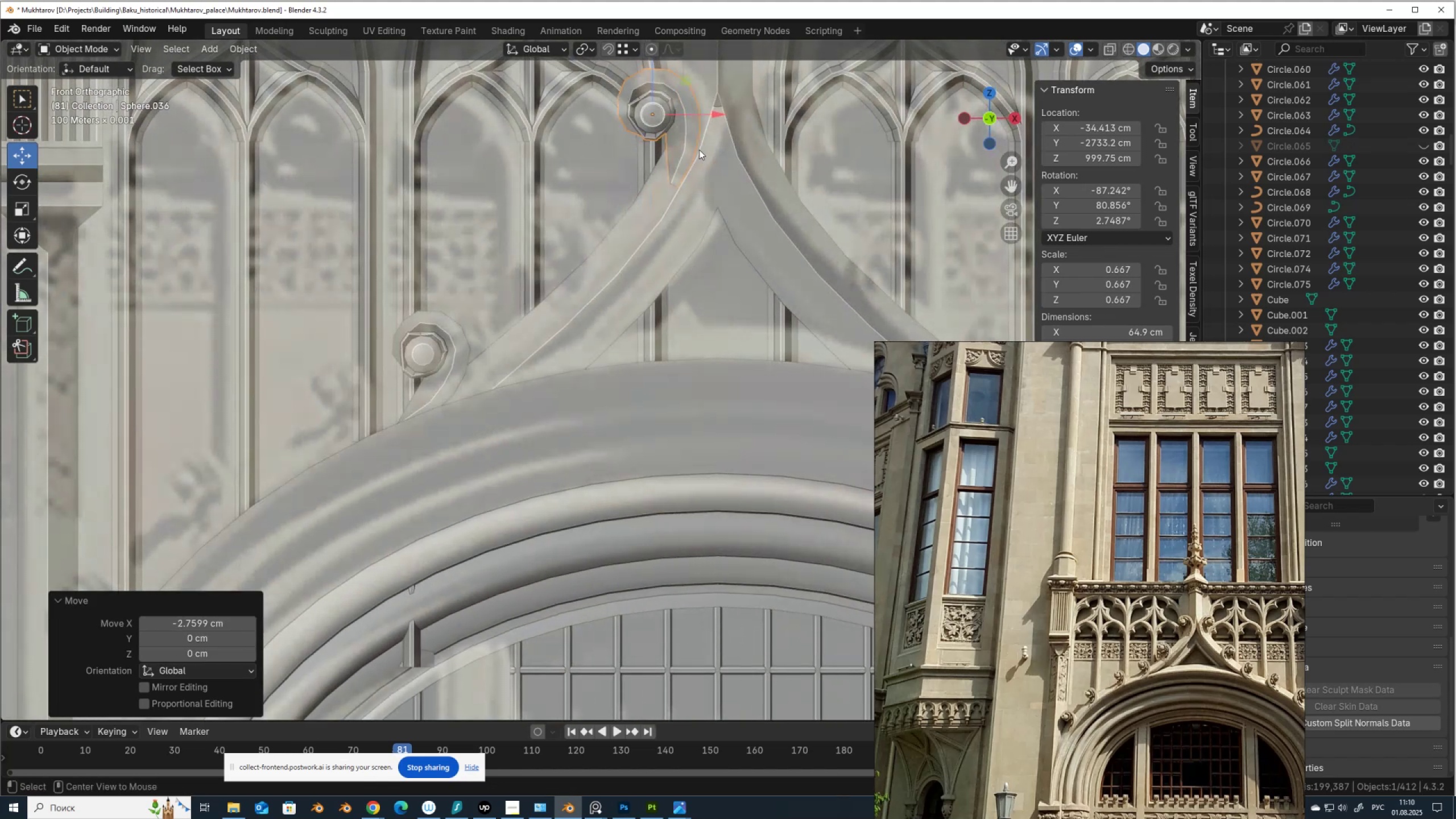 
key(Alt+D)
 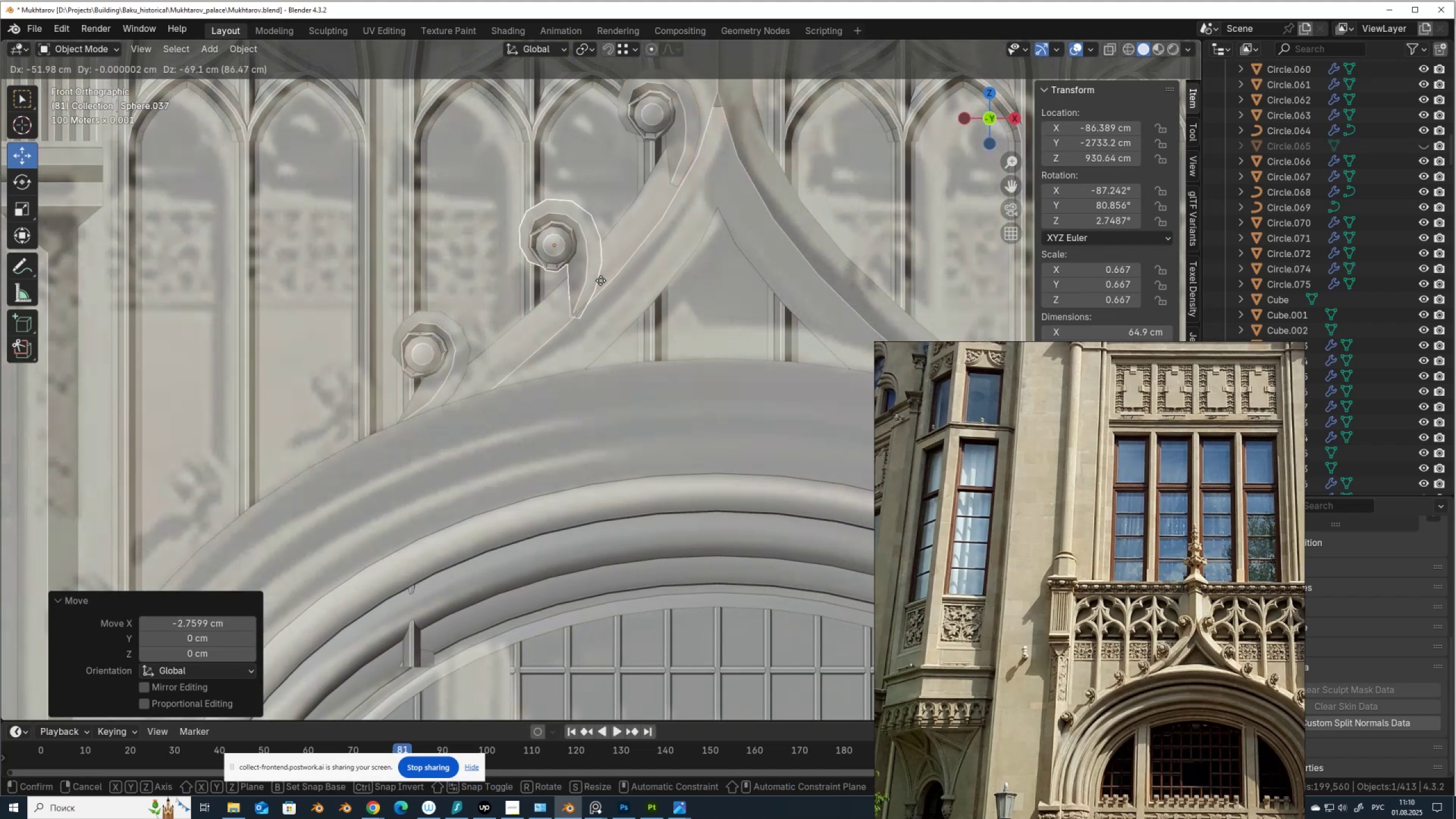 
left_click([603, 283])
 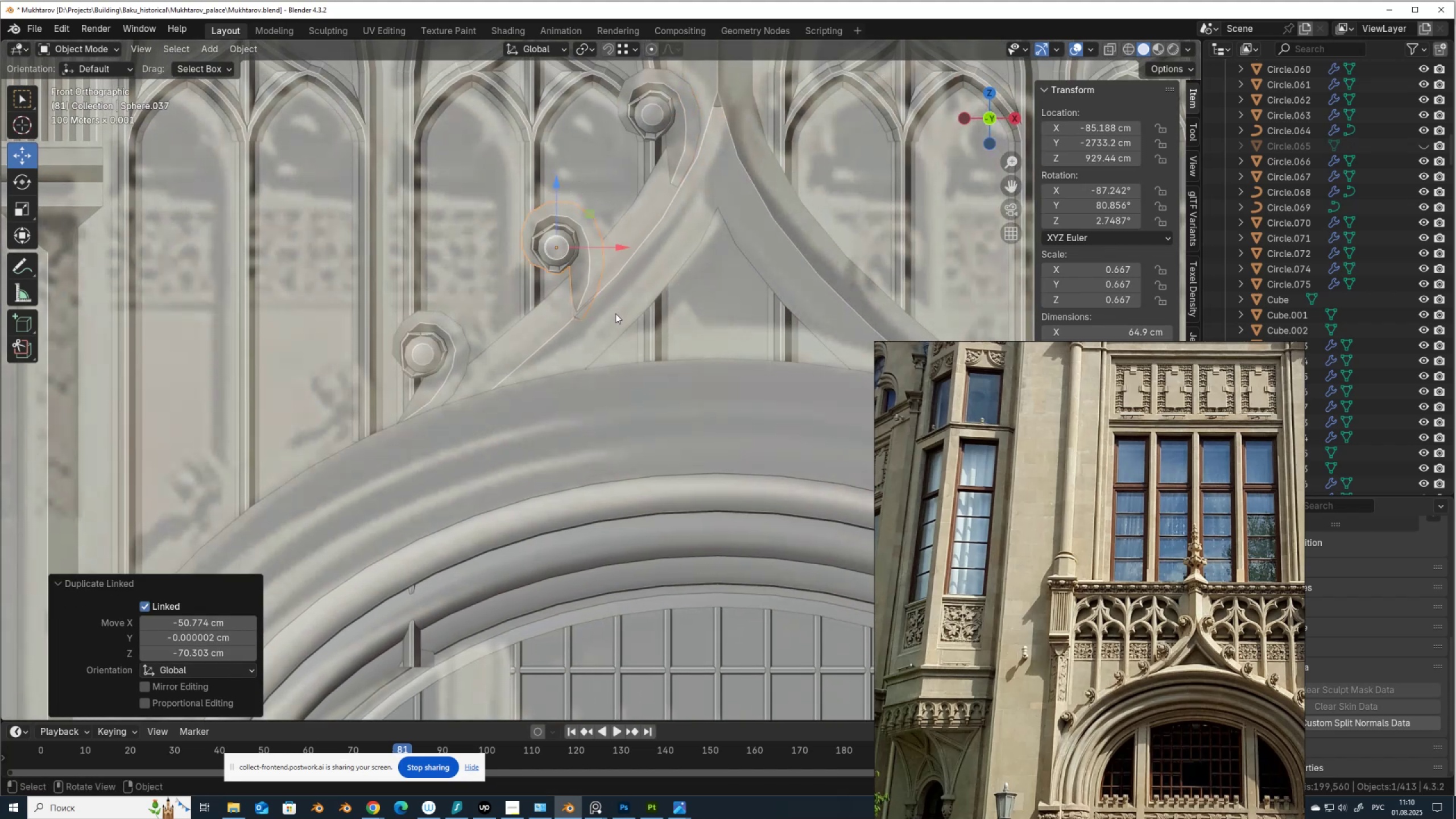 
key(R)
 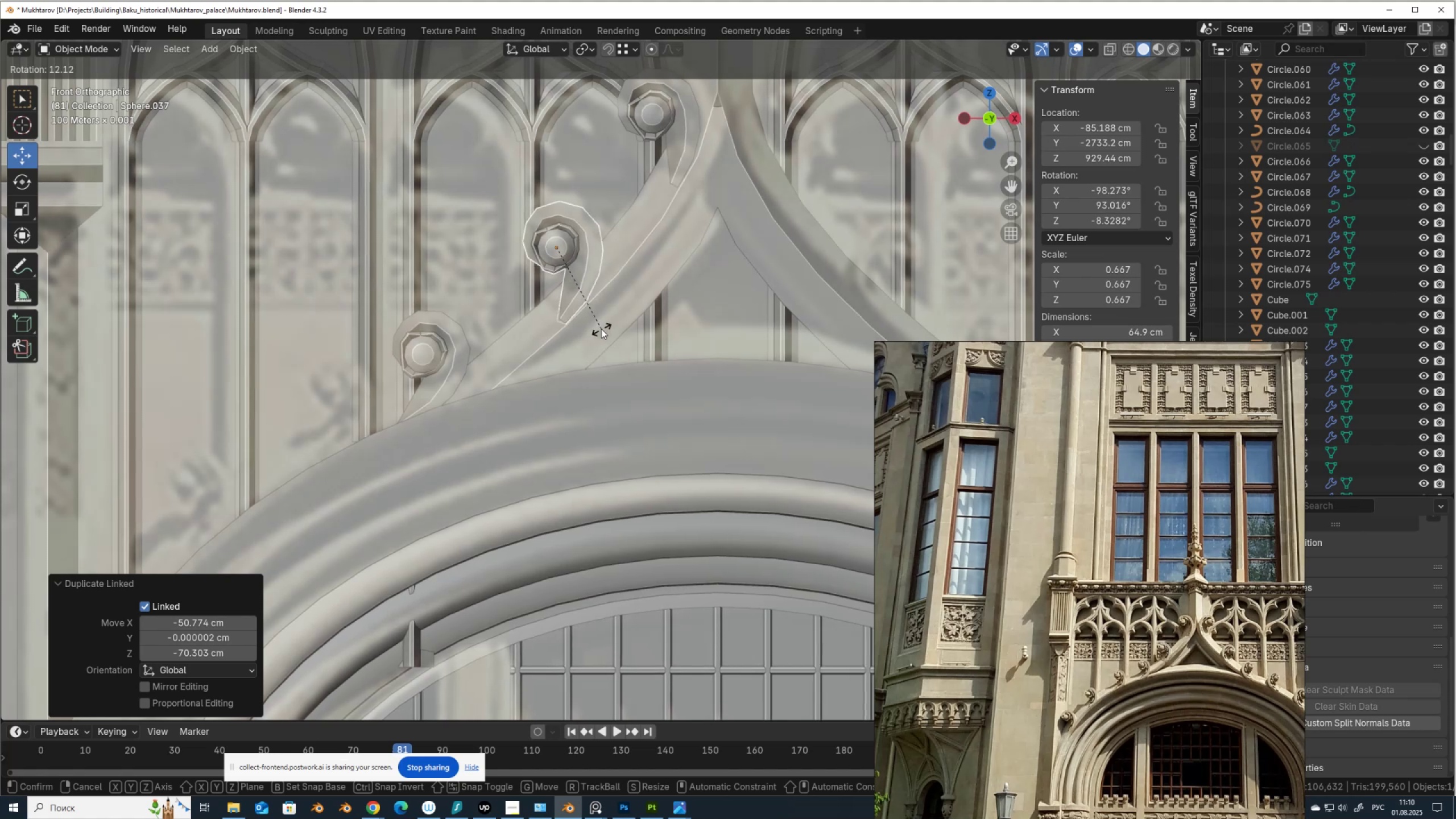 
left_click([601, 329])
 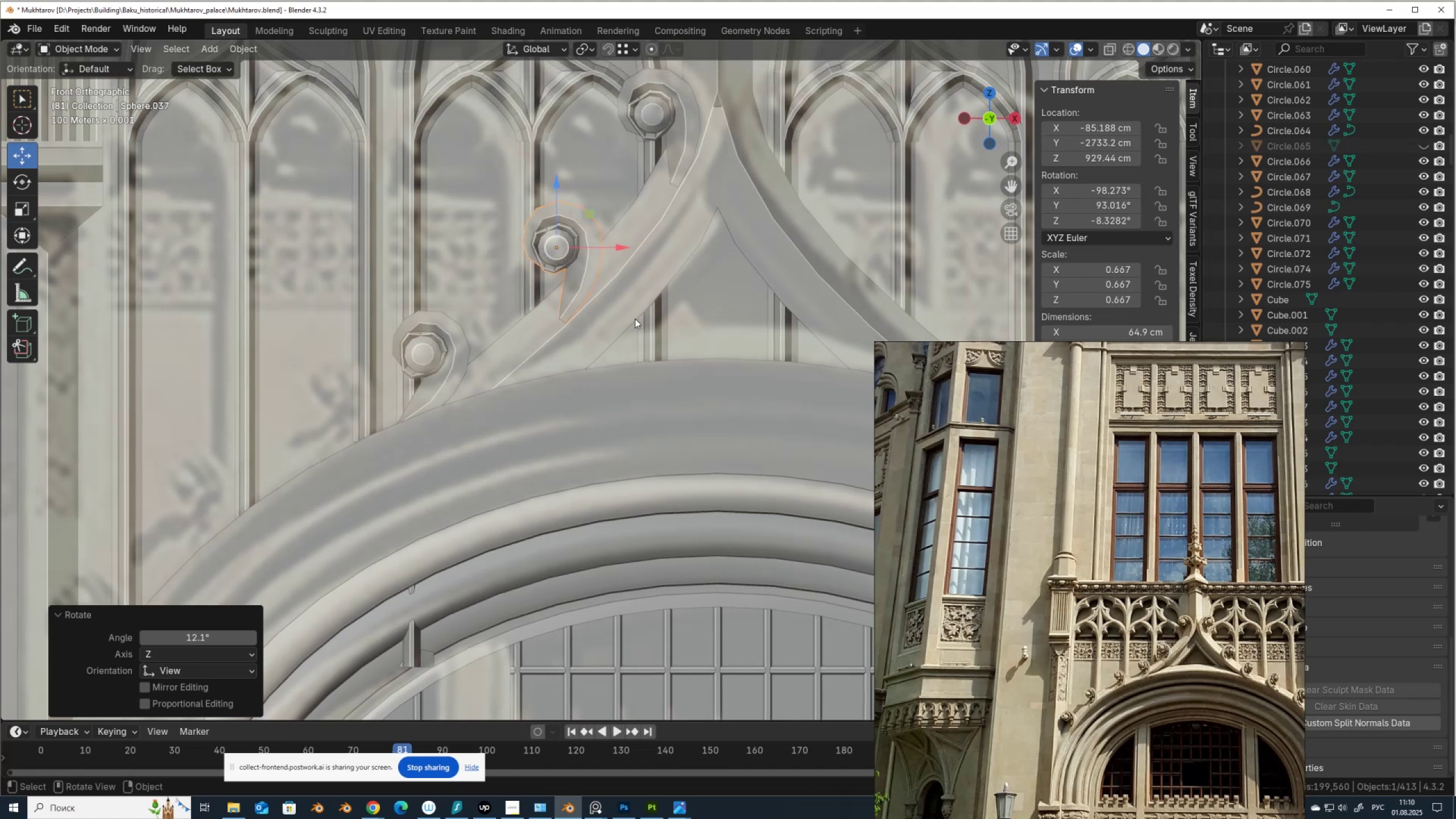 
key(Meta+MetaLeft)
 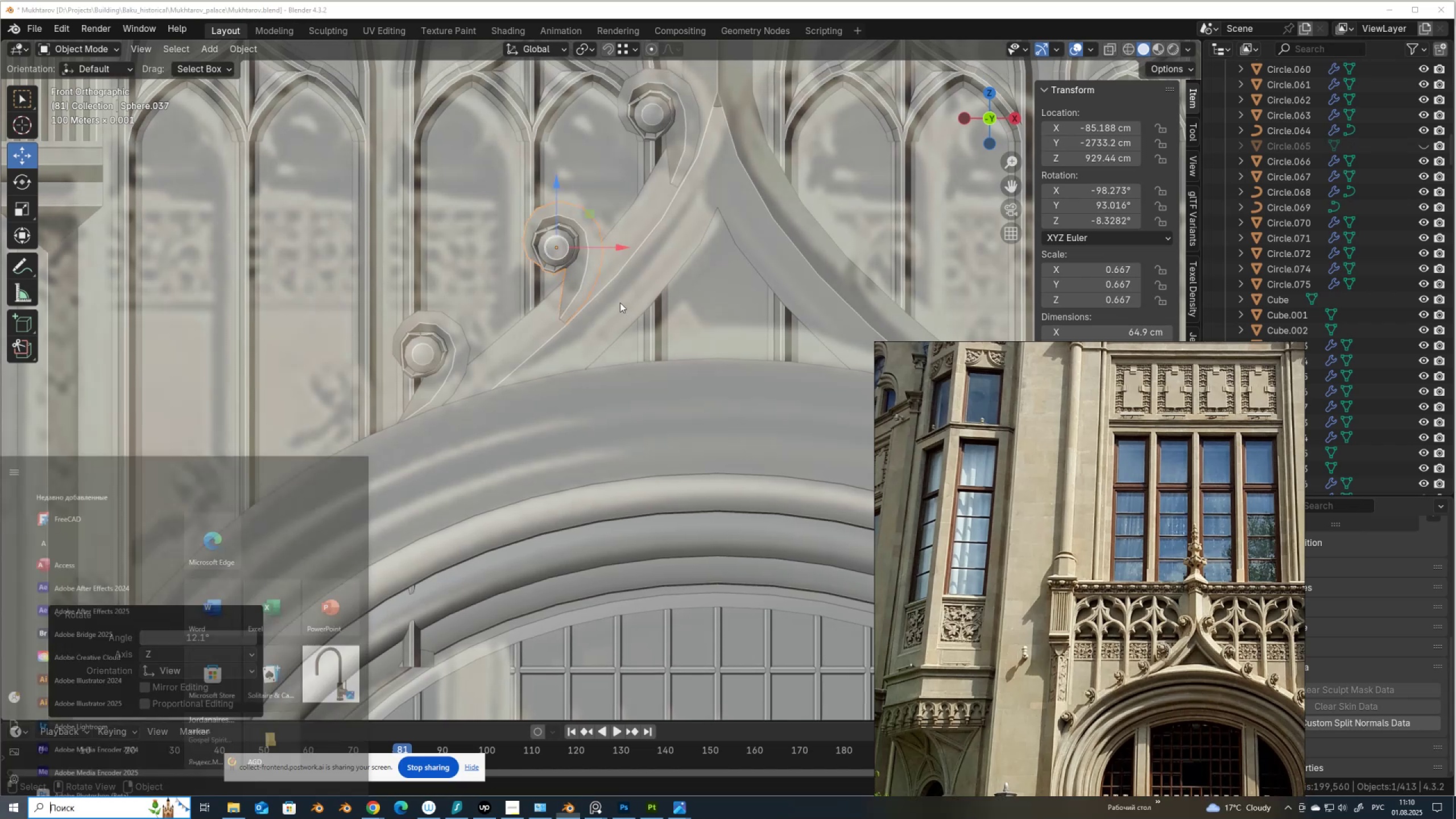 
key(Meta+MetaLeft)
 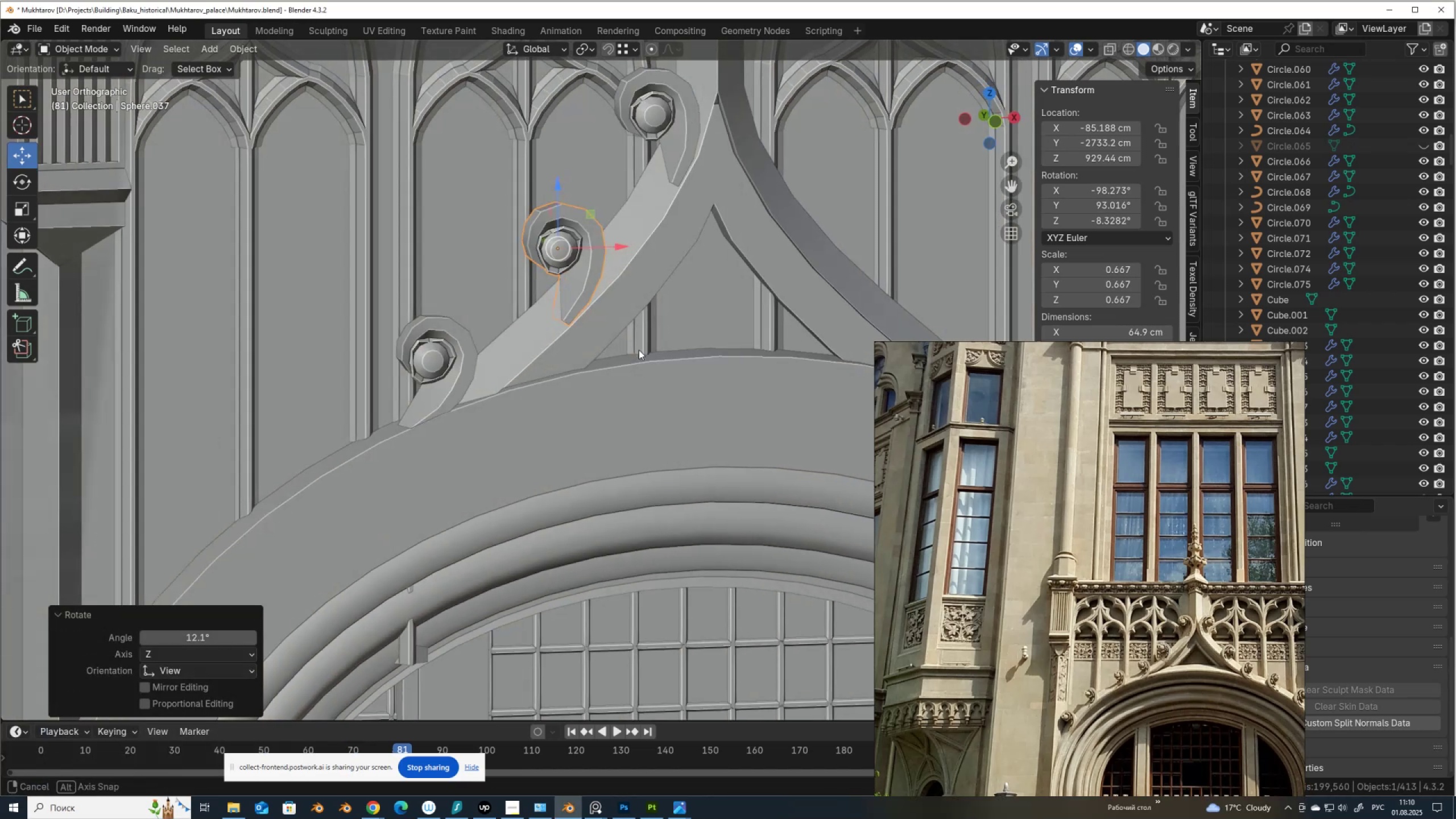 
scroll: coordinate [596, 289], scroll_direction: up, amount: 4.0
 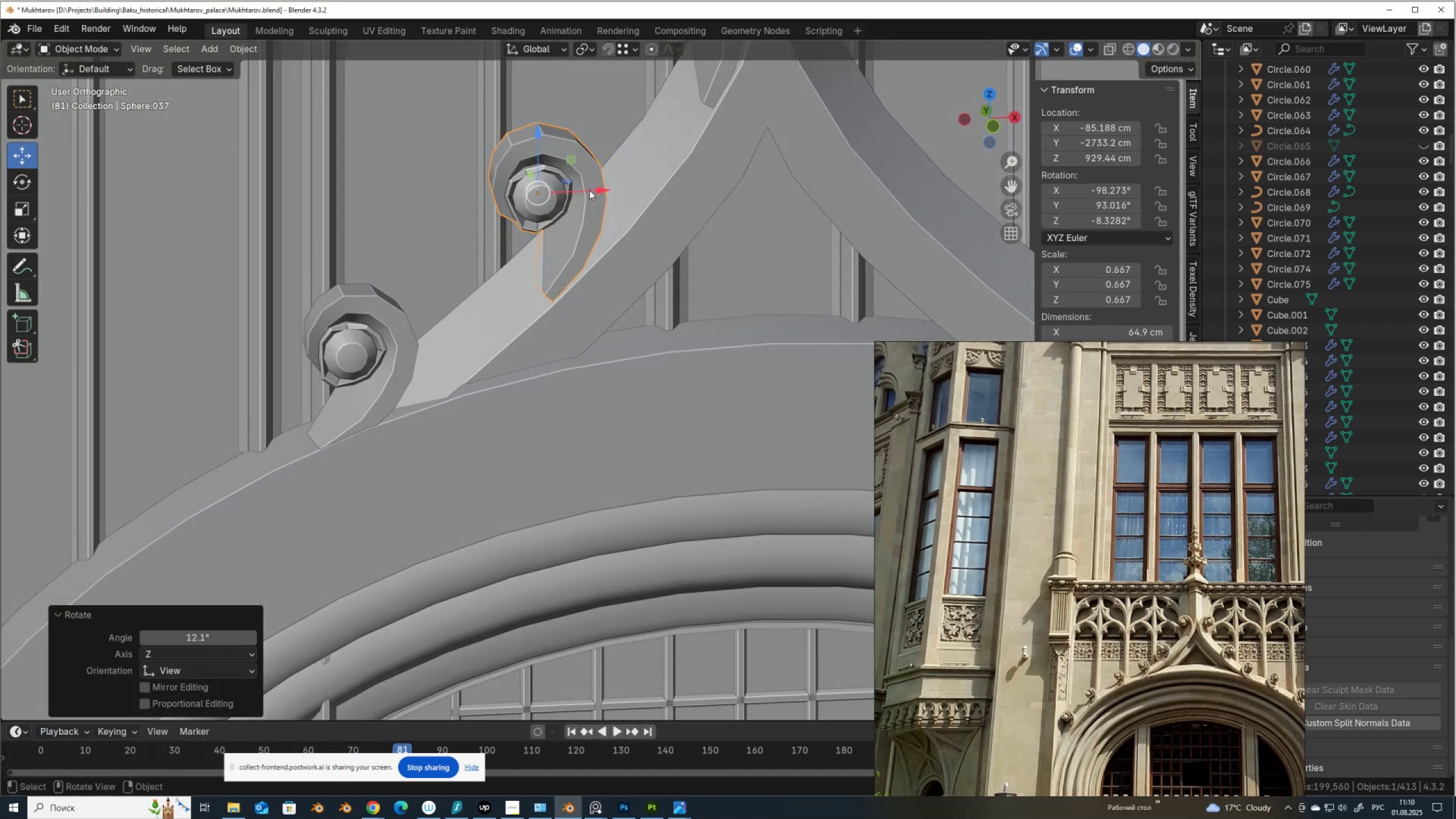 
left_click_drag(start_coordinate=[591, 193], to_coordinate=[609, 204])
 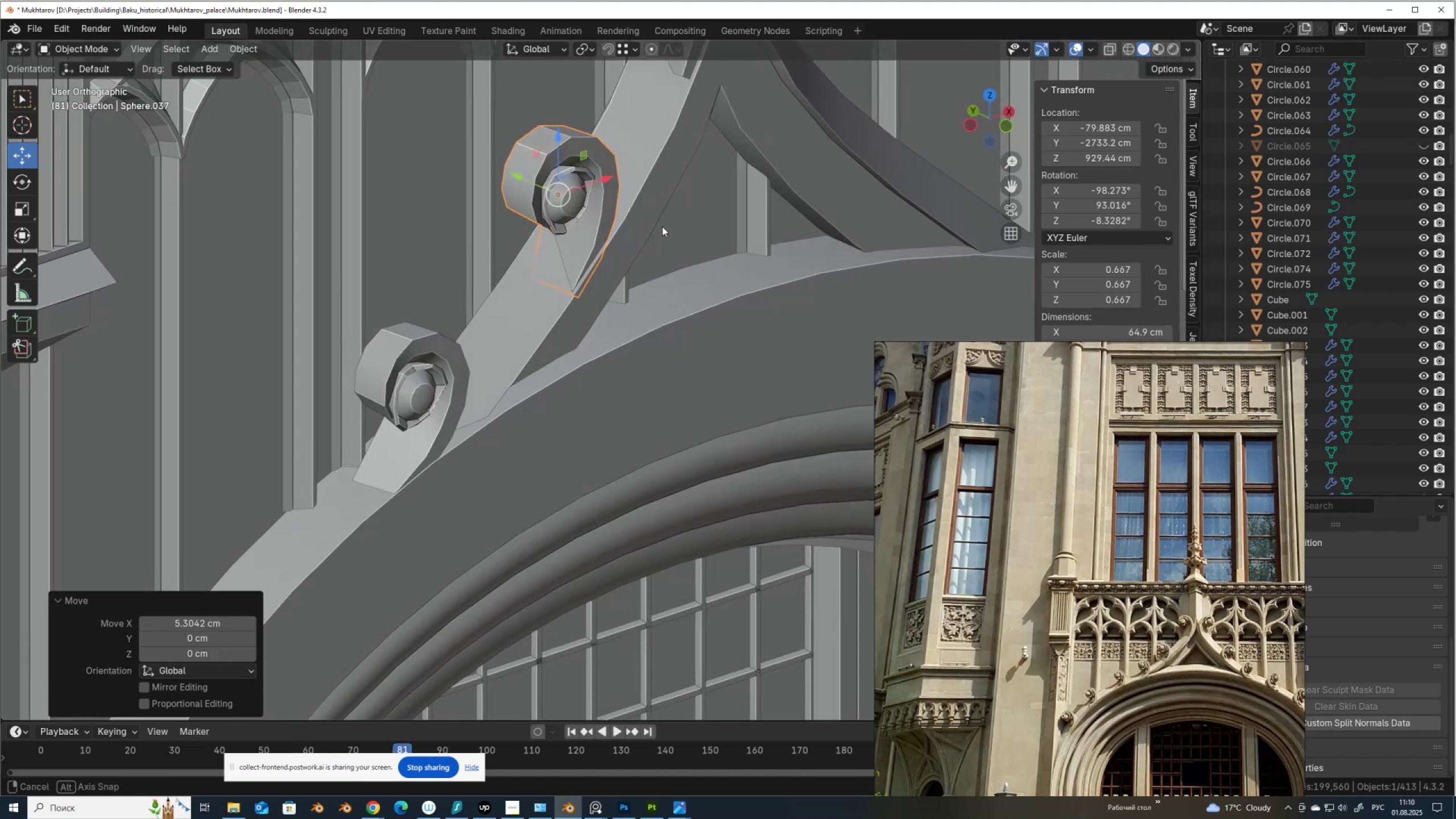 
scroll: coordinate [608, 227], scroll_direction: down, amount: 6.0
 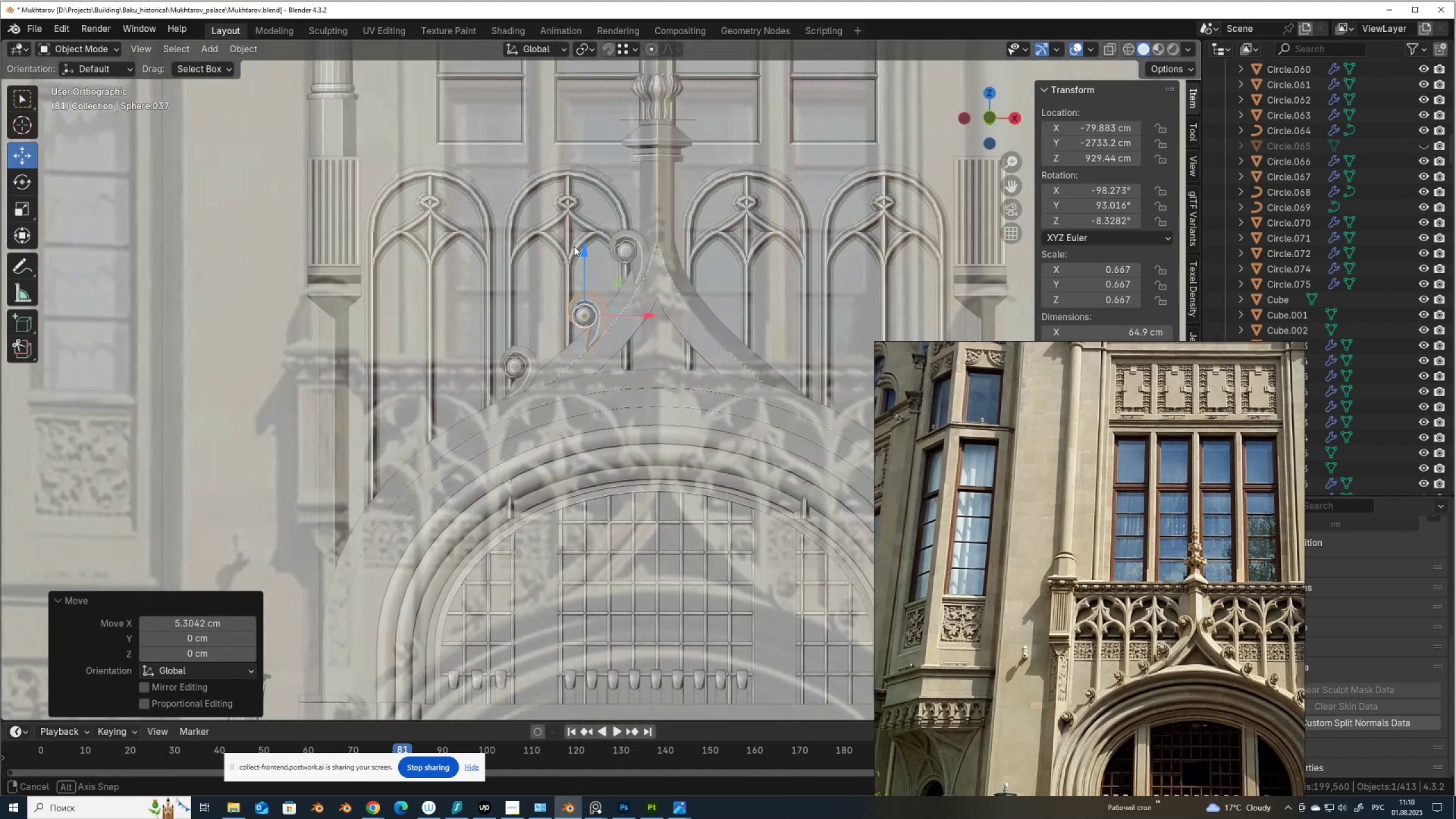 
hold_key(key=AltLeft, duration=0.63)
 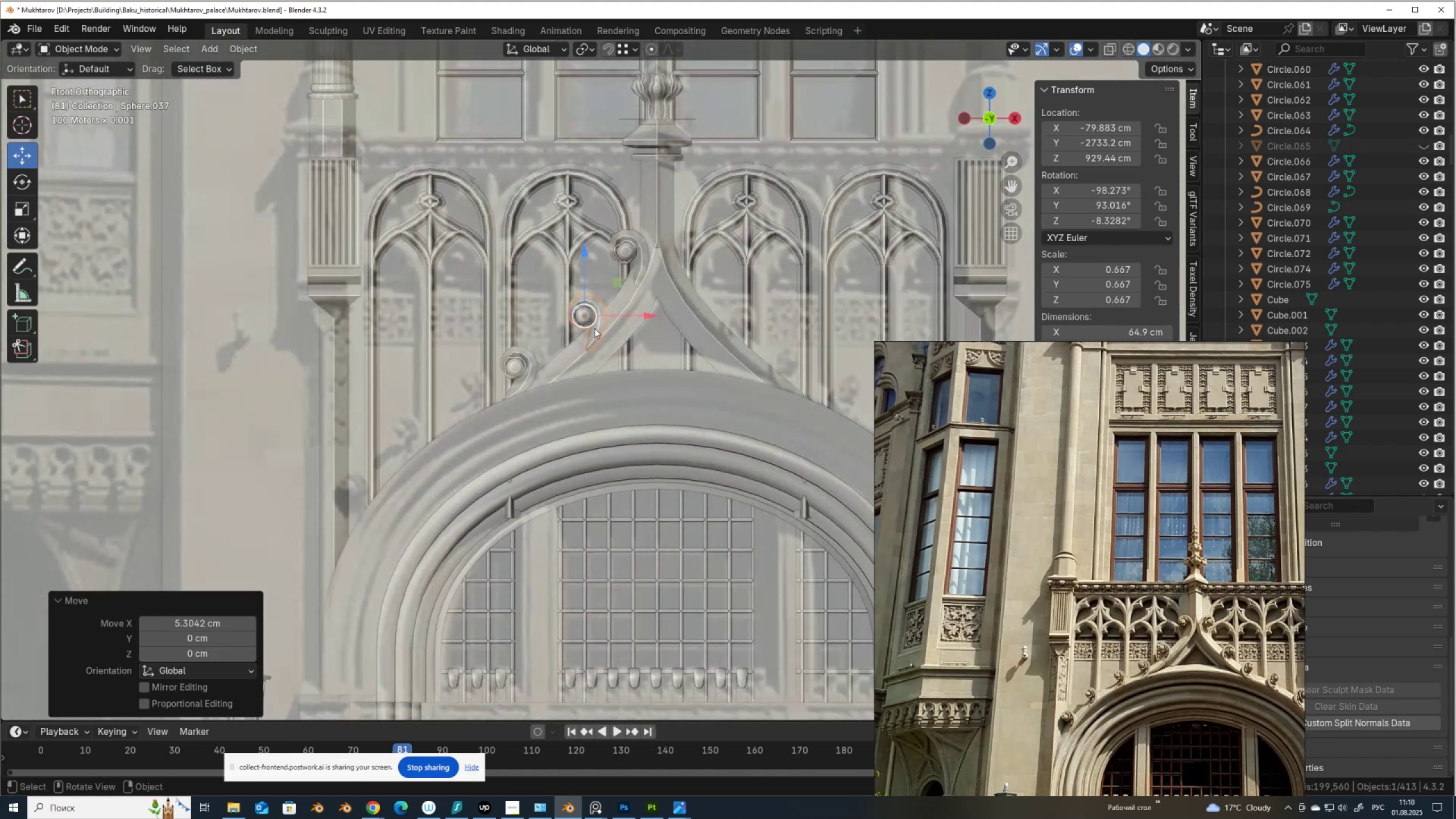 
key(Alt+AltLeft)
 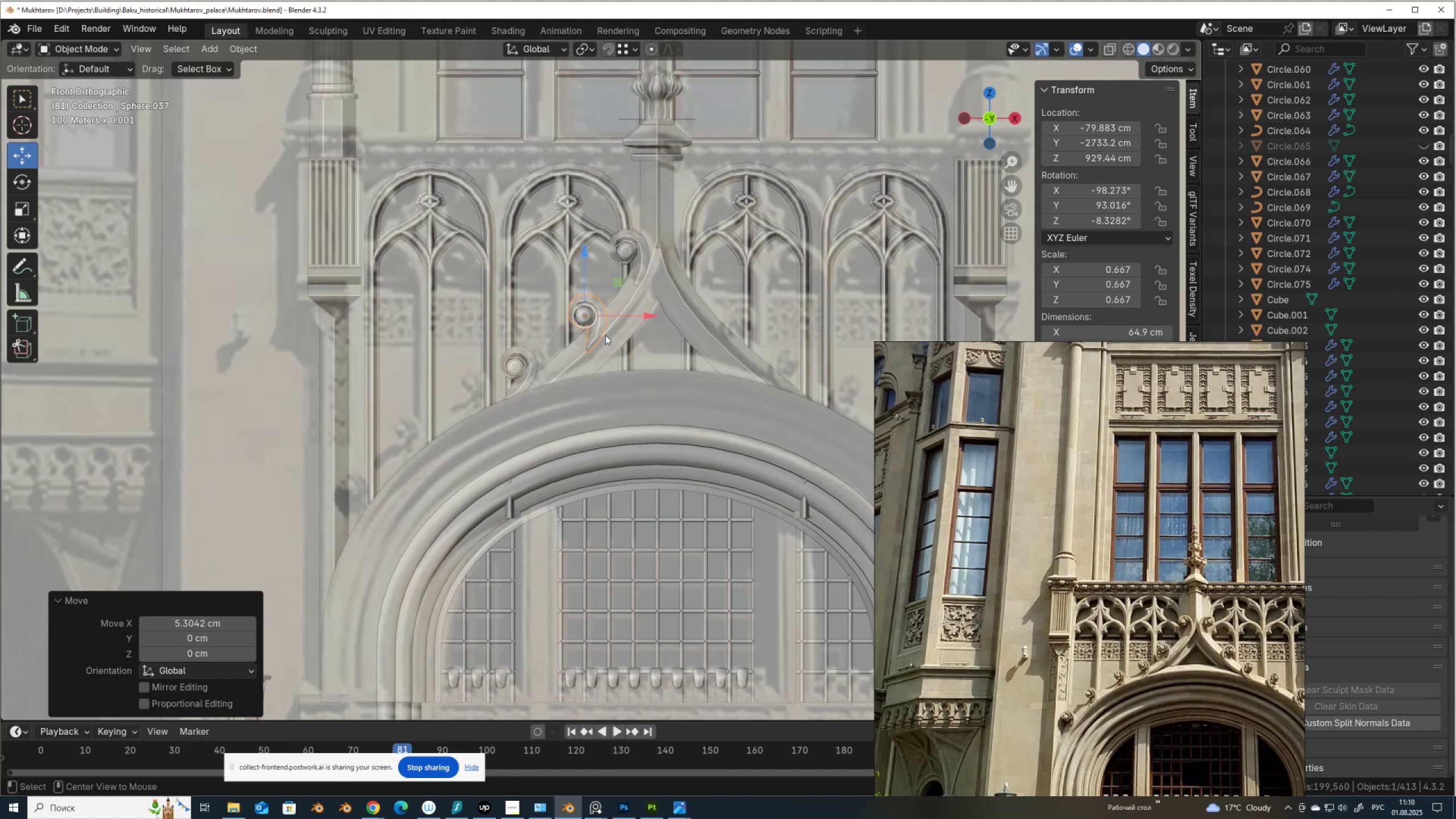 
key(Alt+D)
 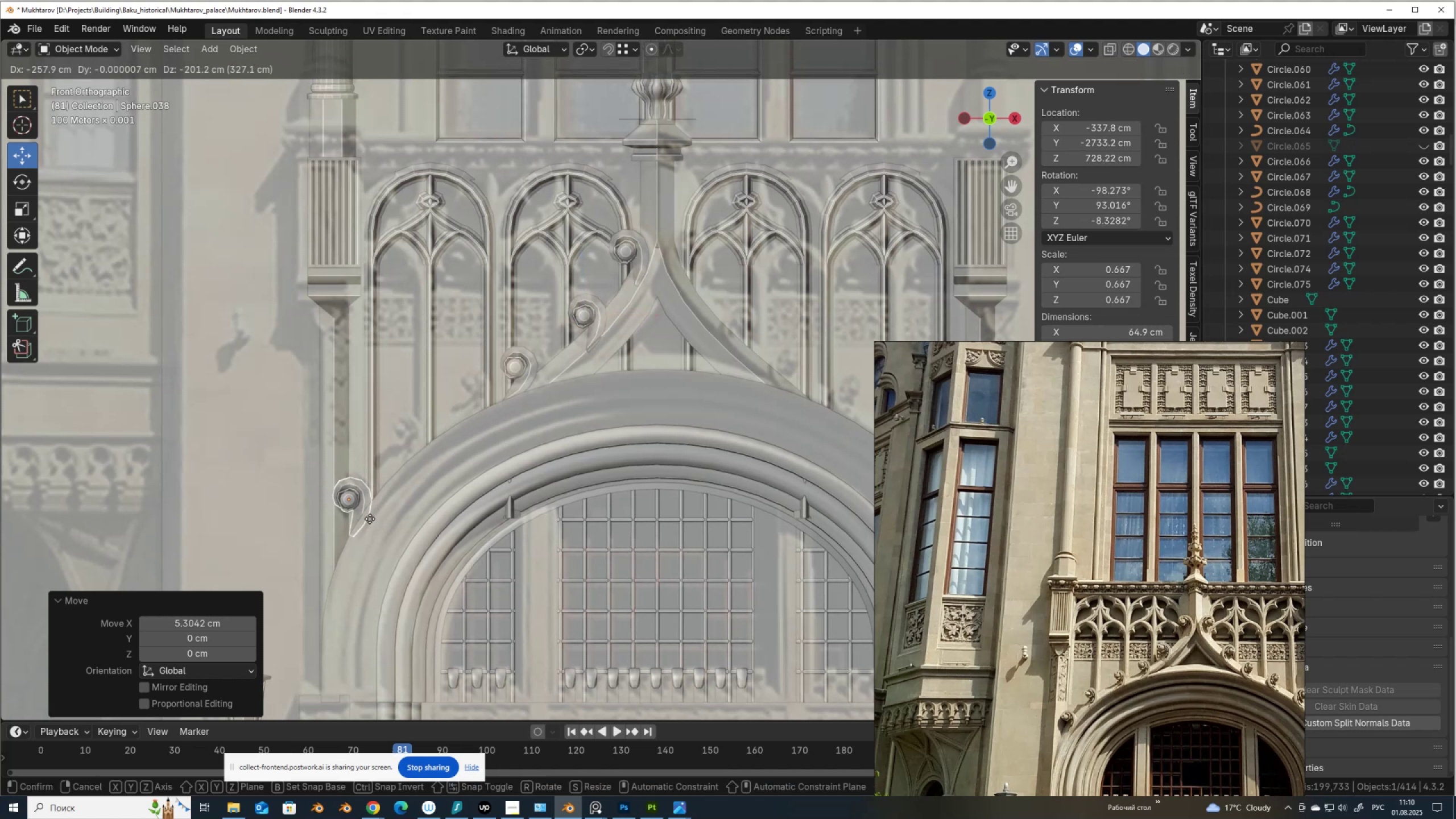 
wait(8.17)
 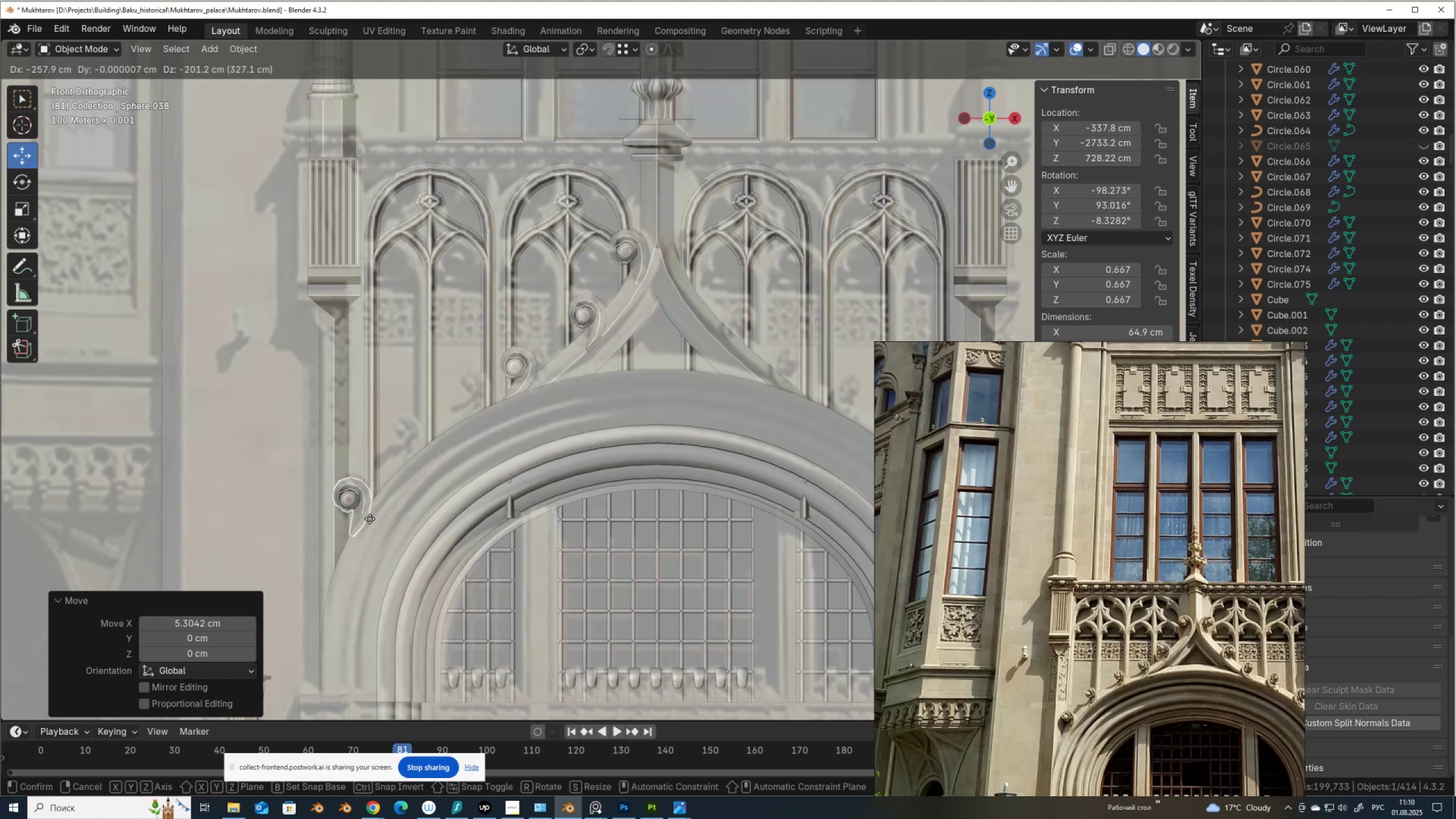 
left_click([445, 436])
 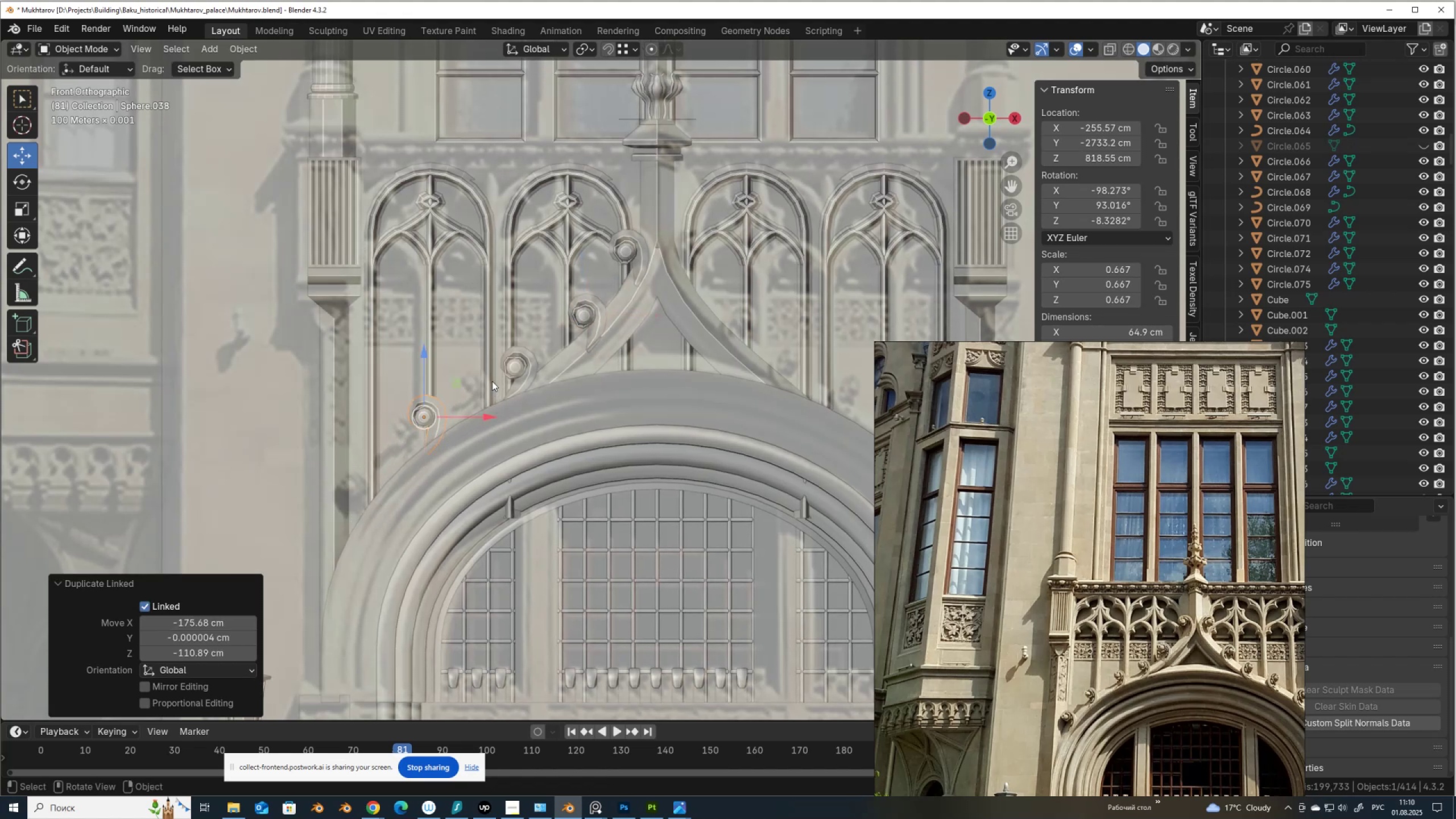 
key(R)
 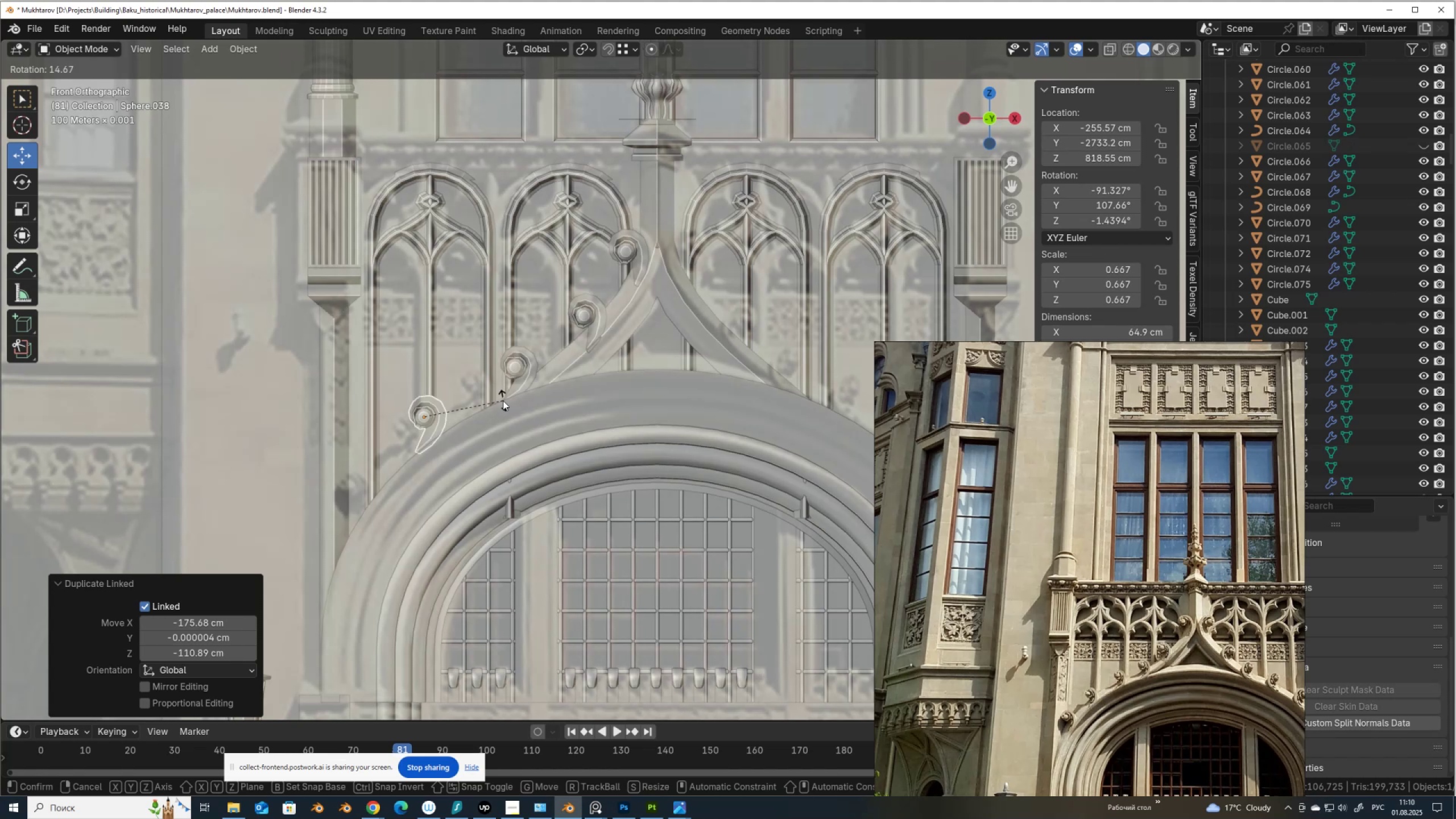 
left_click([503, 400])
 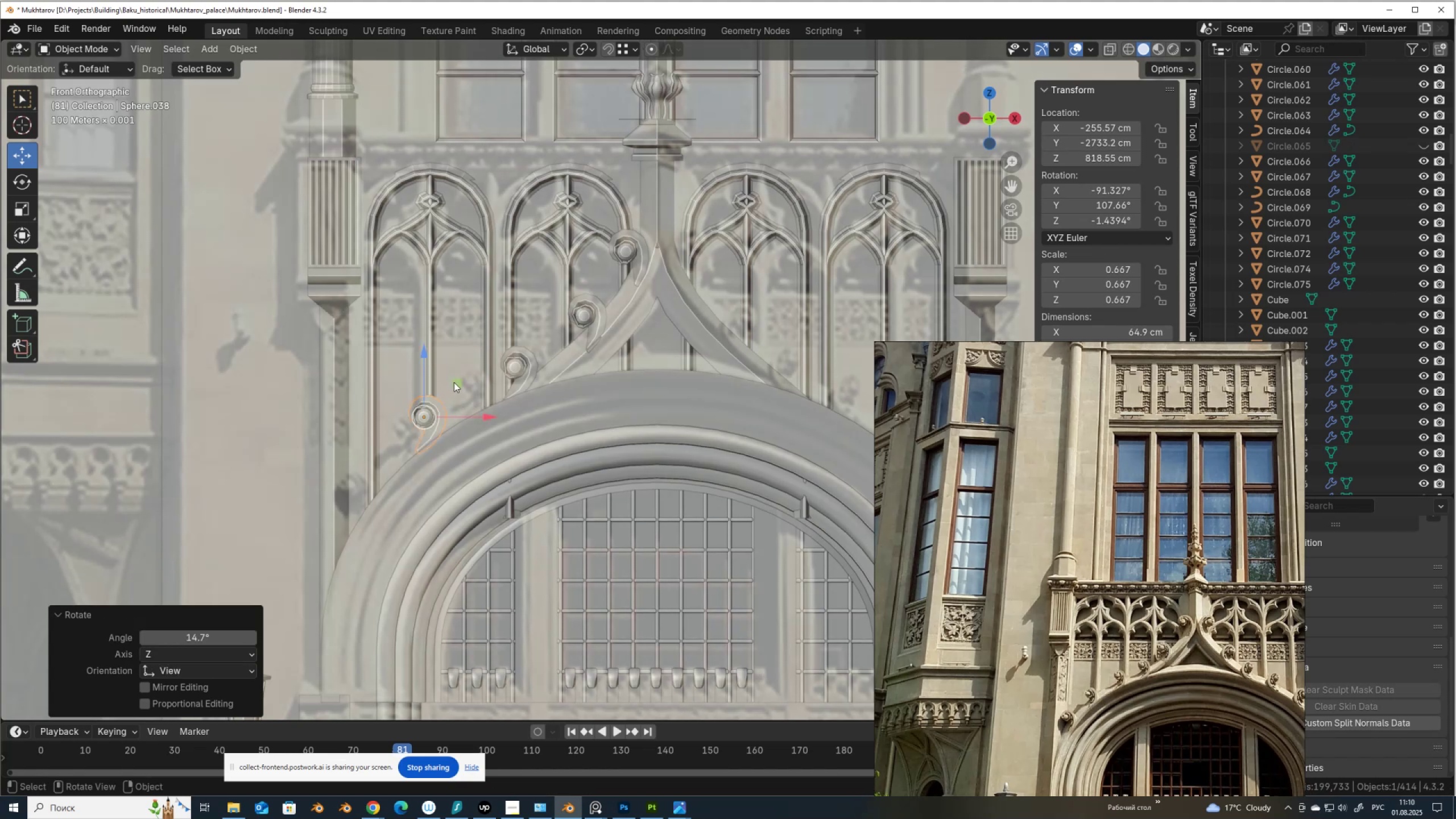 
left_click_drag(start_coordinate=[456, 382], to_coordinate=[462, 383])
 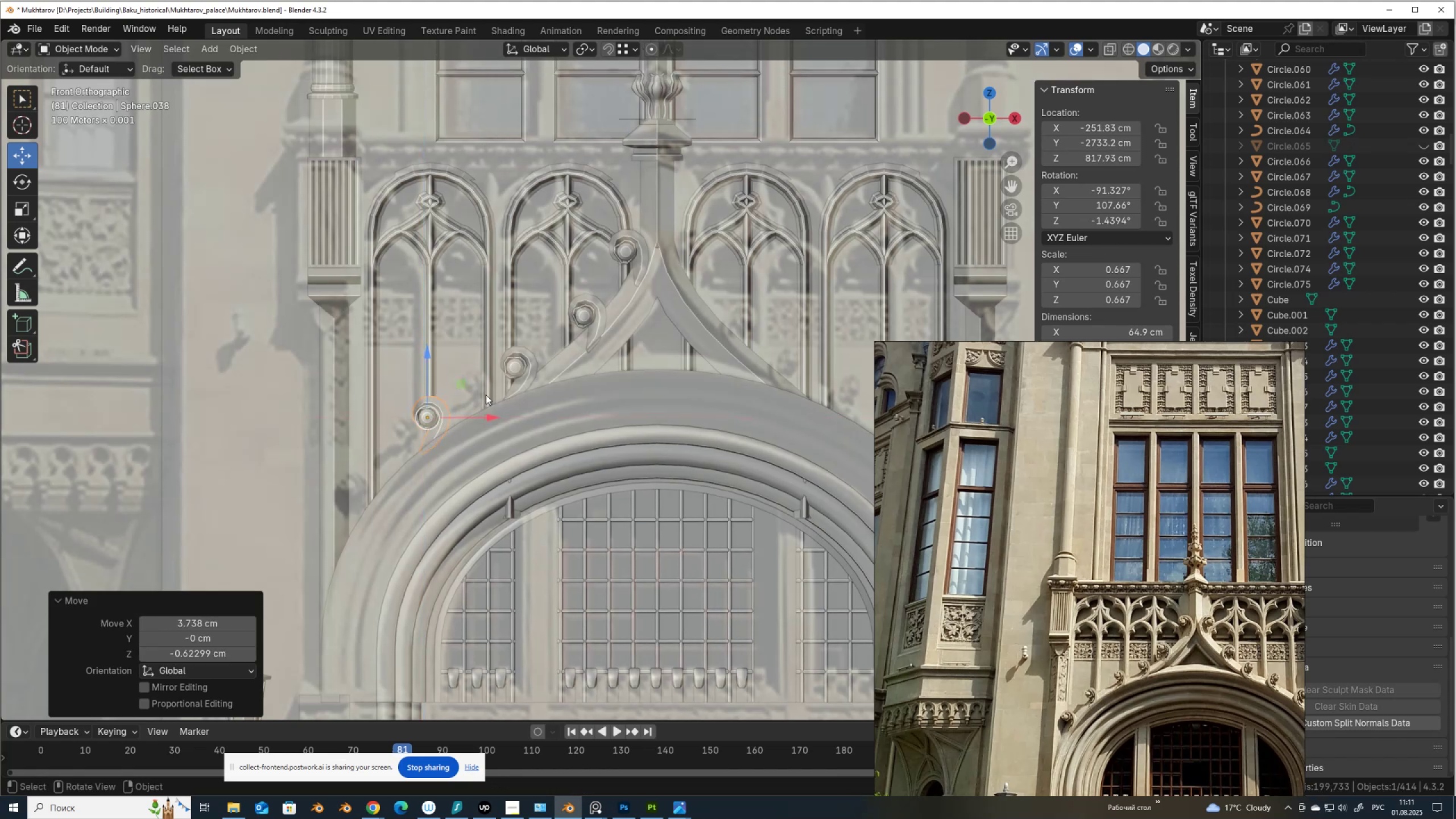 
key(Alt+AltLeft)
 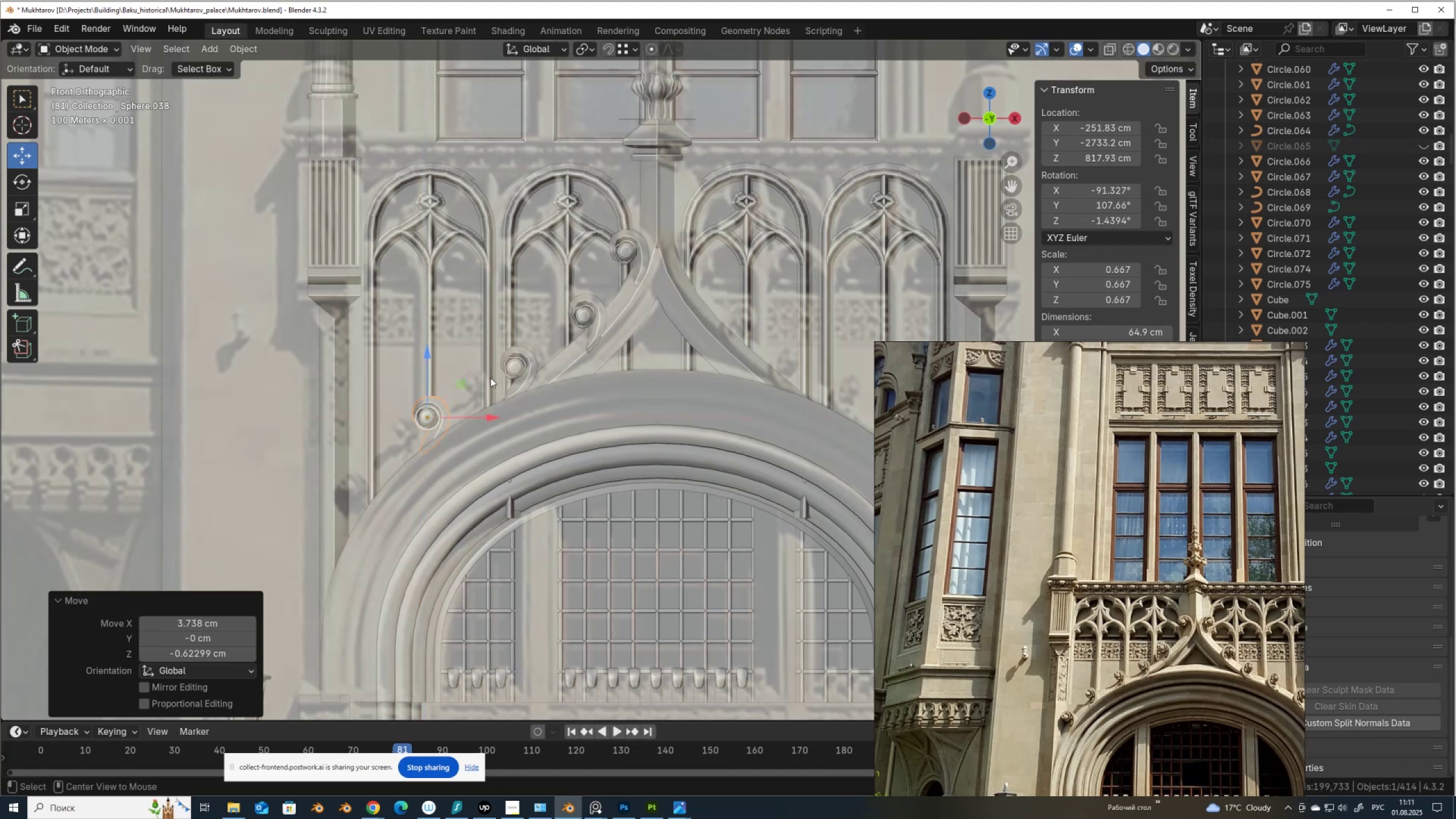 
key(Alt+D)
 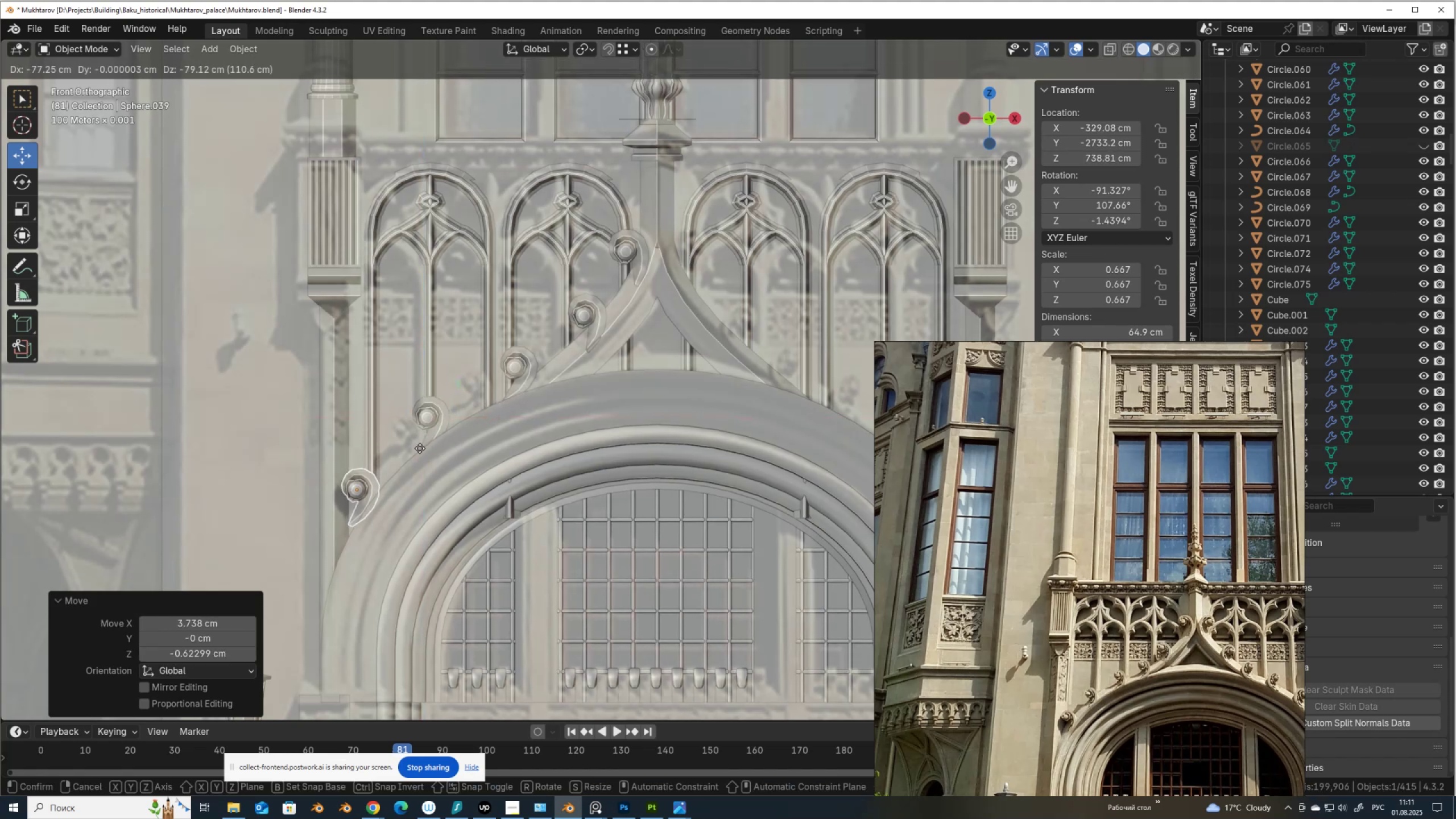 
left_click([419, 448])
 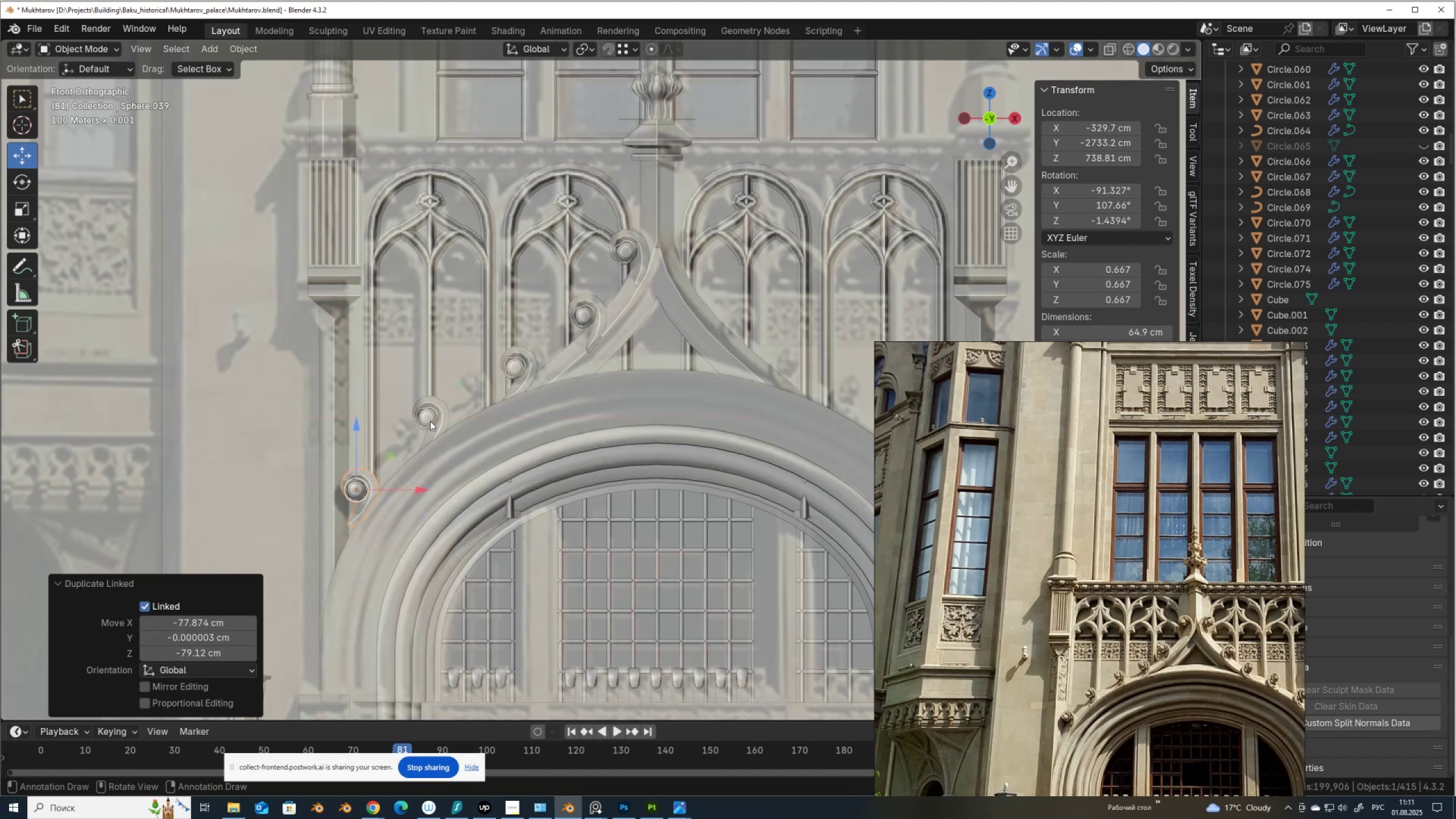 
key(R)
 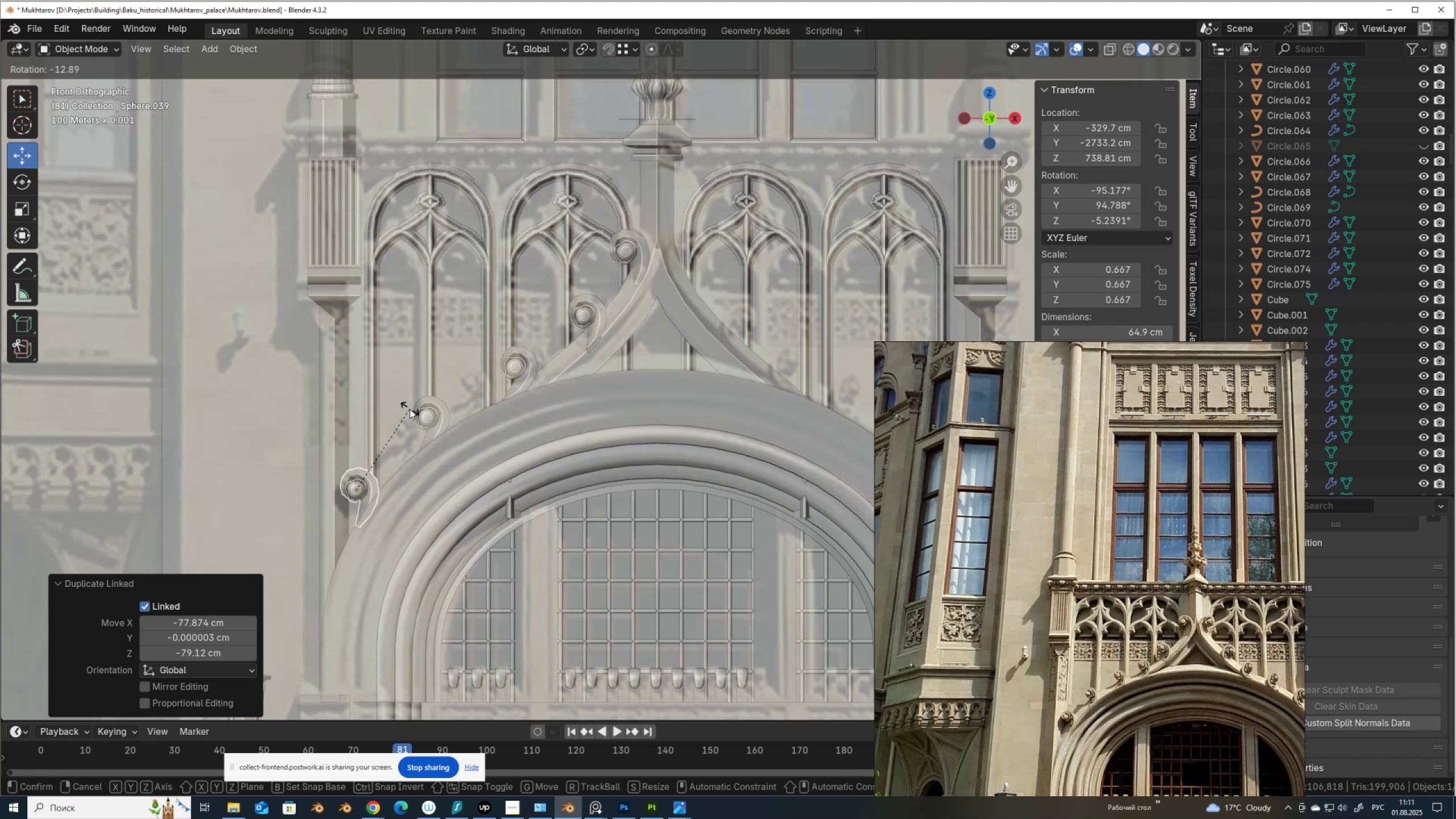 
left_click([410, 409])
 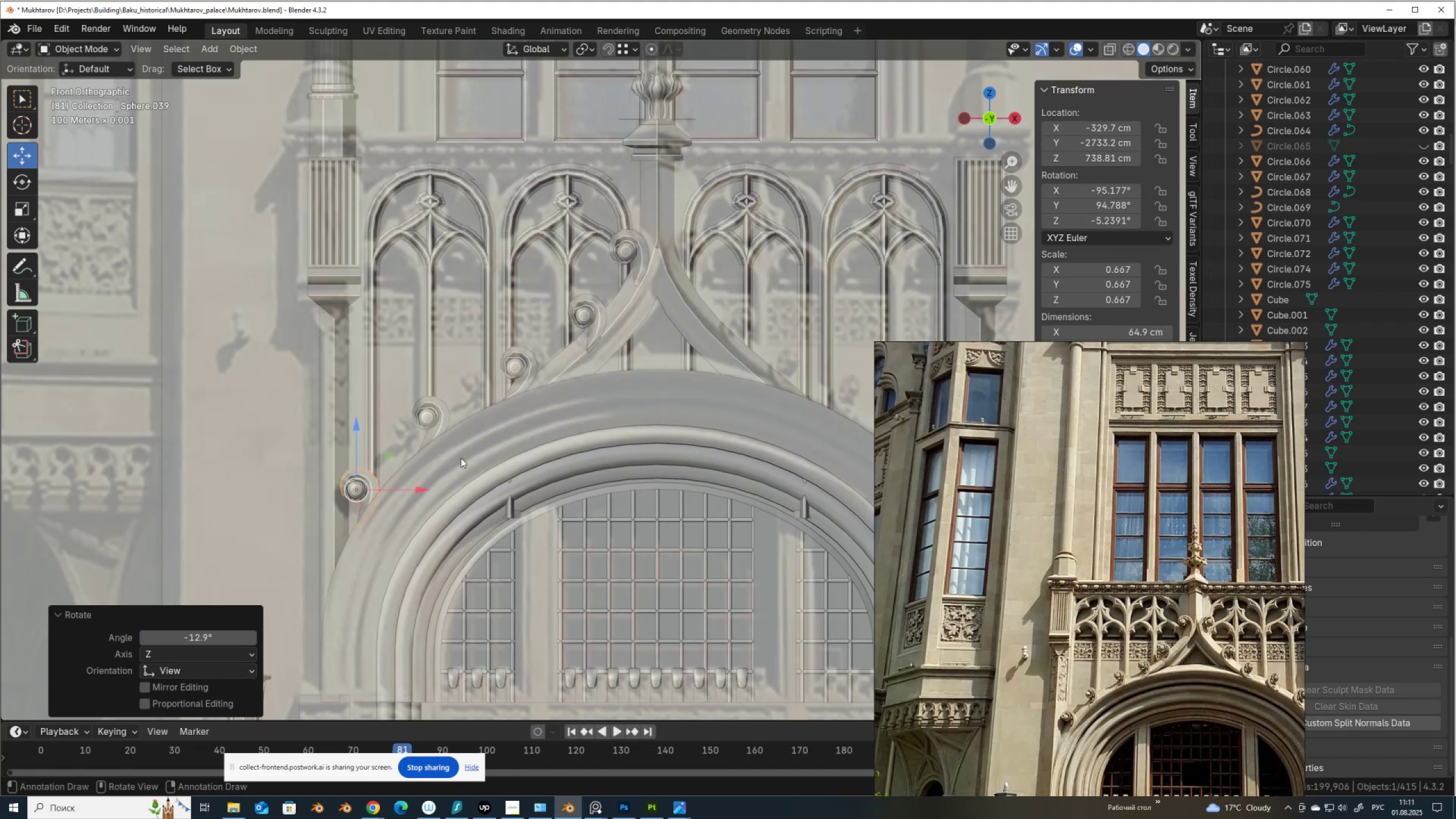 
key(Alt+AltLeft)
 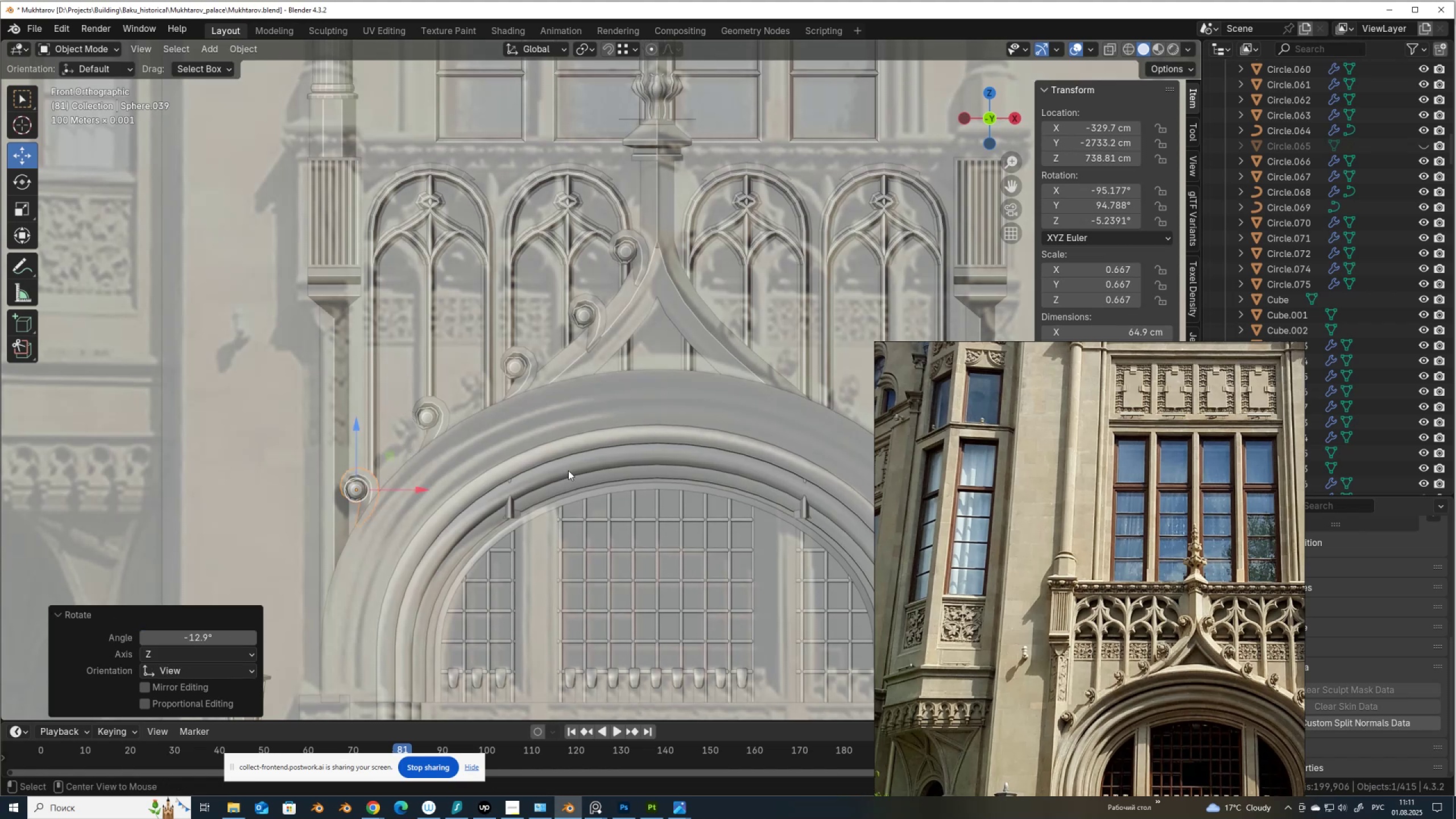 
key(Alt+Z)
 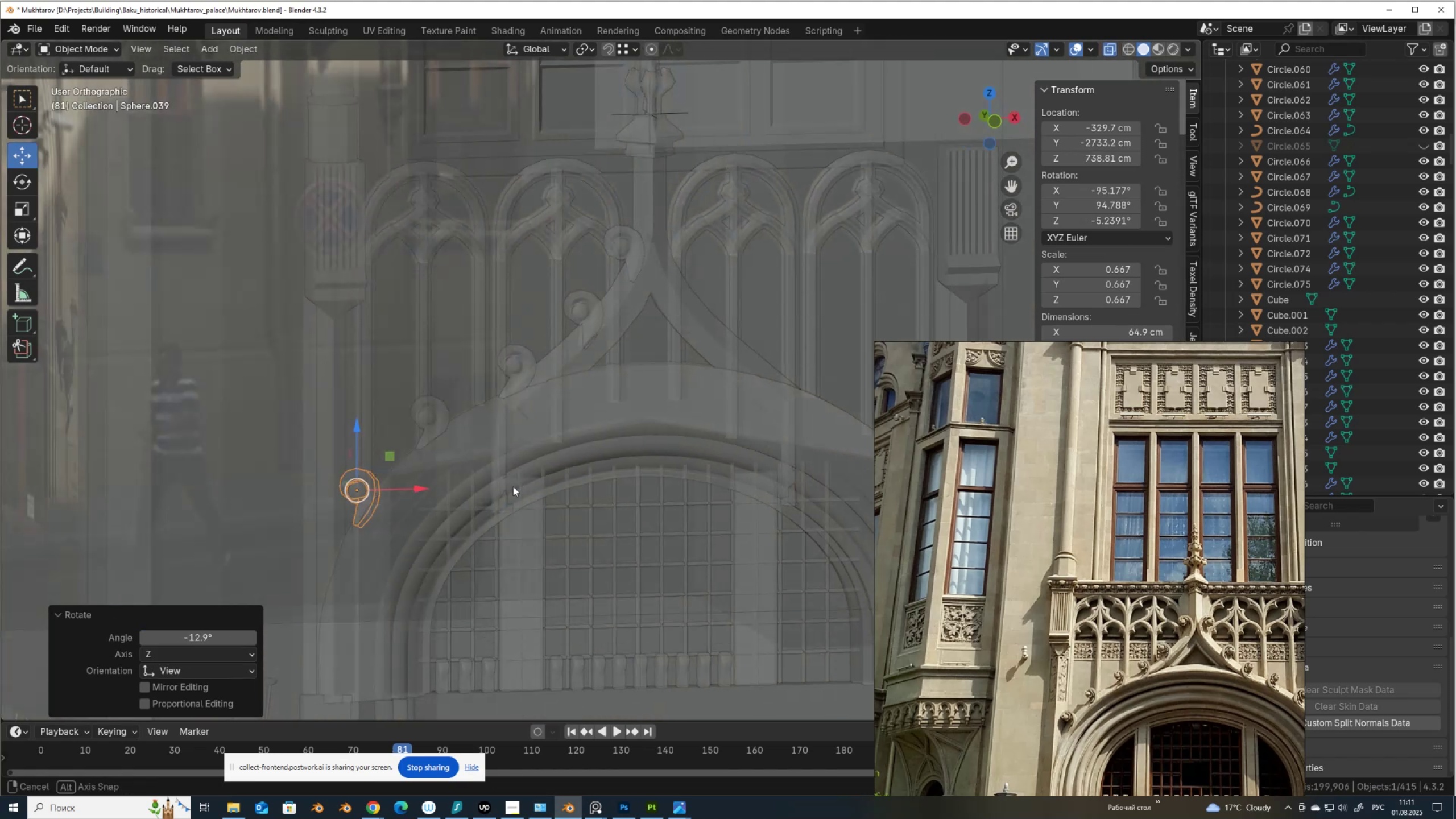 
key(Alt+AltLeft)
 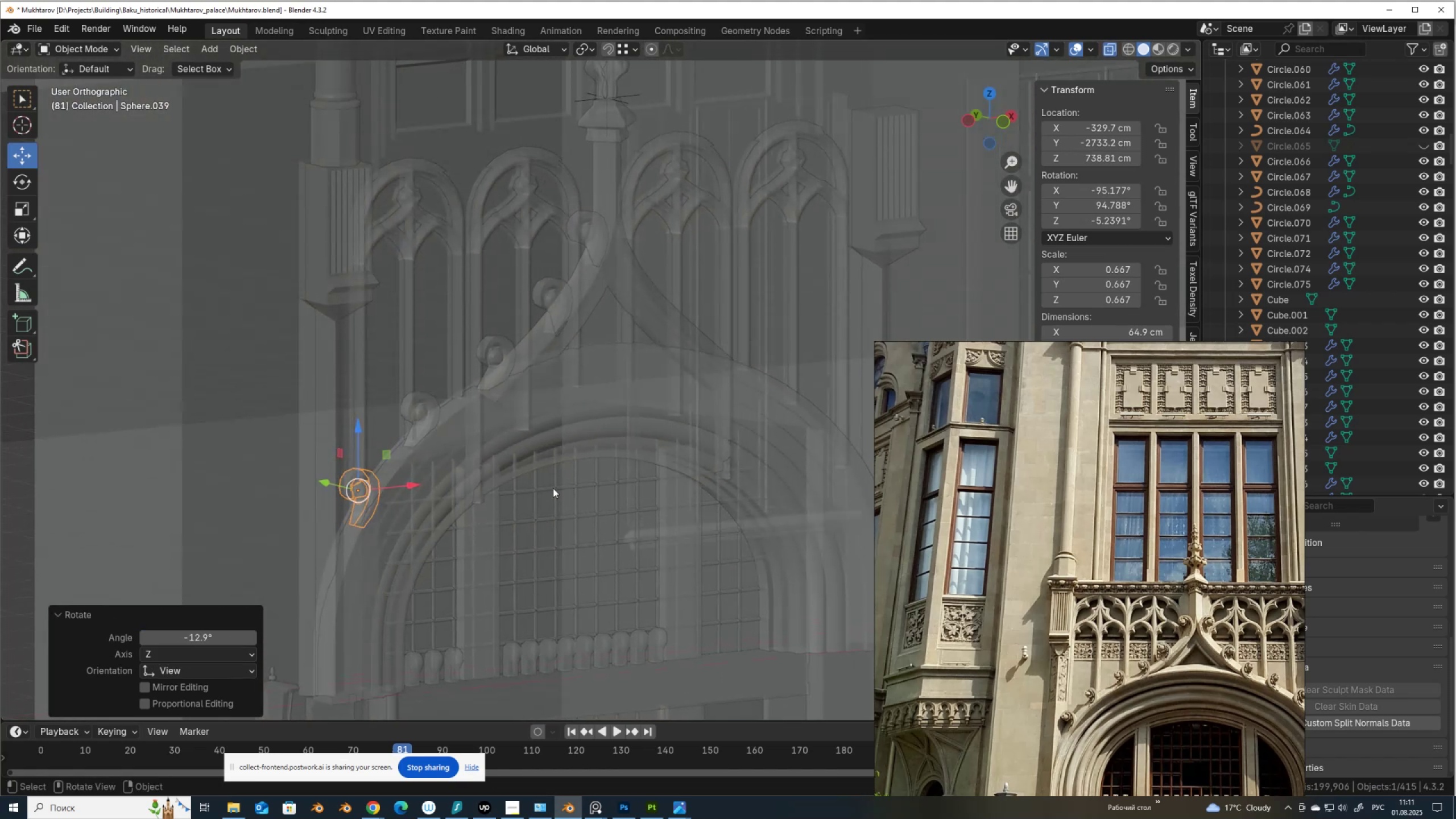 
key(Alt+Z)
 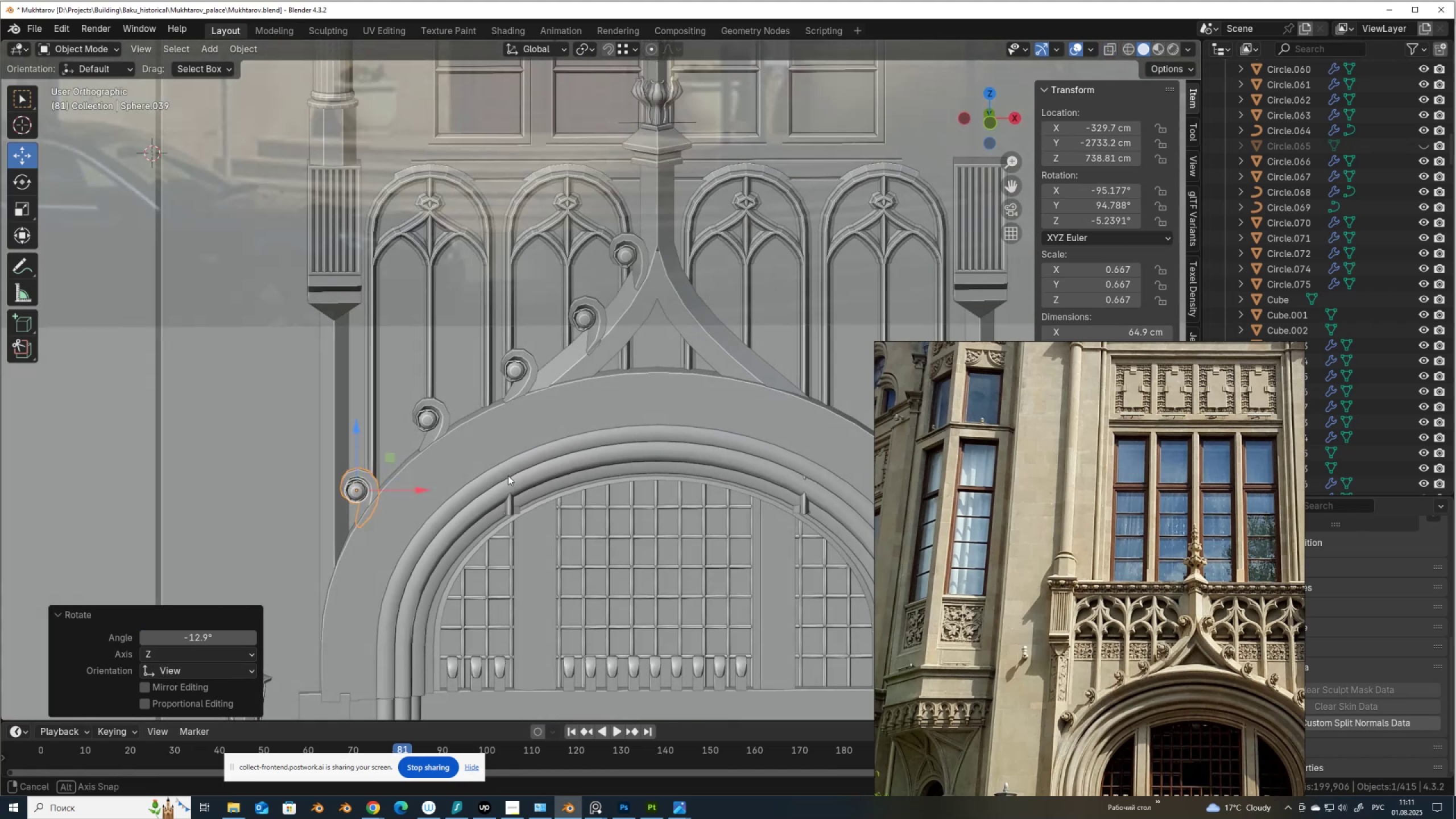 
scroll: coordinate [559, 423], scroll_direction: down, amount: 6.0
 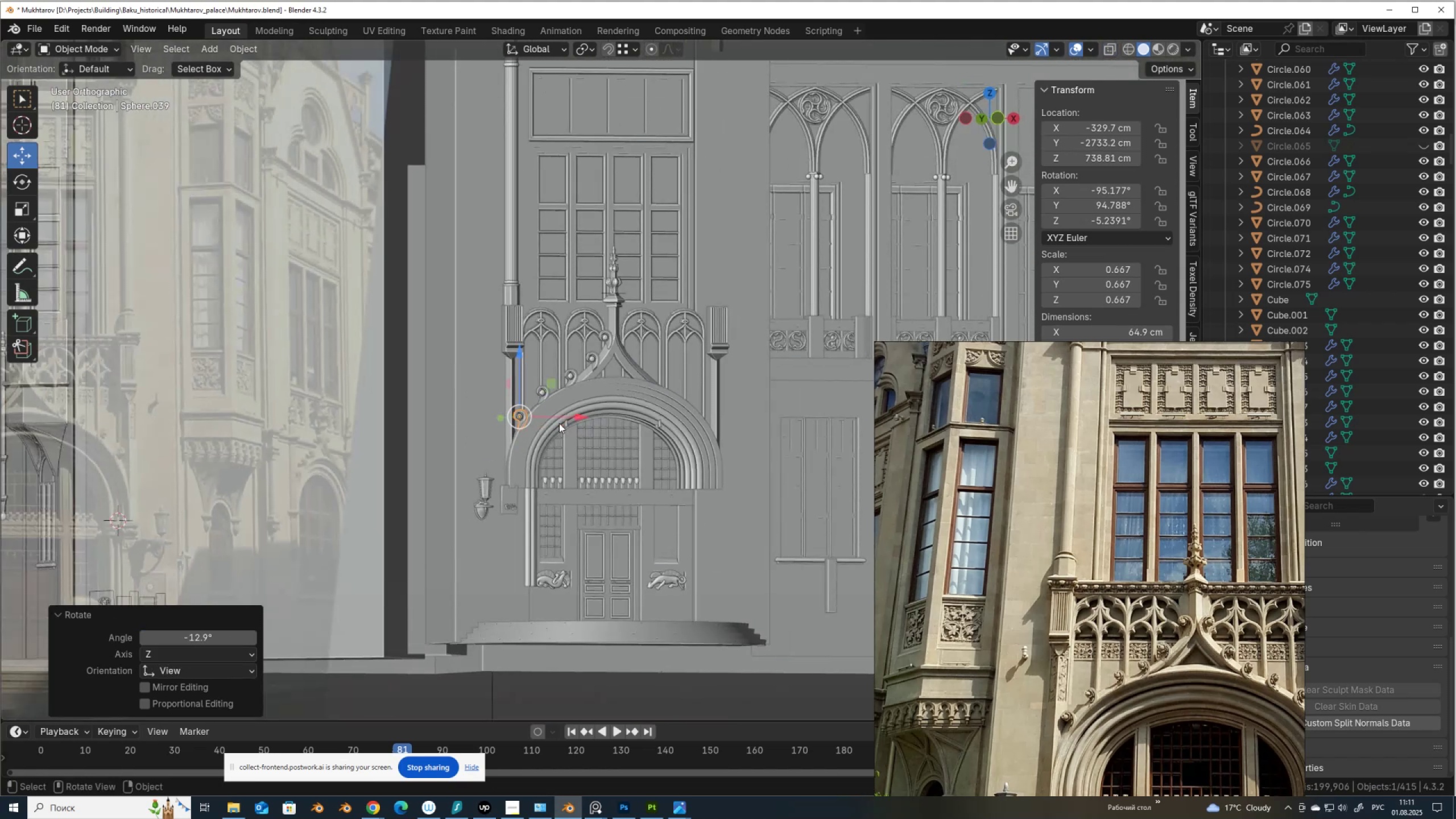 
wait(8.28)
 